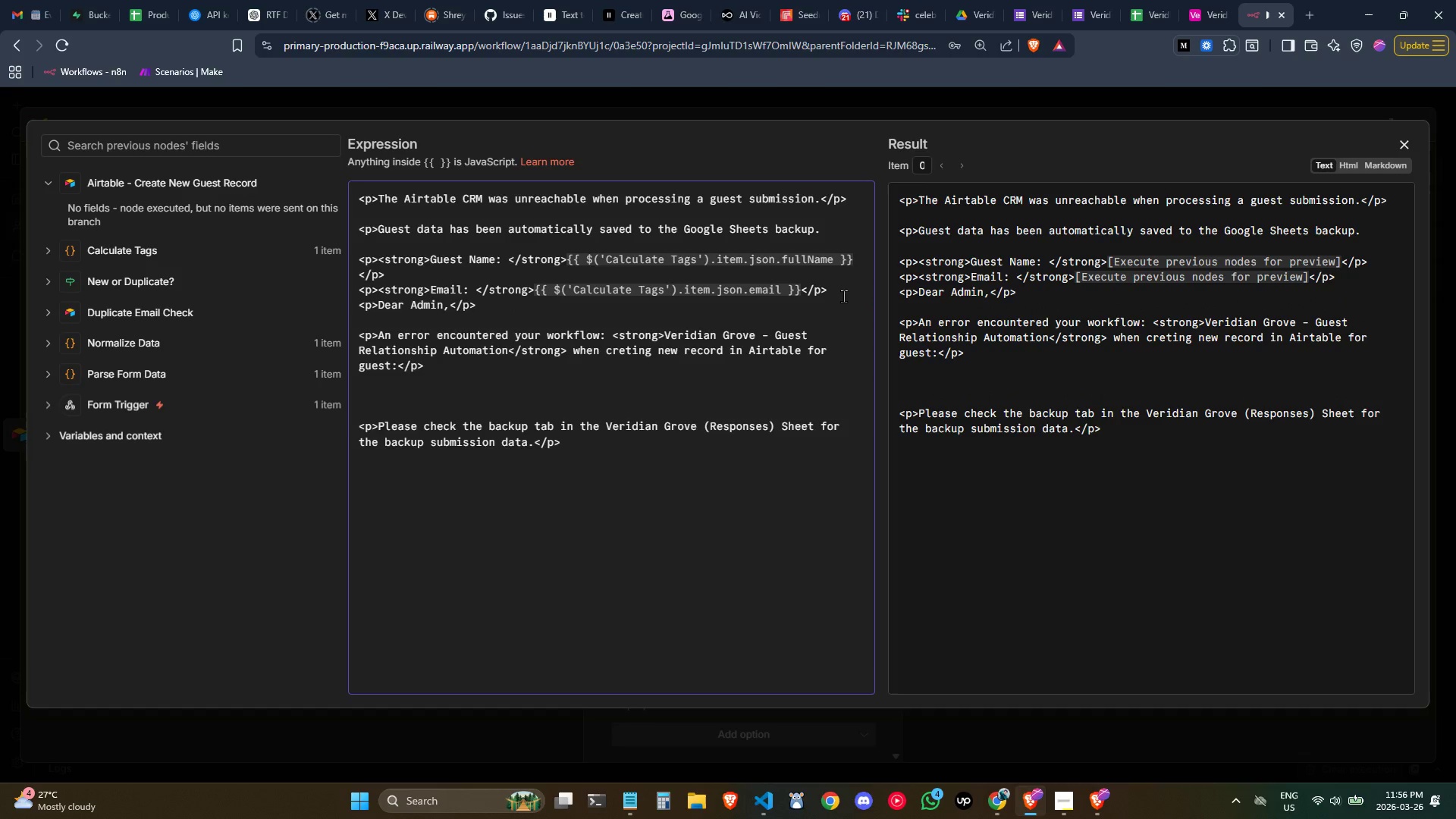 
key(Enter)
 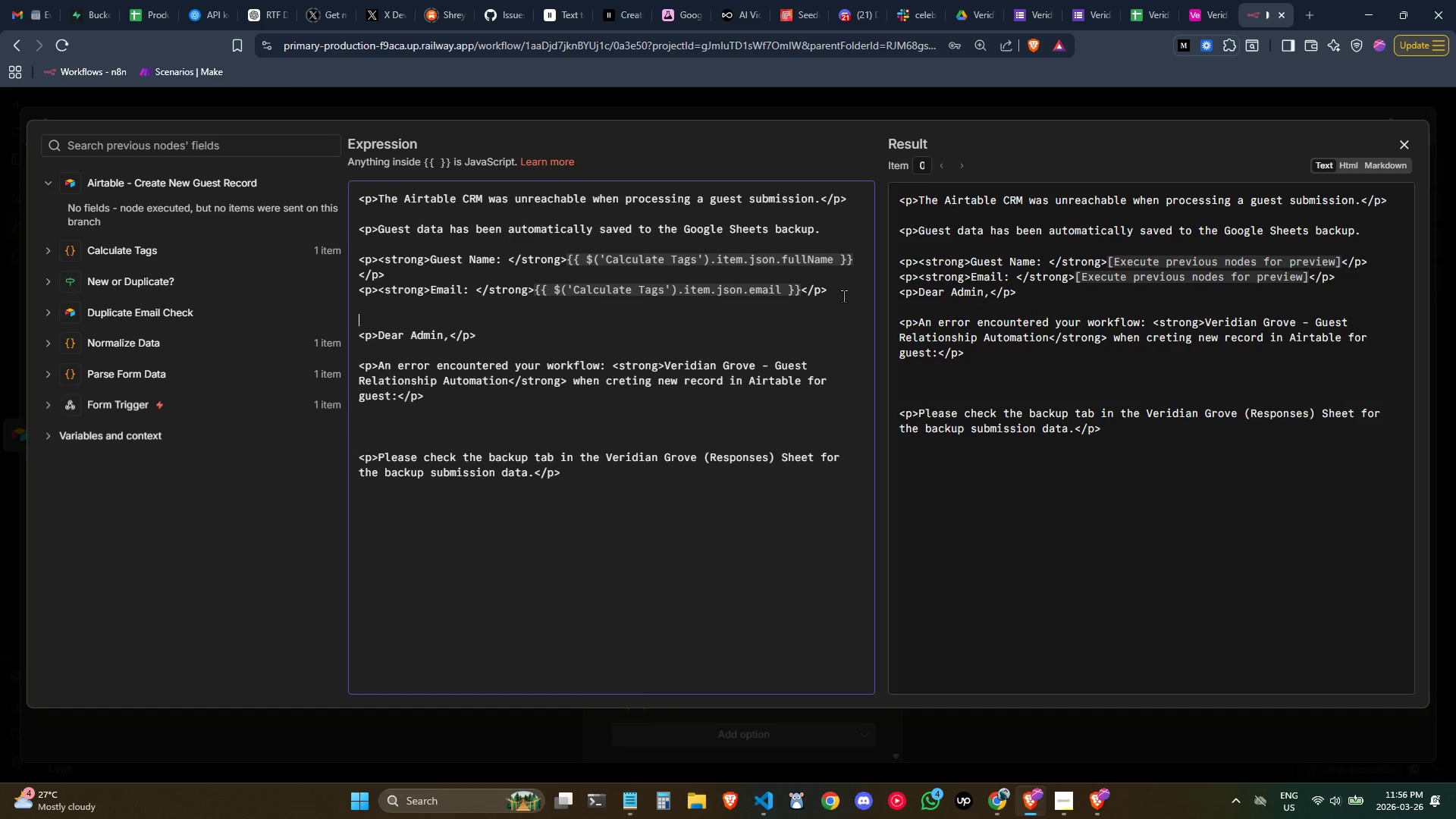 
key(Enter)
 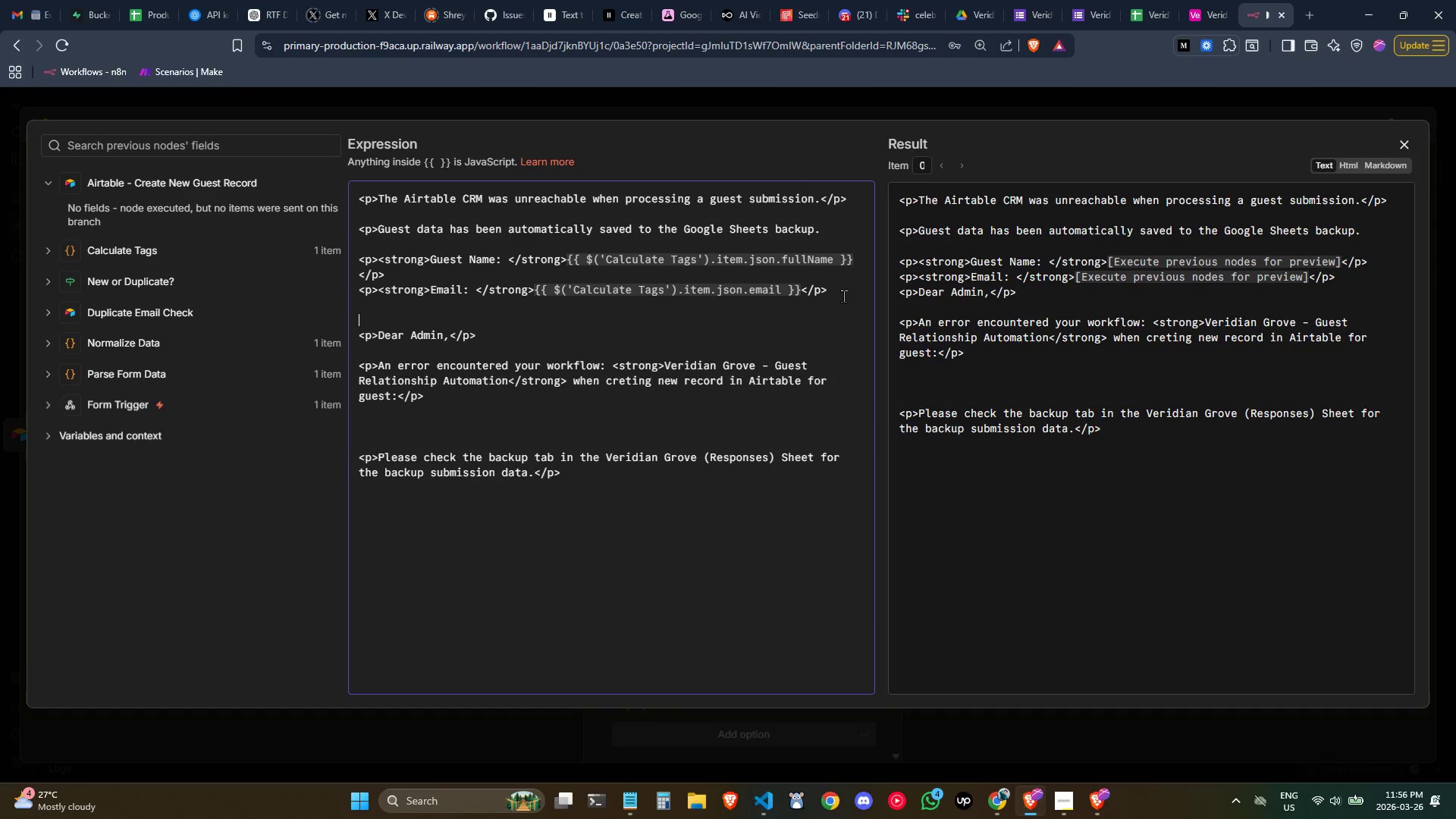 
key(Enter)
 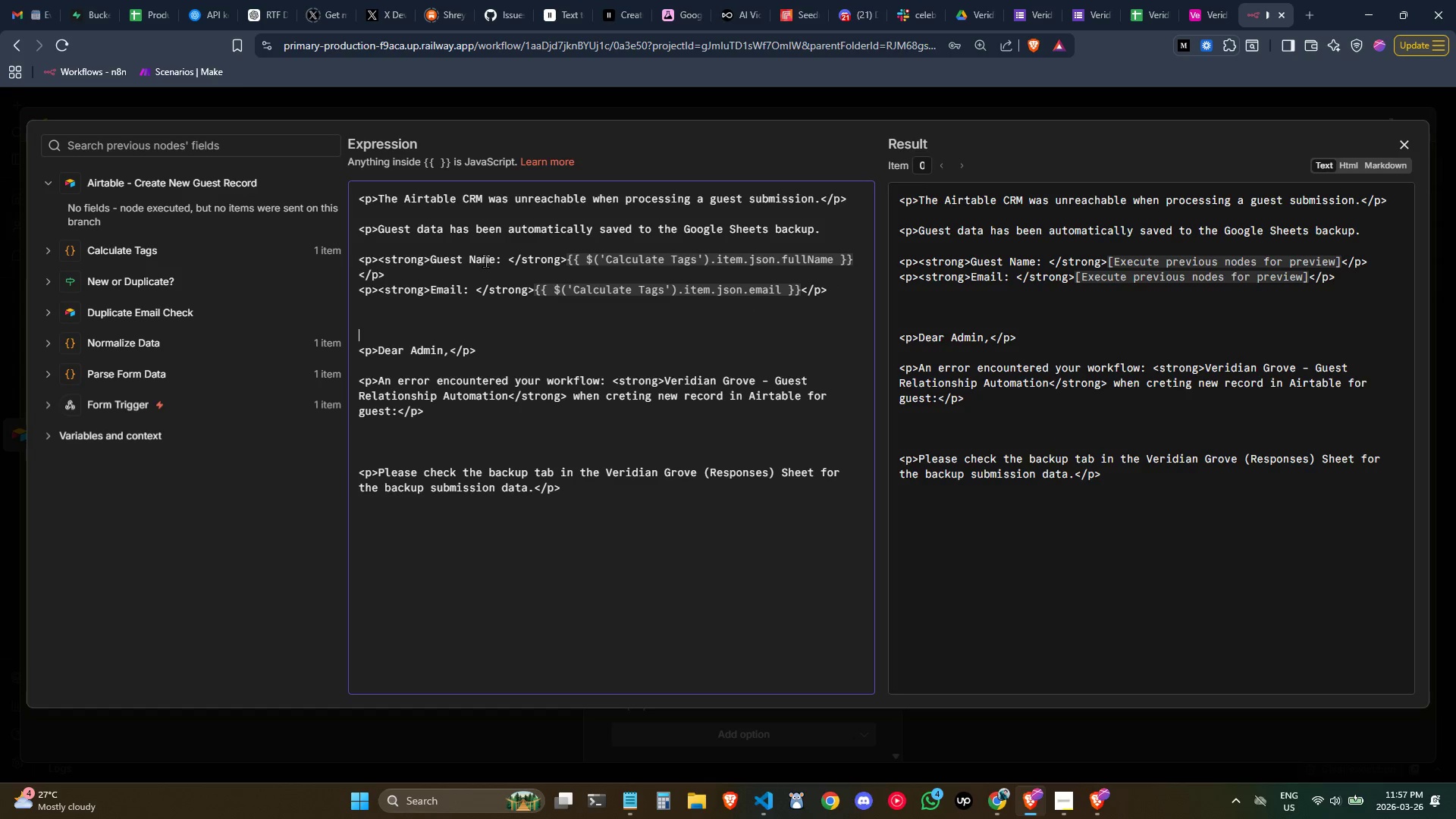 
double_click([485, 261])
 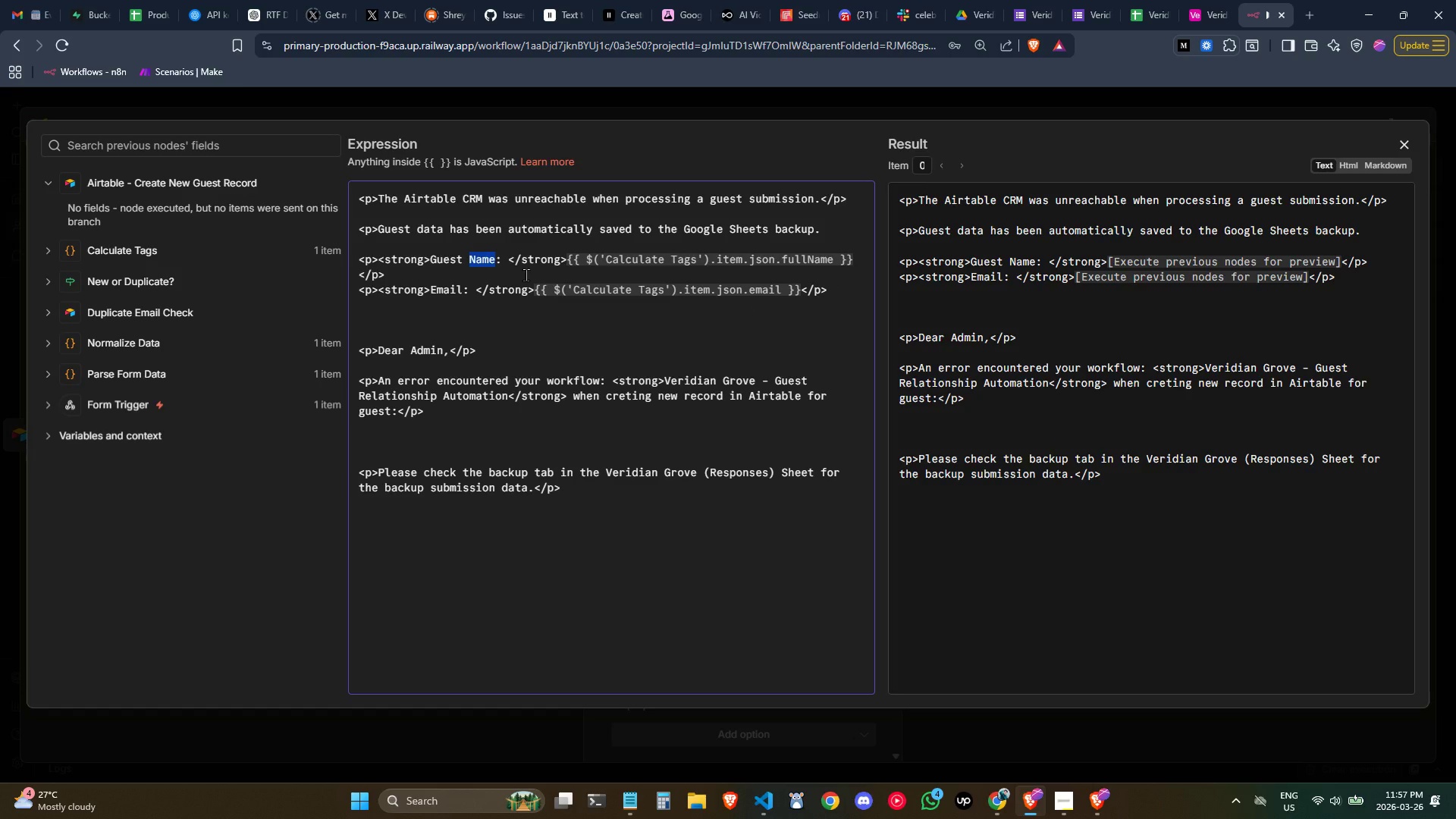 
key(Control+ControlLeft)
 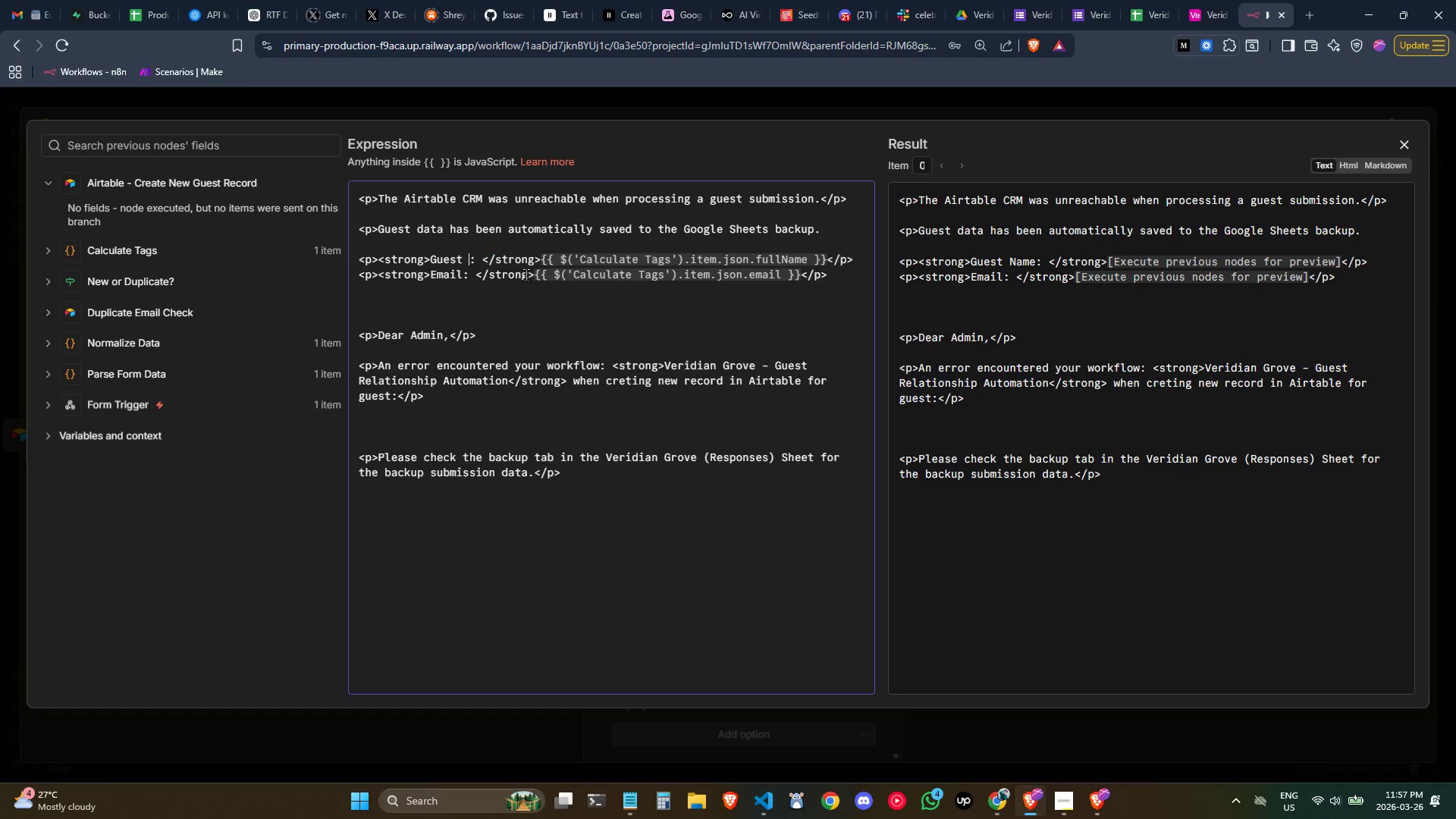 
key(Backspace)
 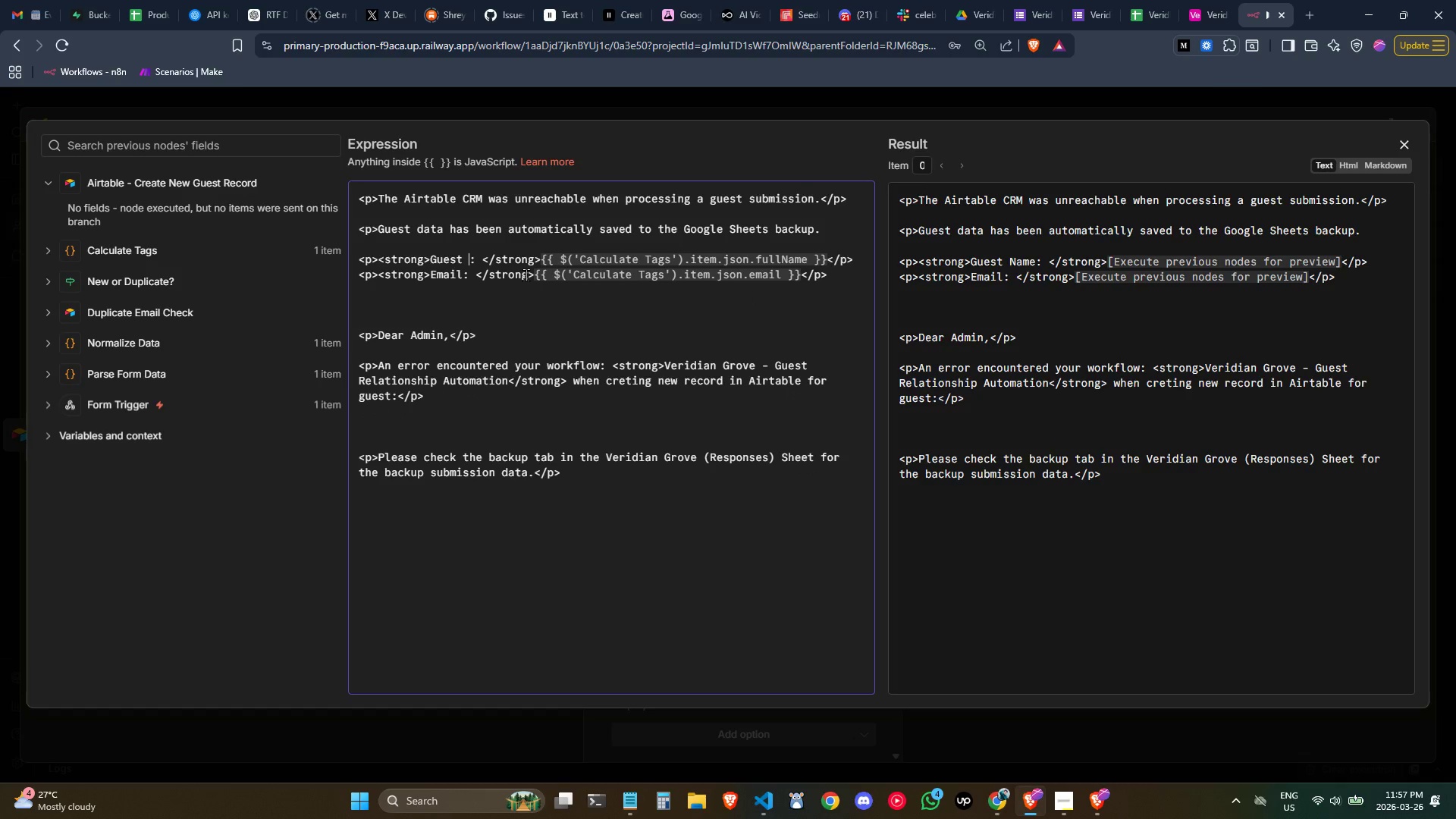 
key(Backspace)
 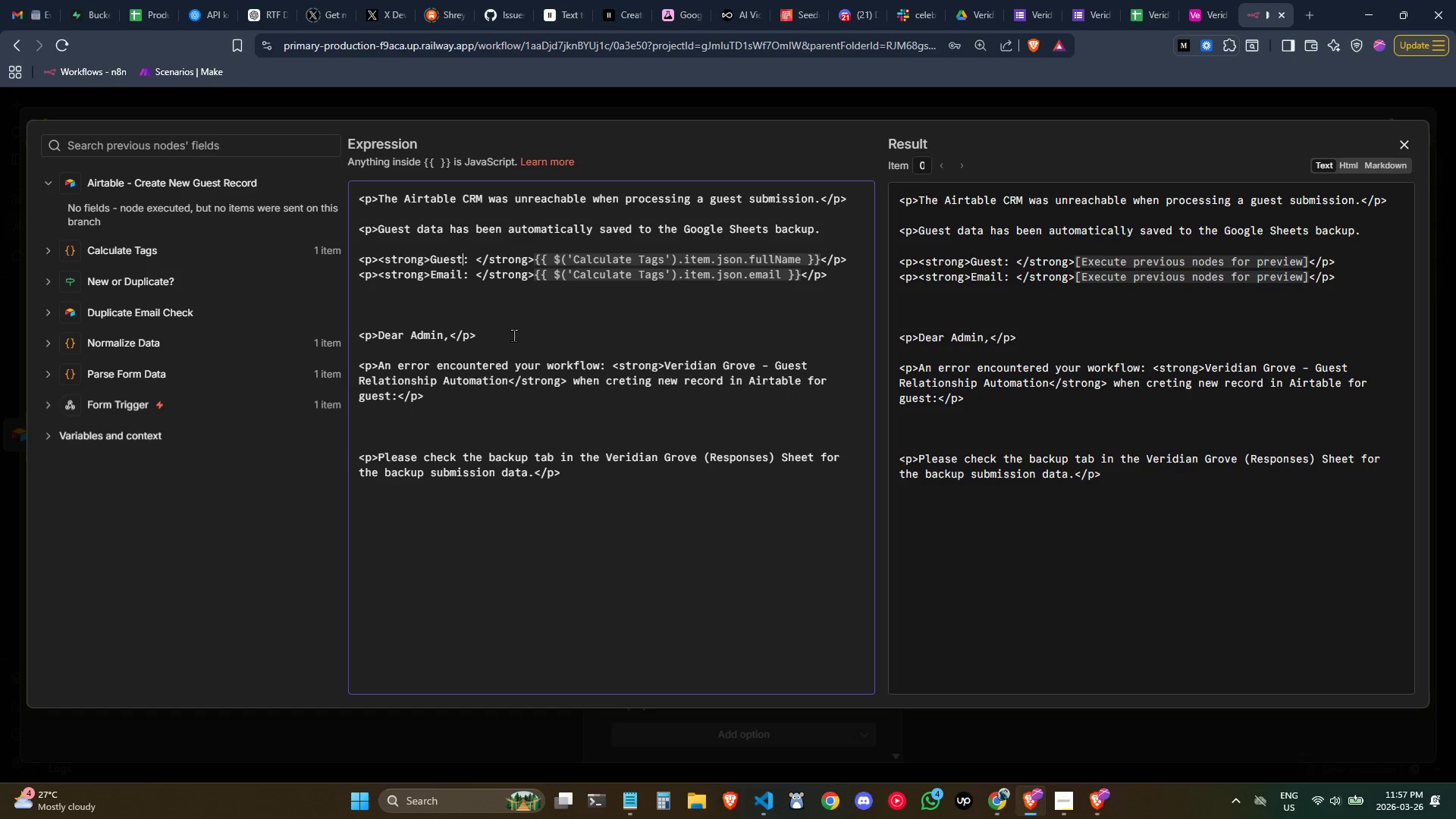 
left_click_drag(start_coordinate=[579, 472], to_coordinate=[345, 328])
 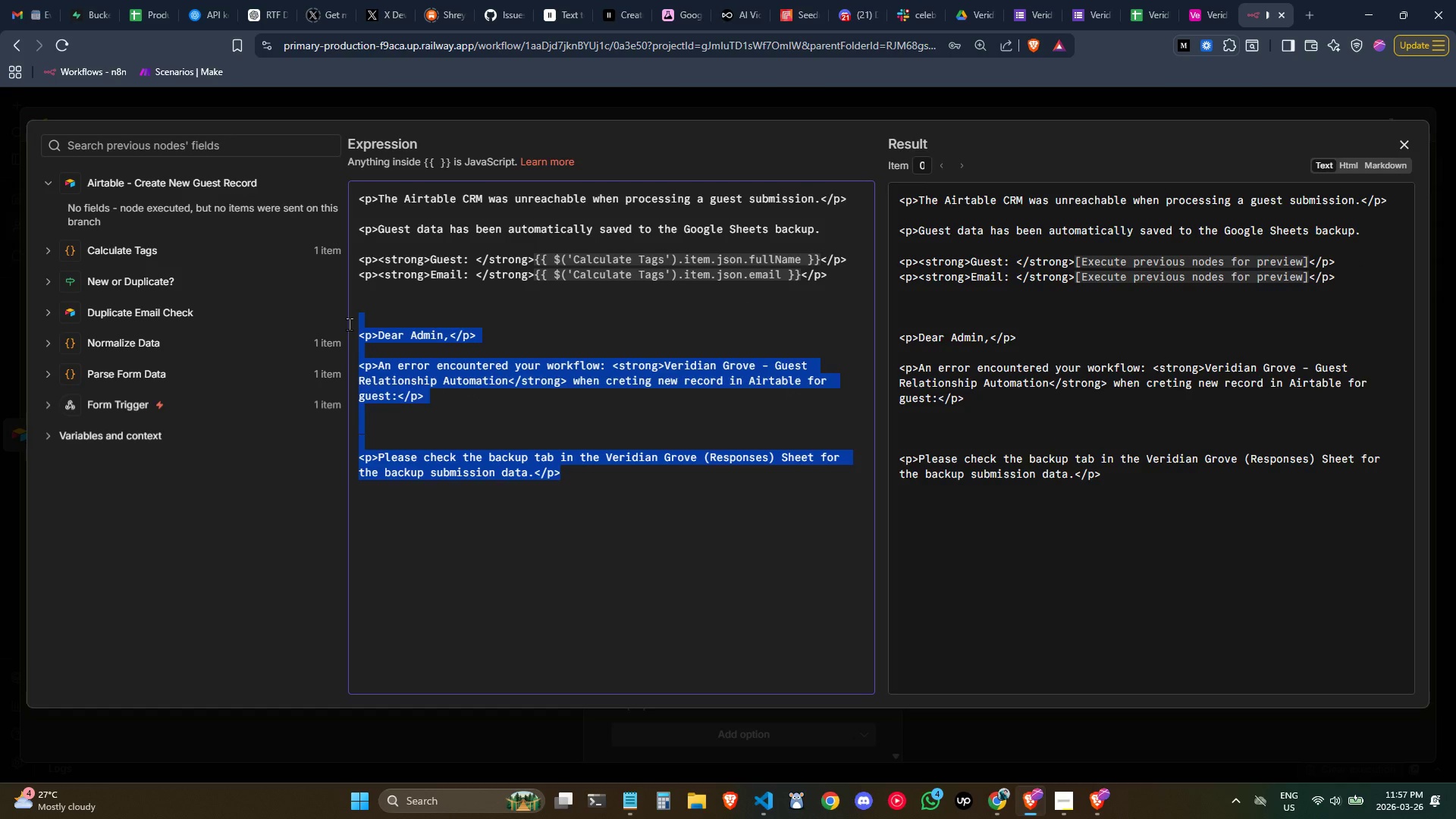 
key(Backspace)
 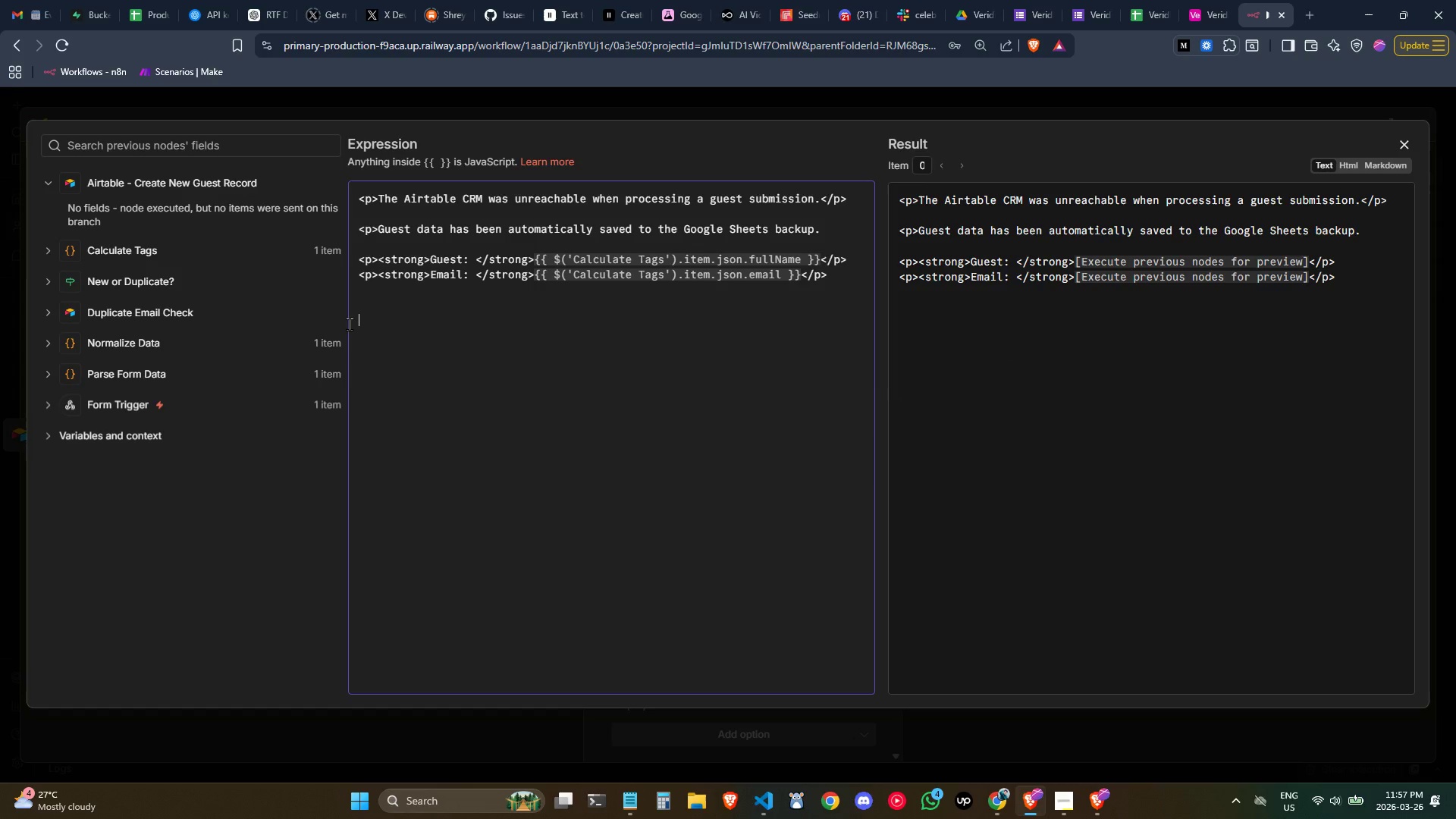 
key(Shift+Comma)
 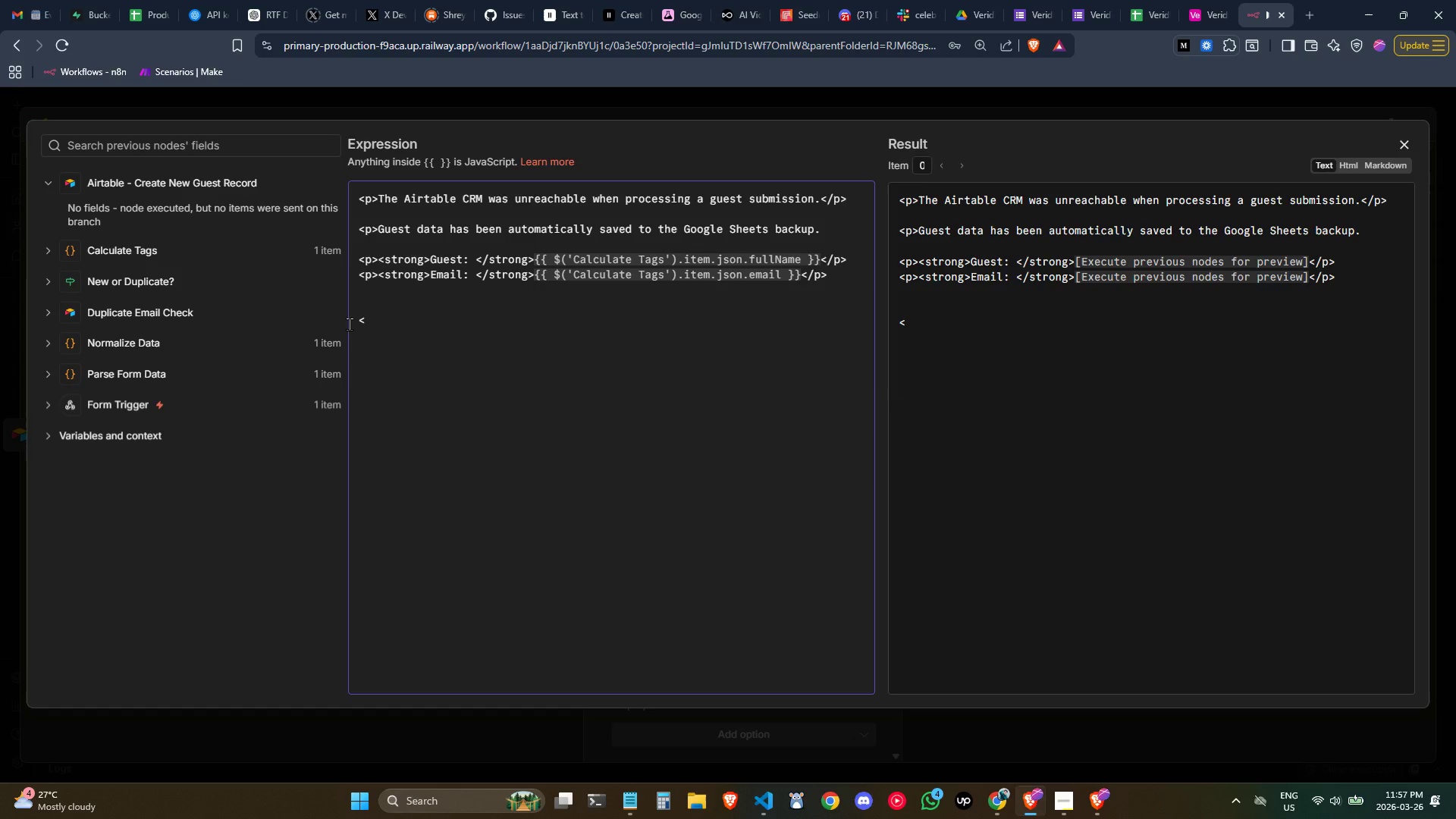 
key(P)
 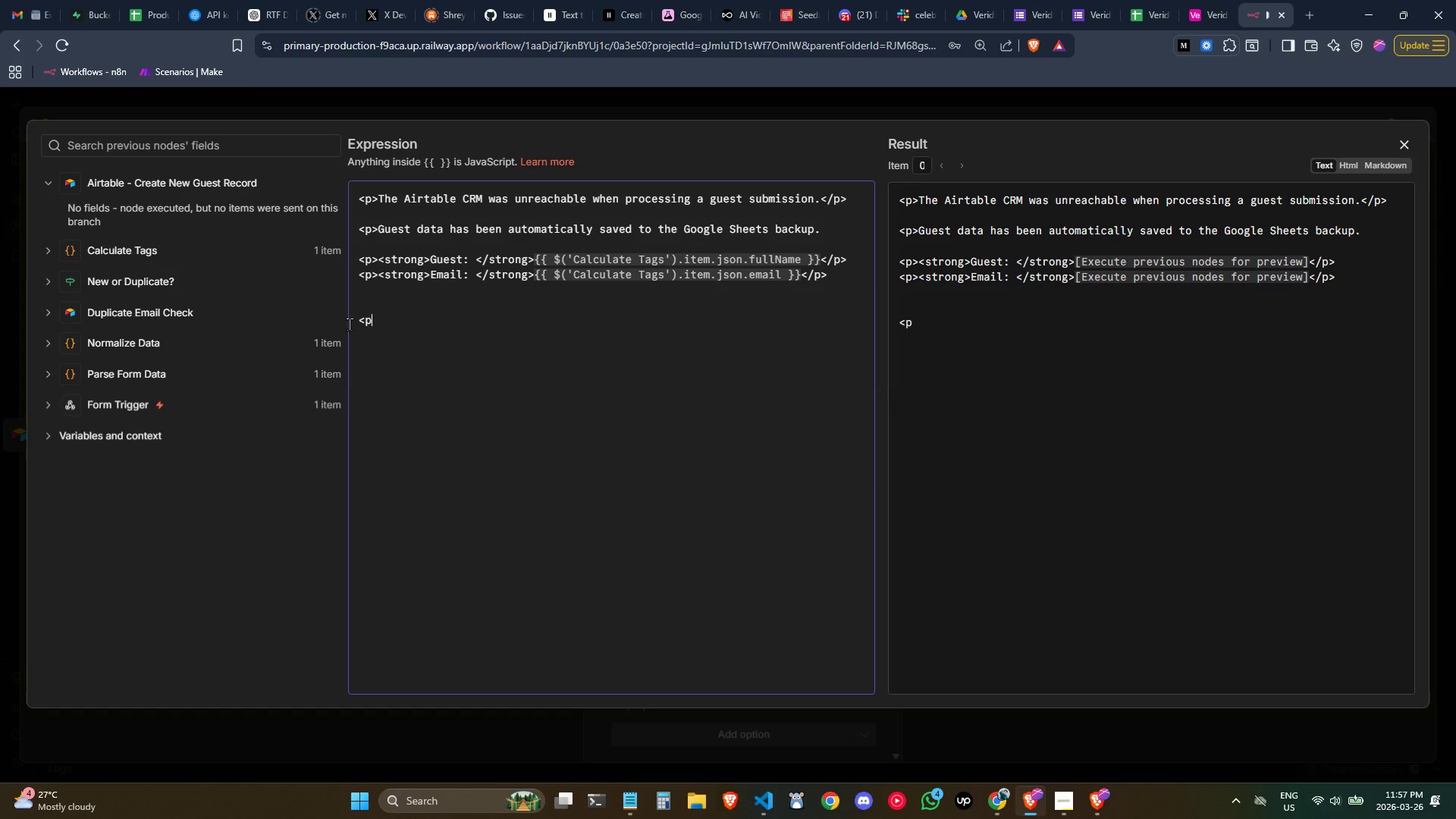 
hold_key(key=ShiftLeft, duration=0.44)
 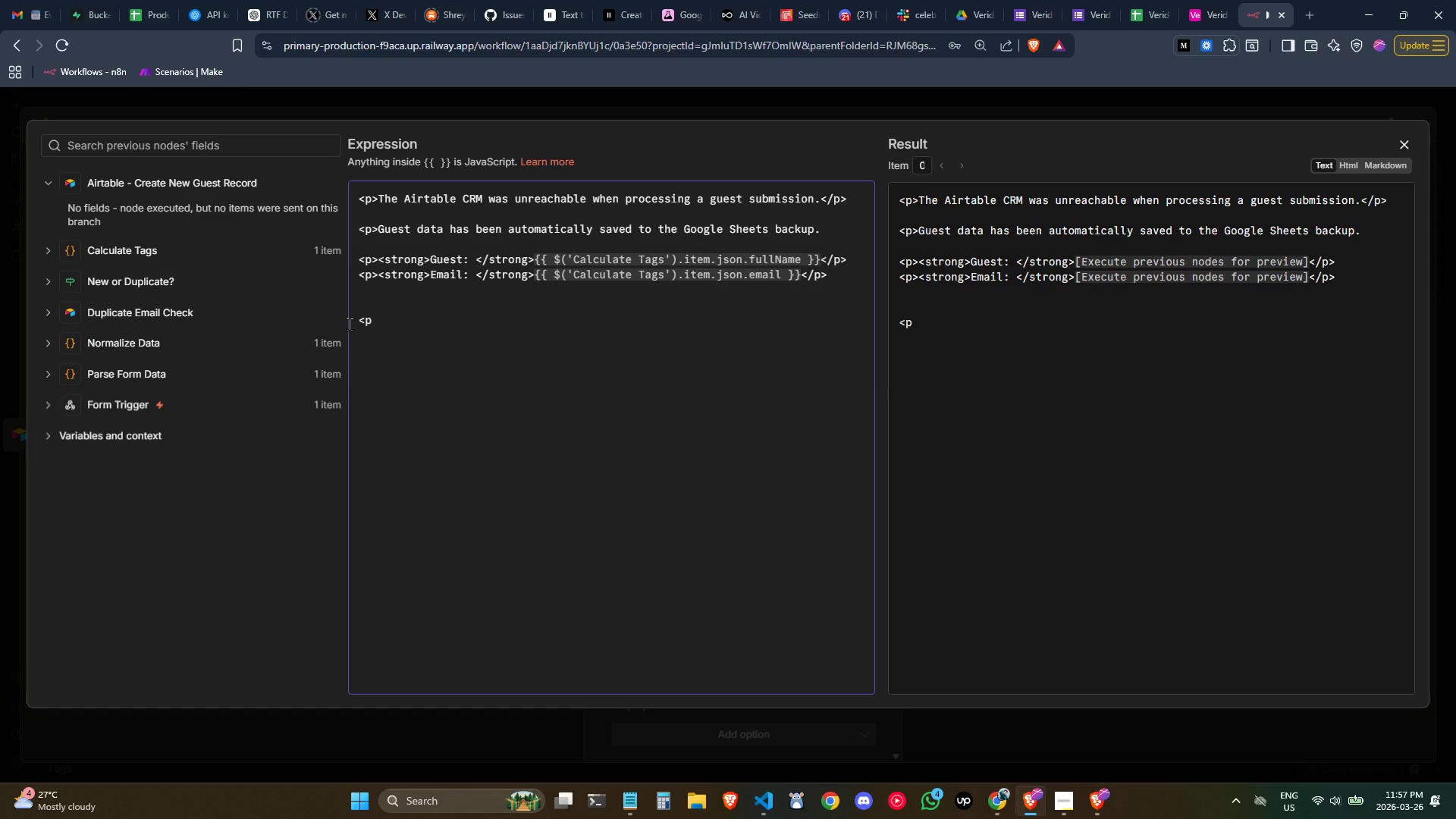 
type(>p)
key(Backspace)
type(Please:</p>)
 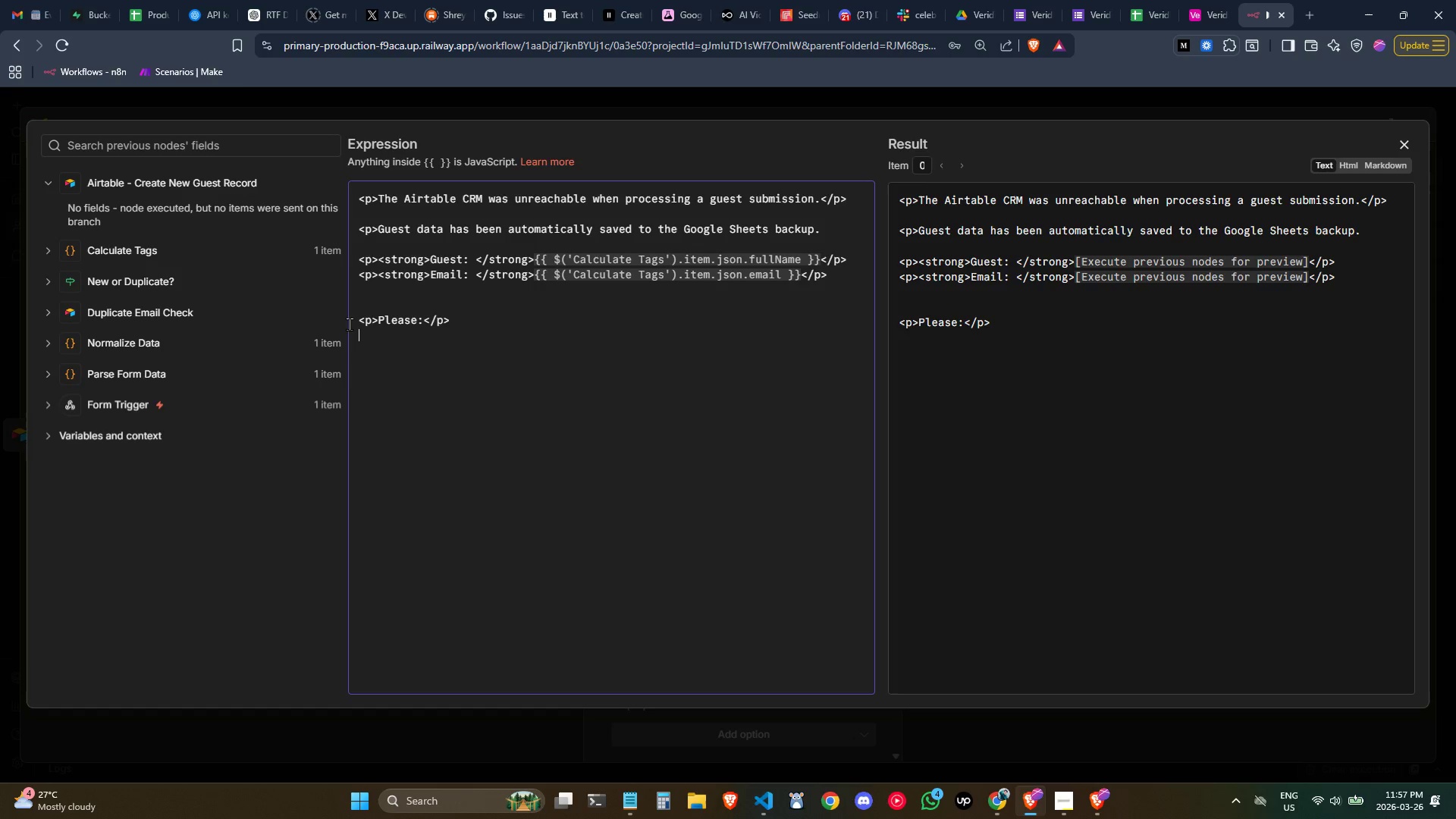 
 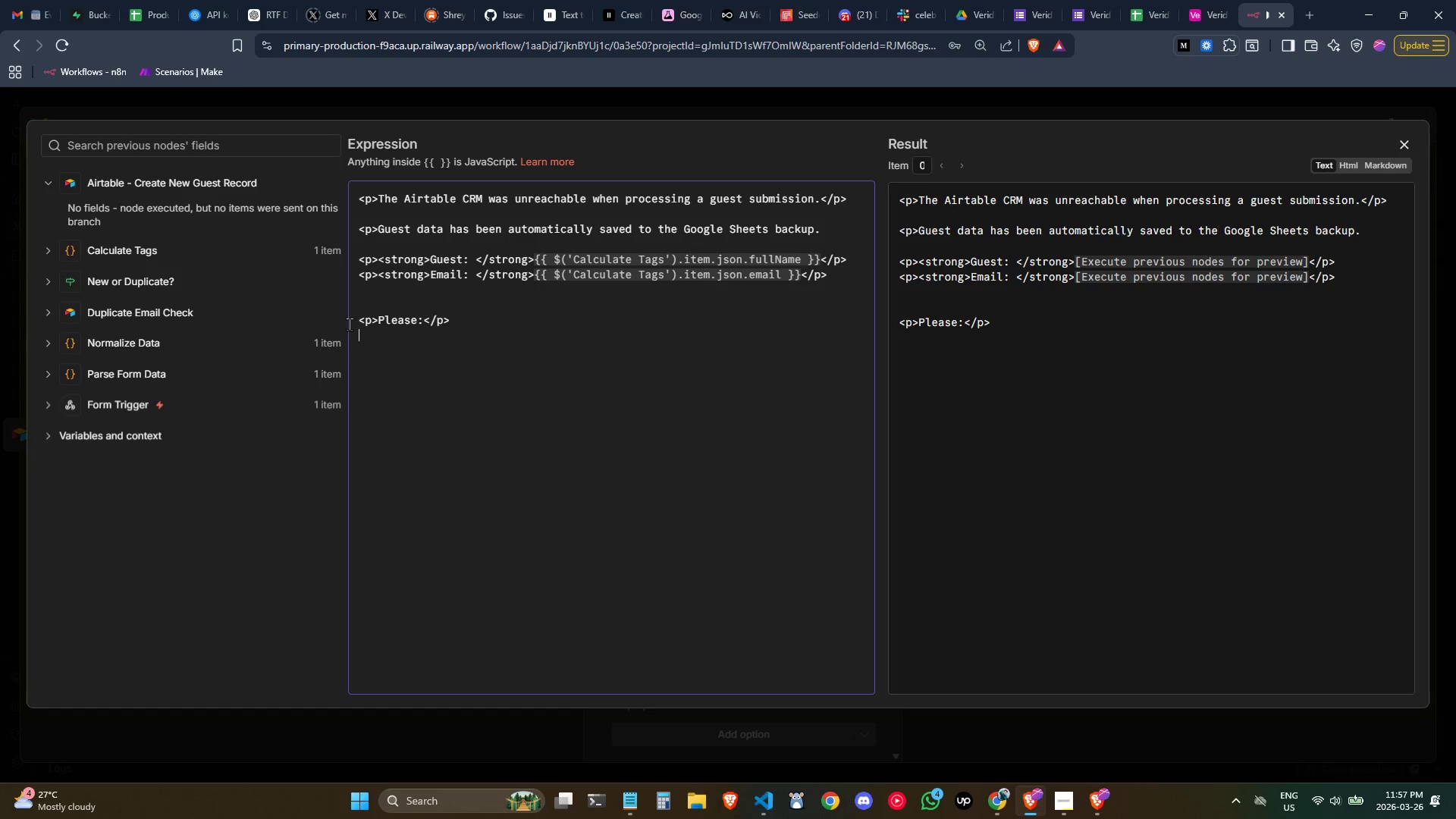 
key(Enter)
 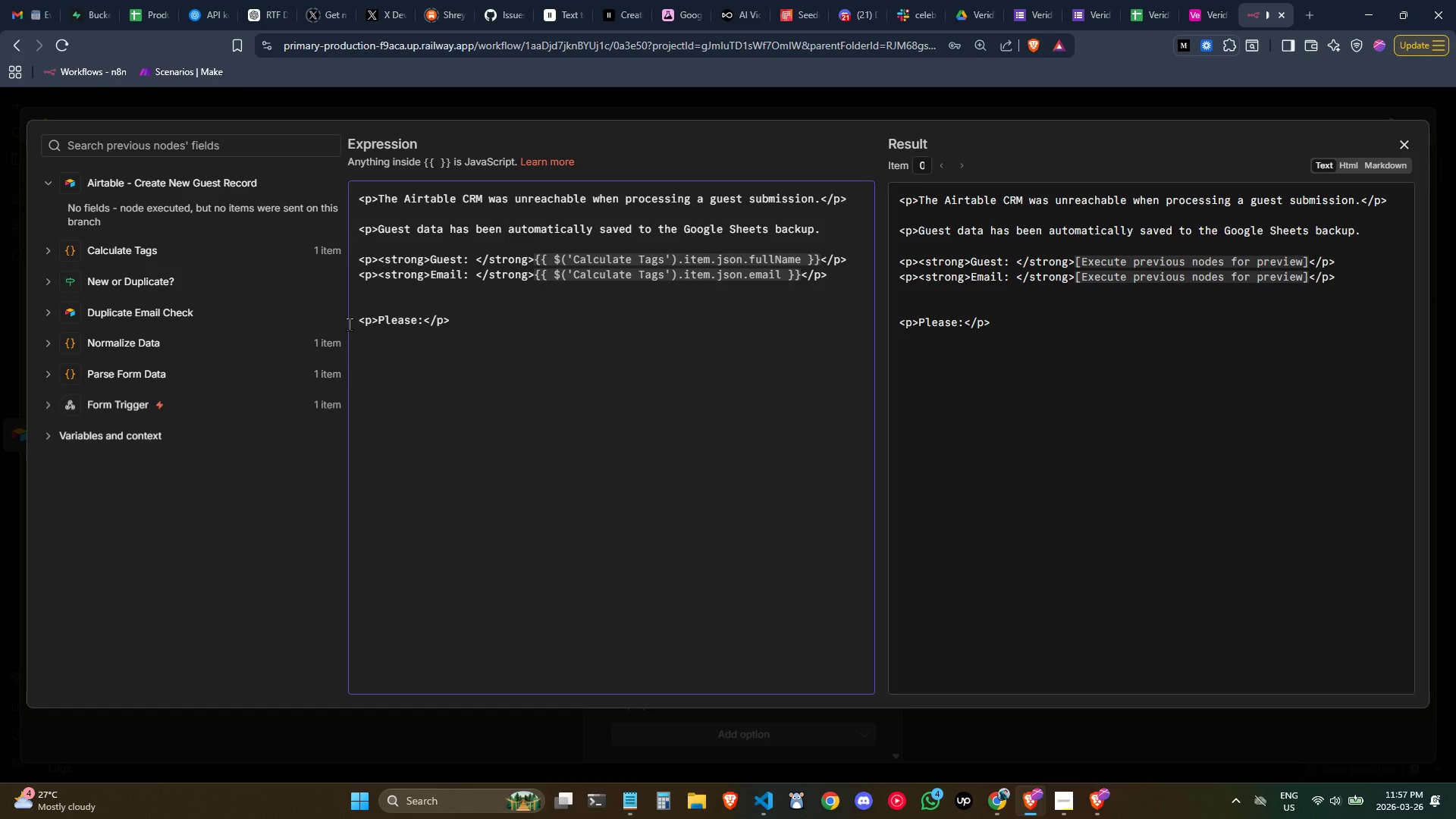 
type(<ul>)
 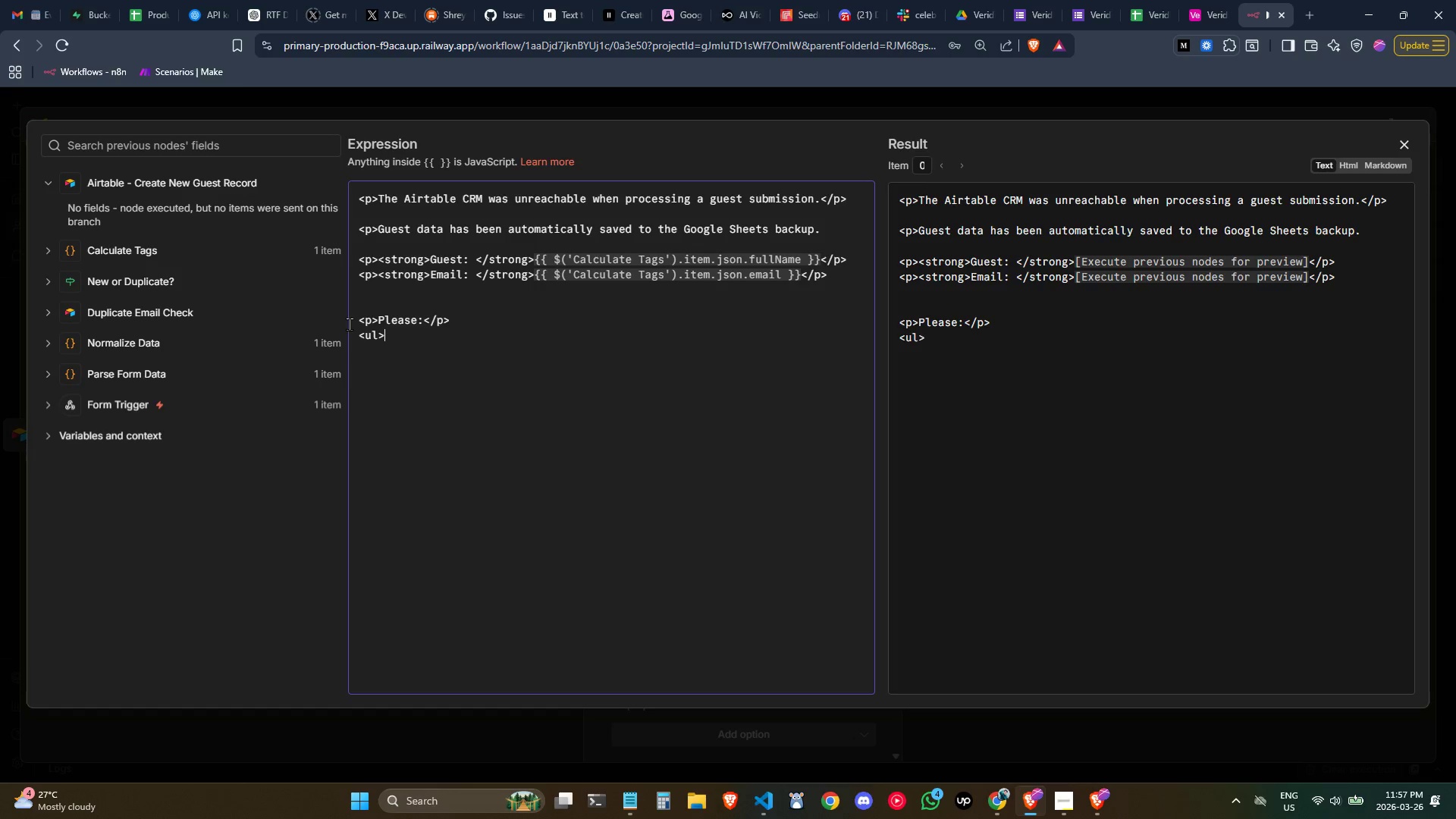 
key(Enter)
 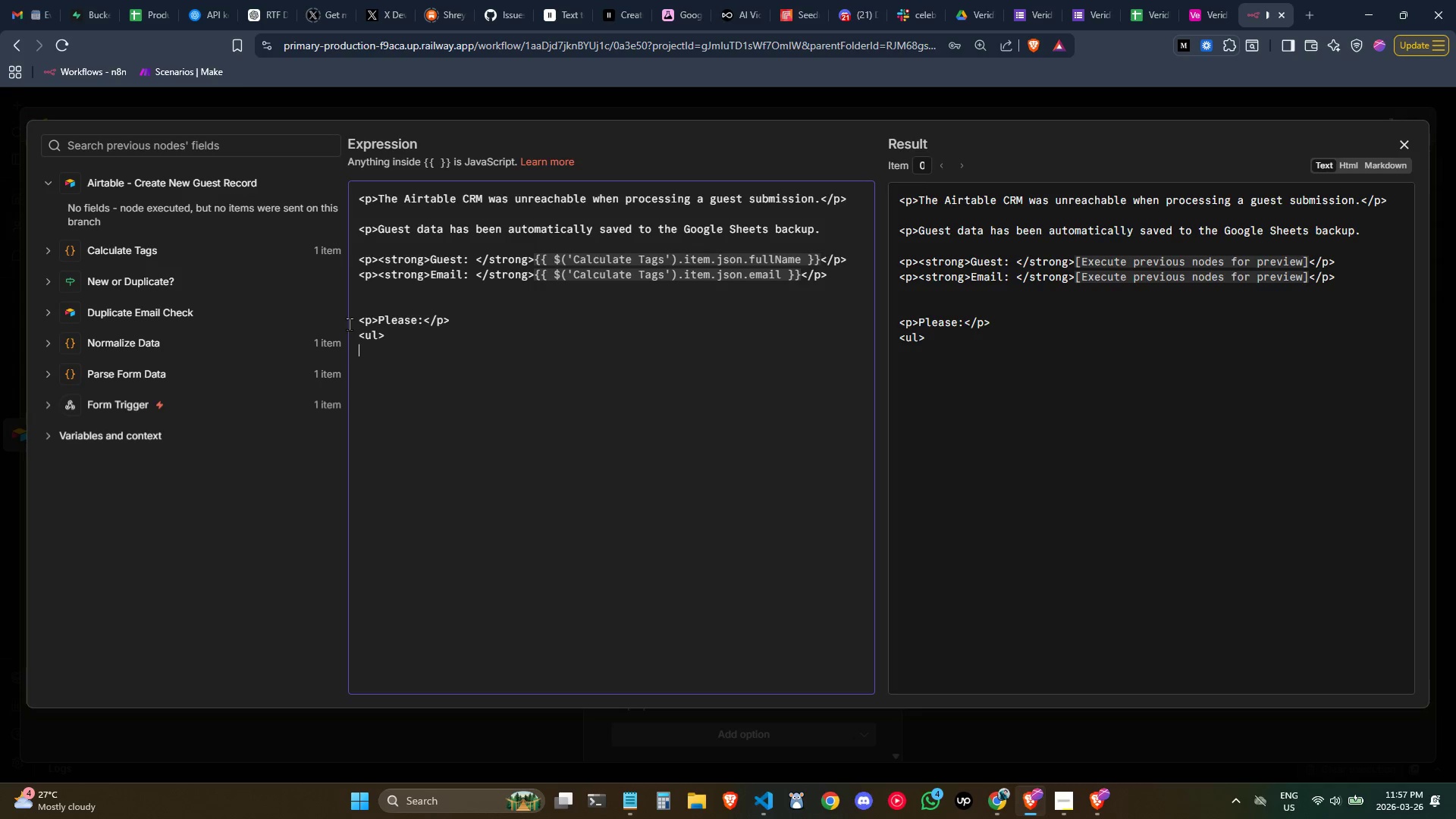 
type(</ul>)
 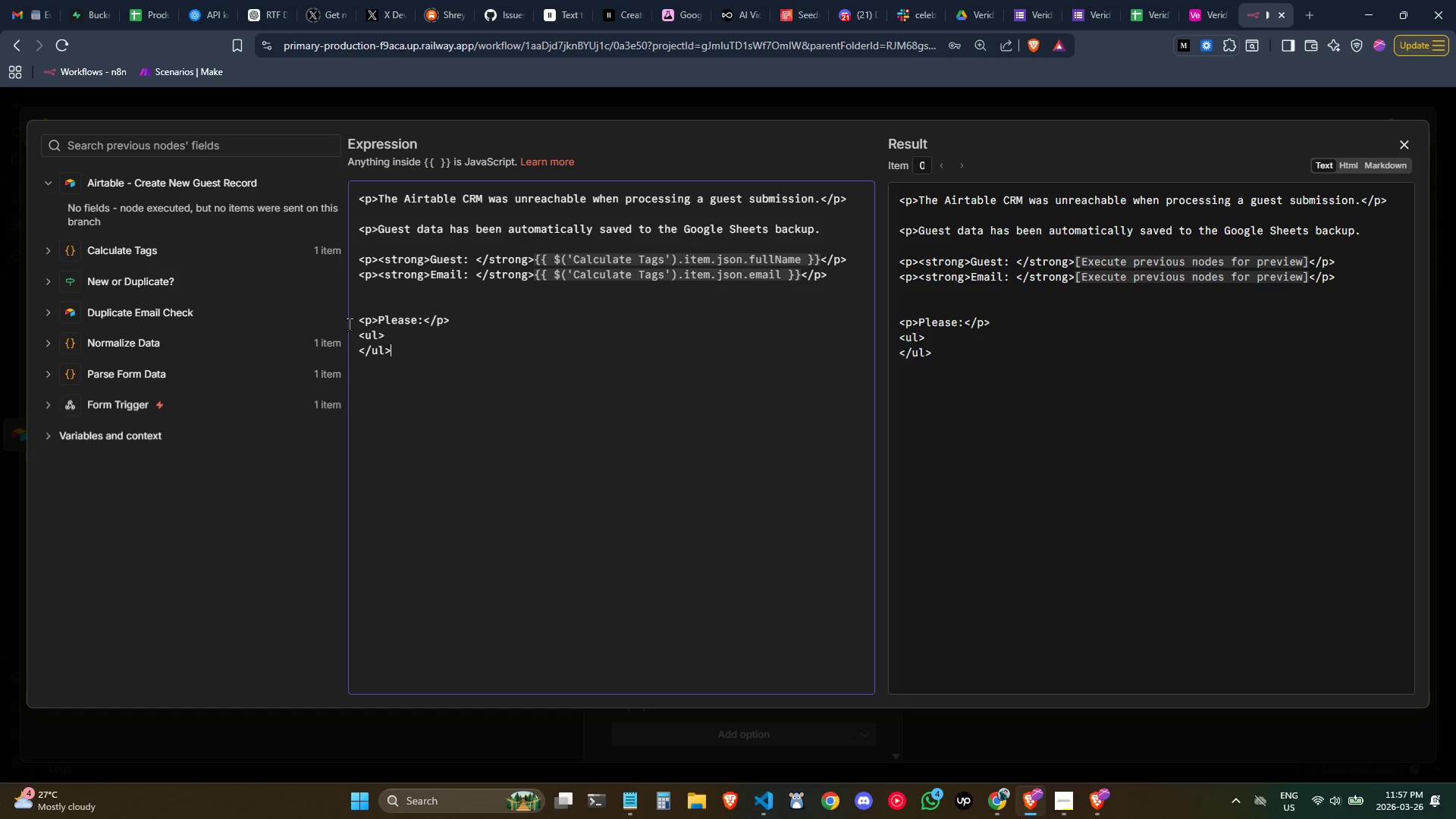 
key(ArrowUp)
 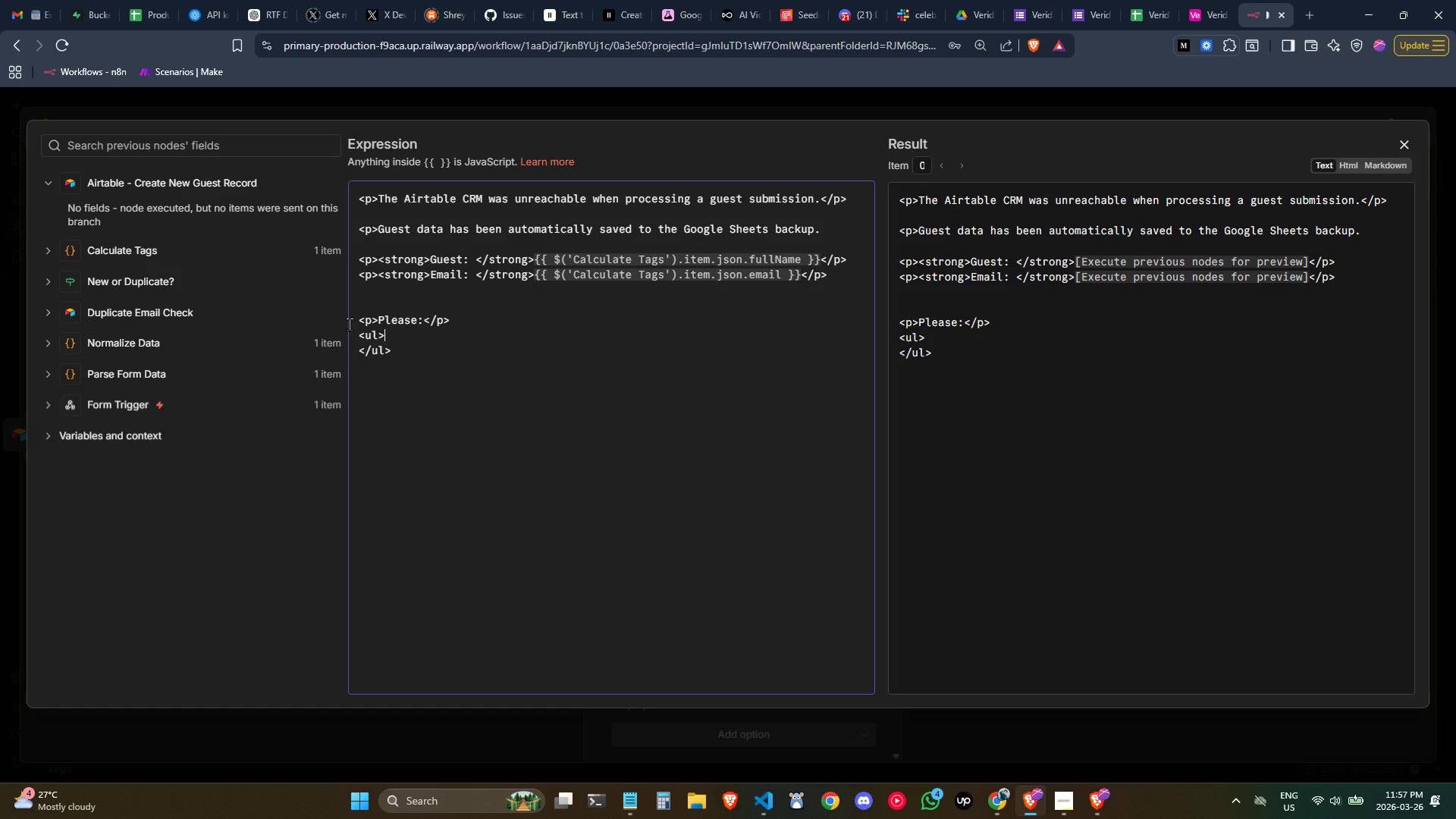 
key(Enter)
 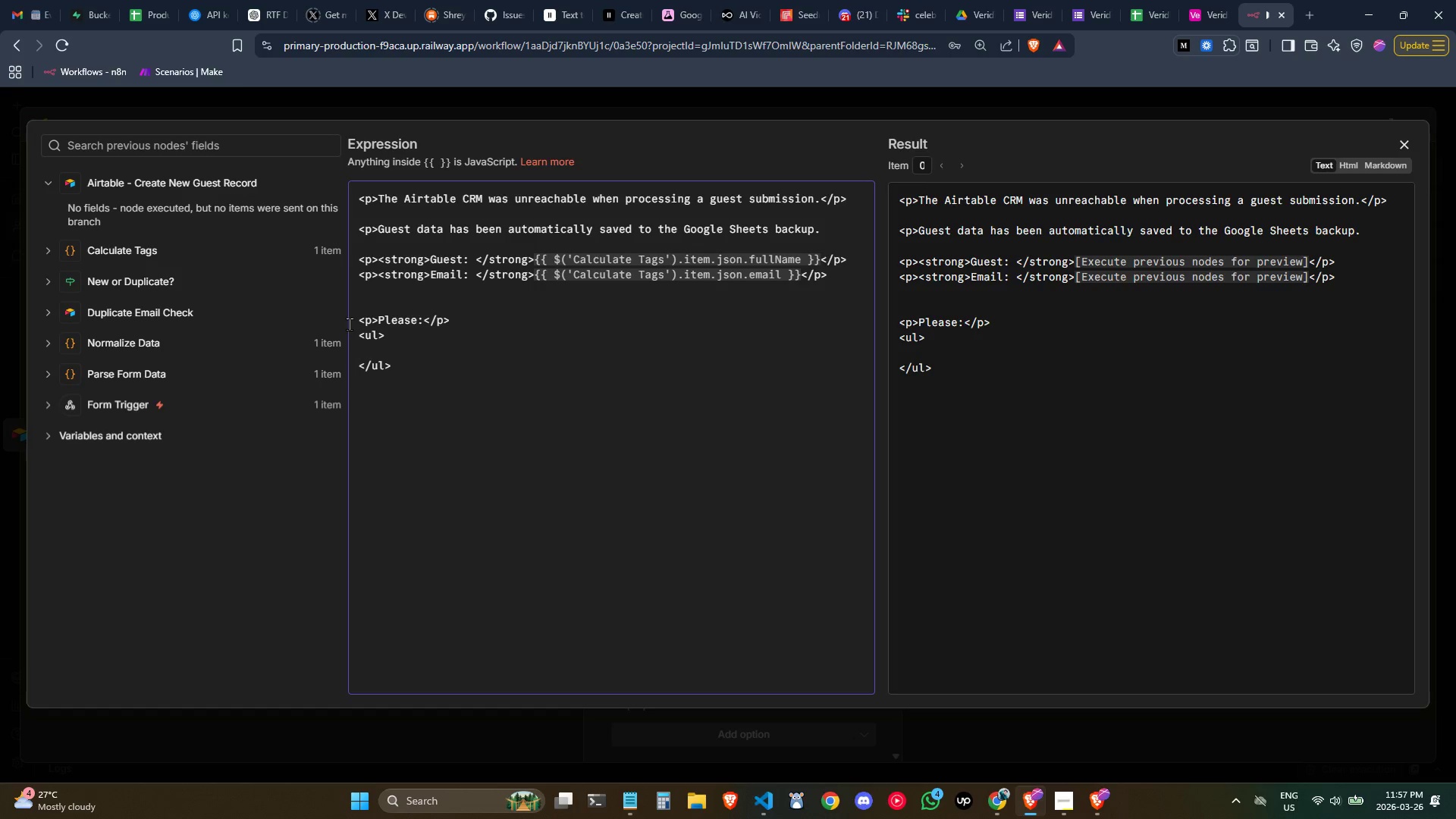 
key(Tab)
type(<li>)
 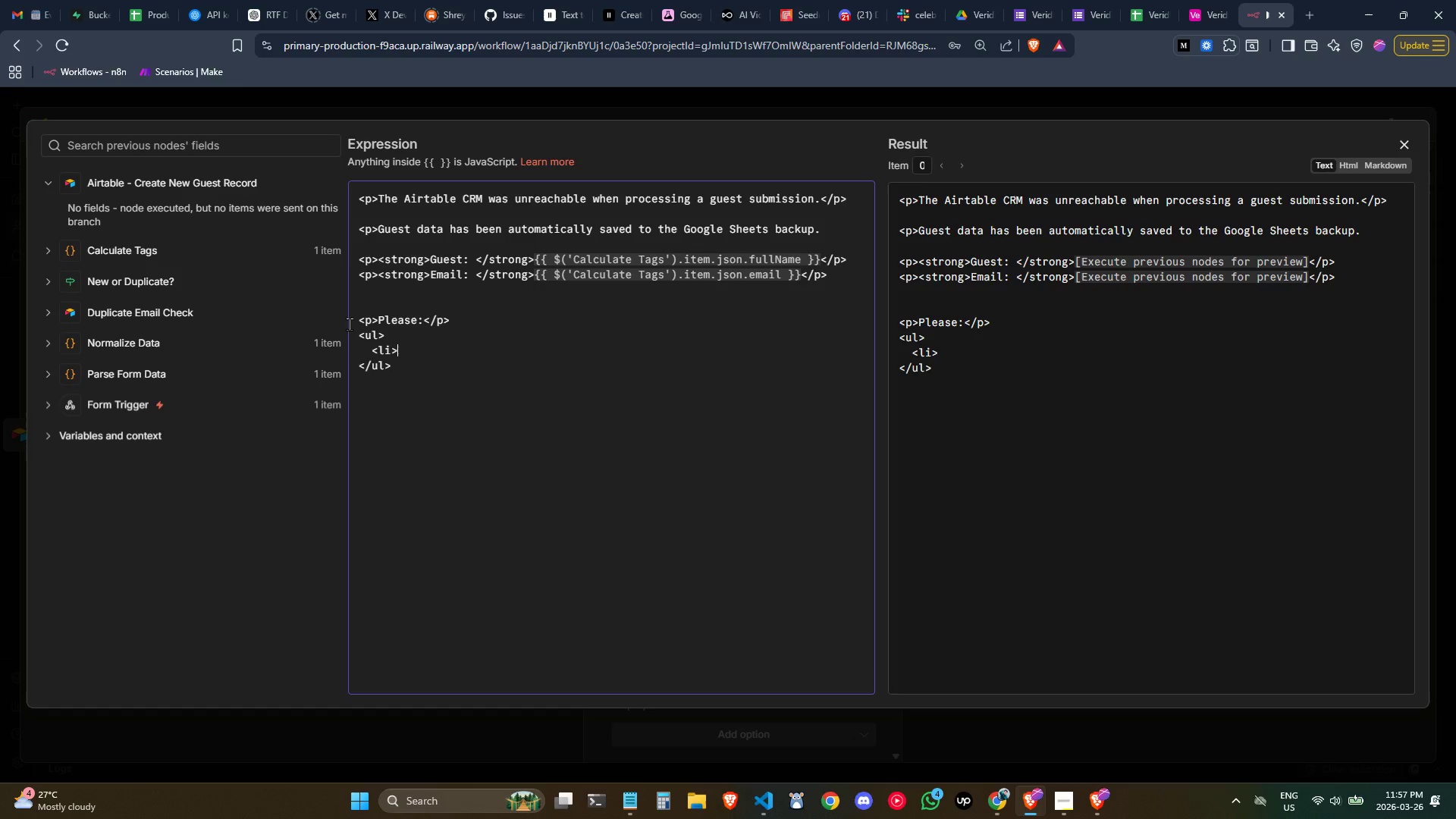 
key(Enter)
 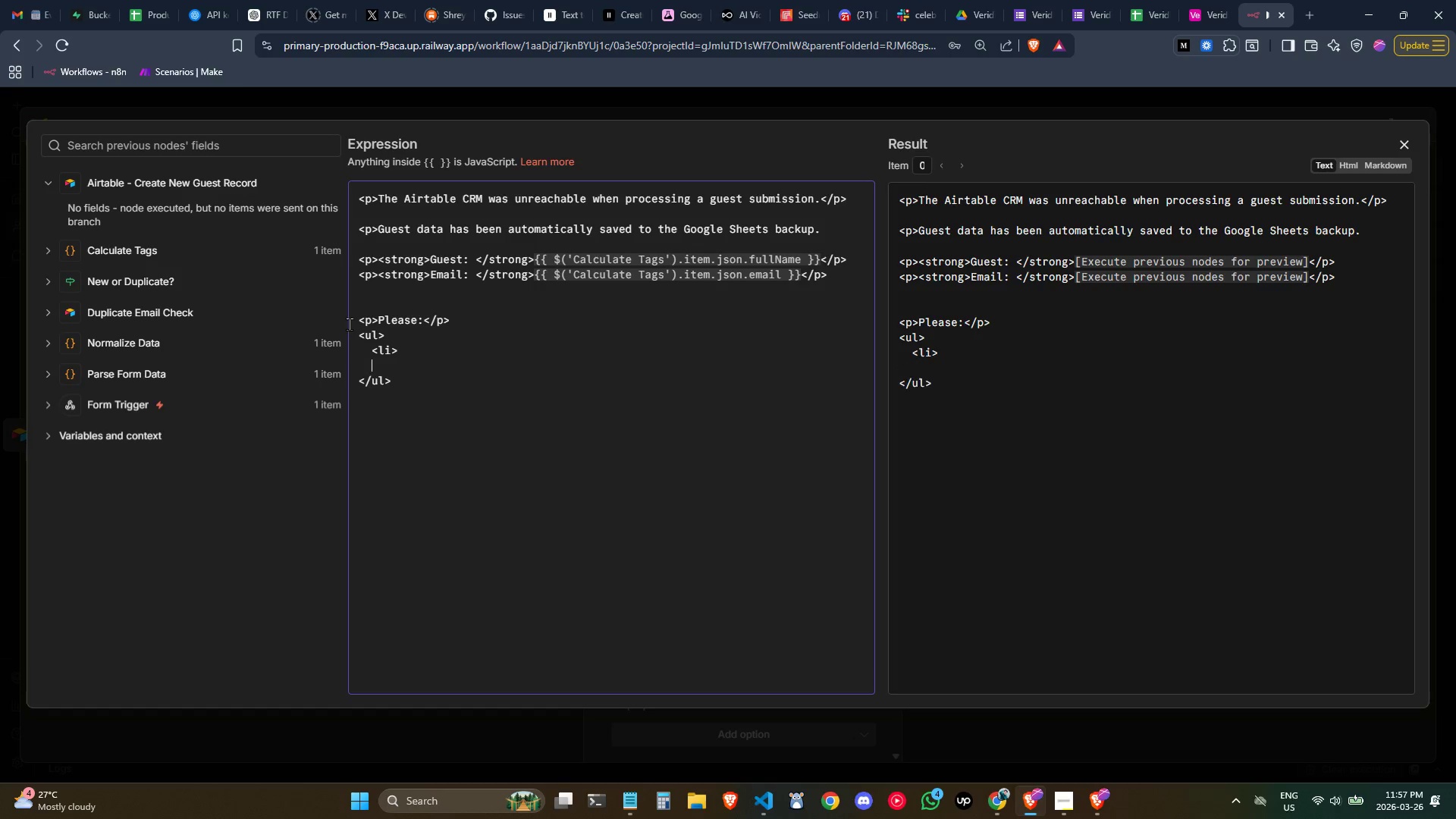 
key(Tab)
 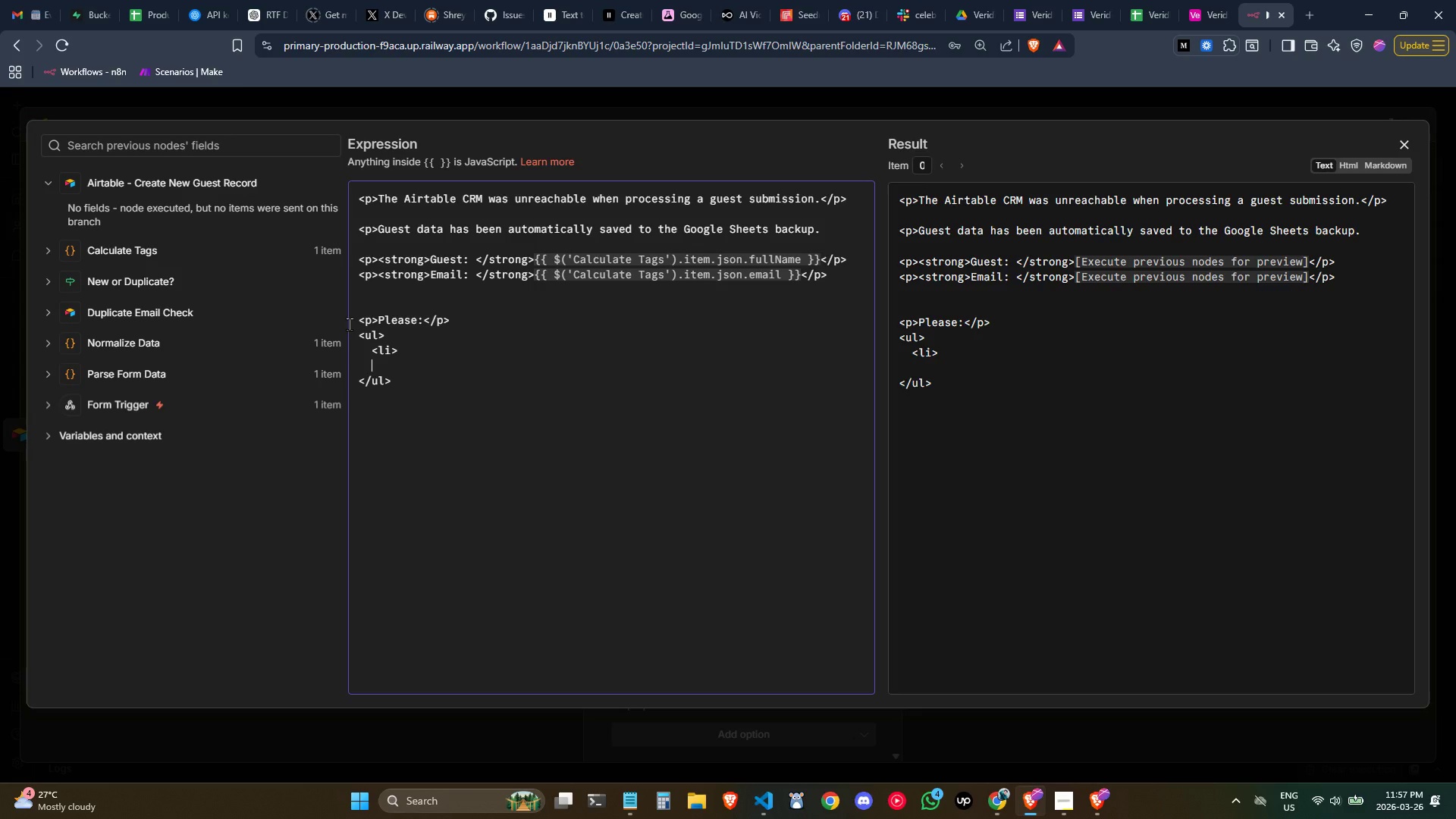 
key(ArrowLeft)
 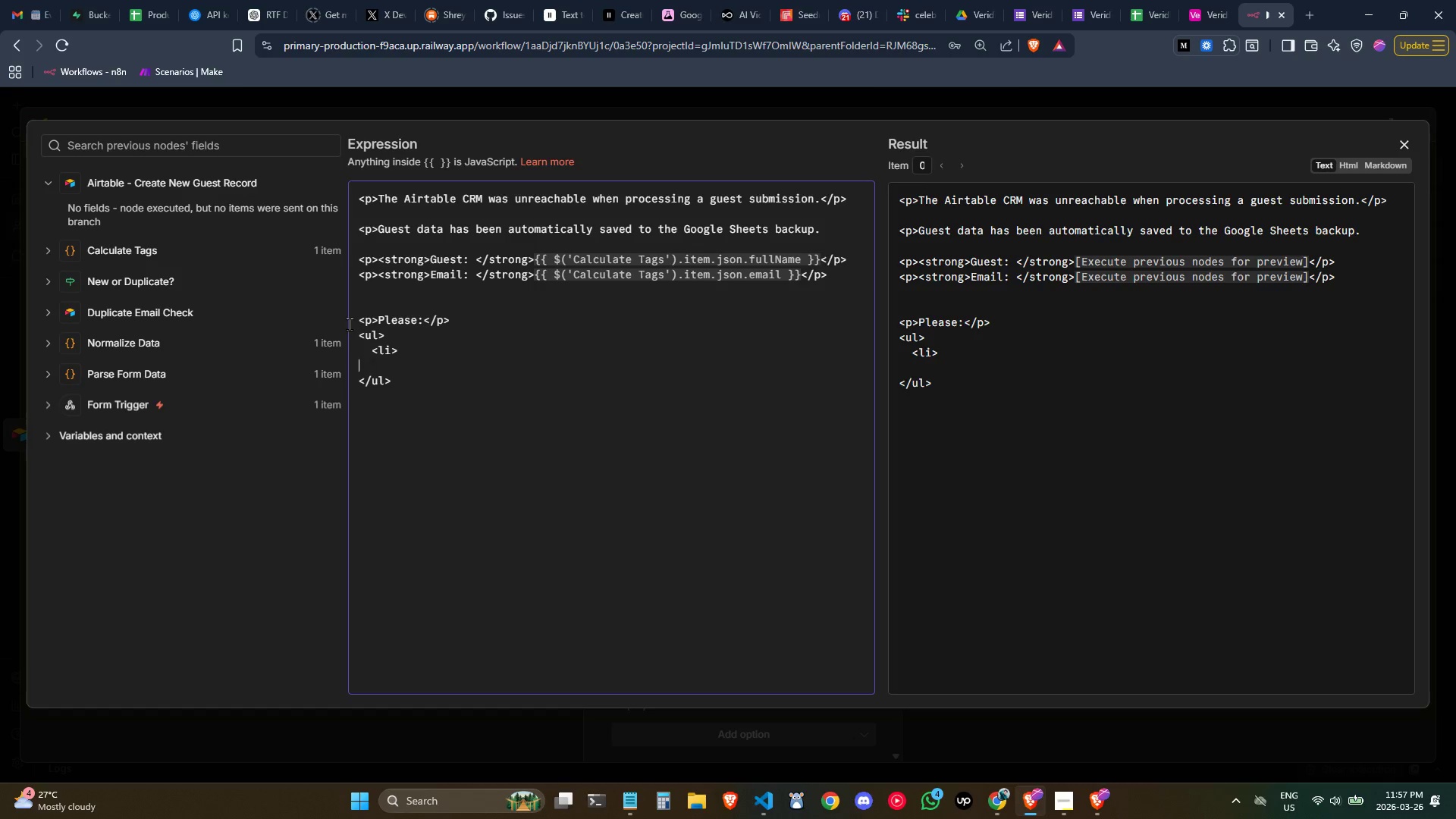 
key(ArrowLeft)
 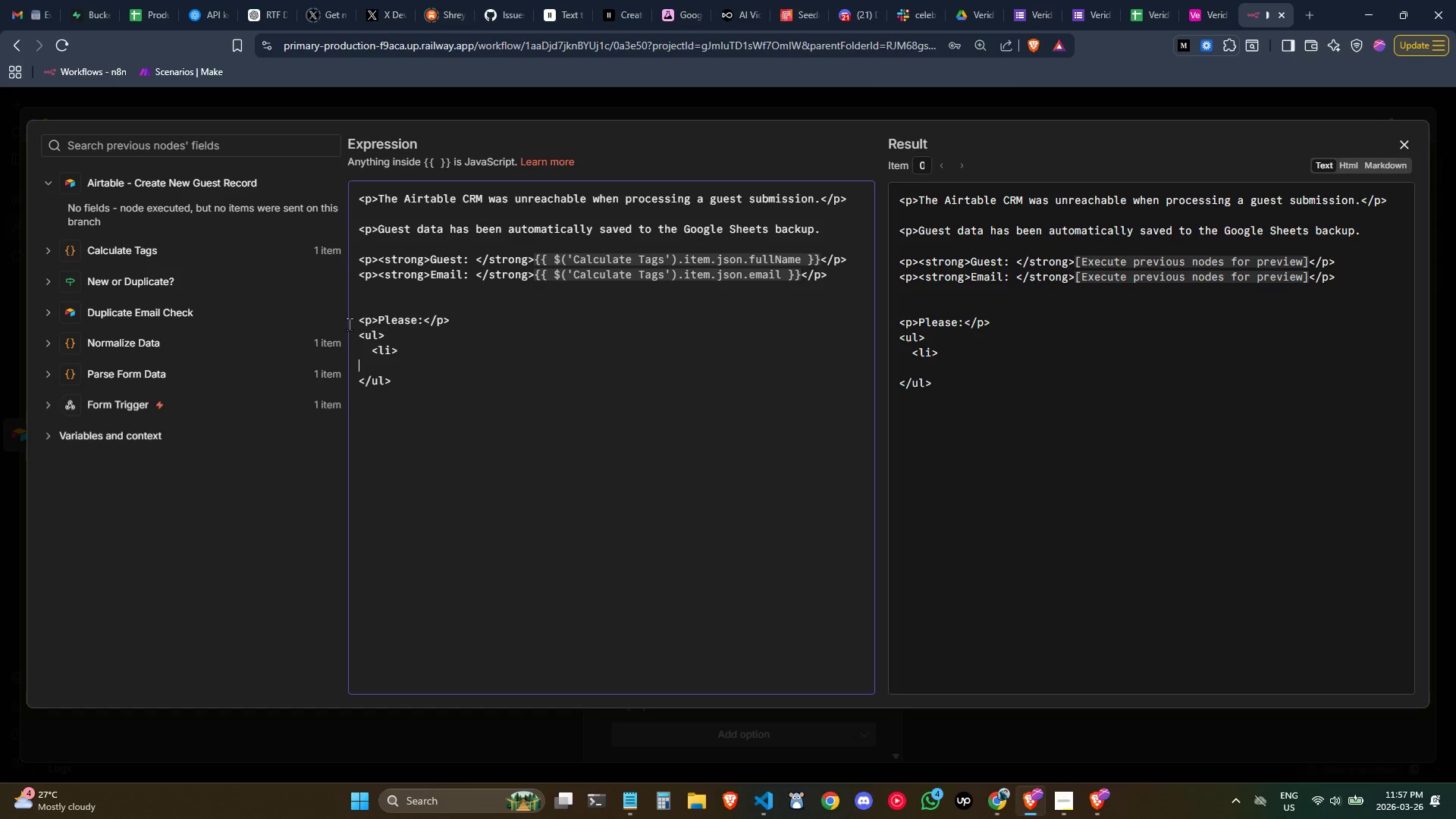 
key(ArrowLeft)
 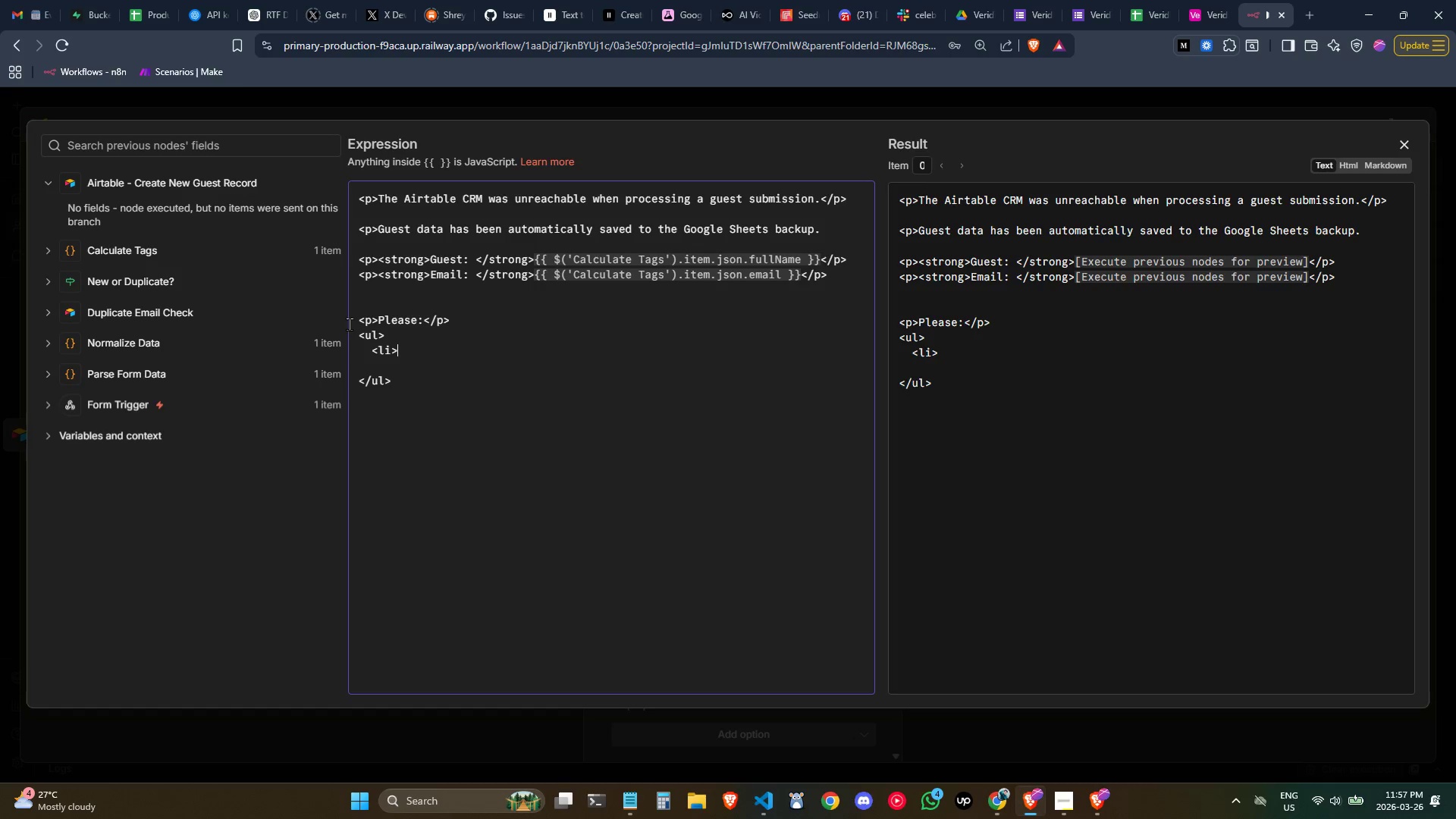 
wait(5.72)
 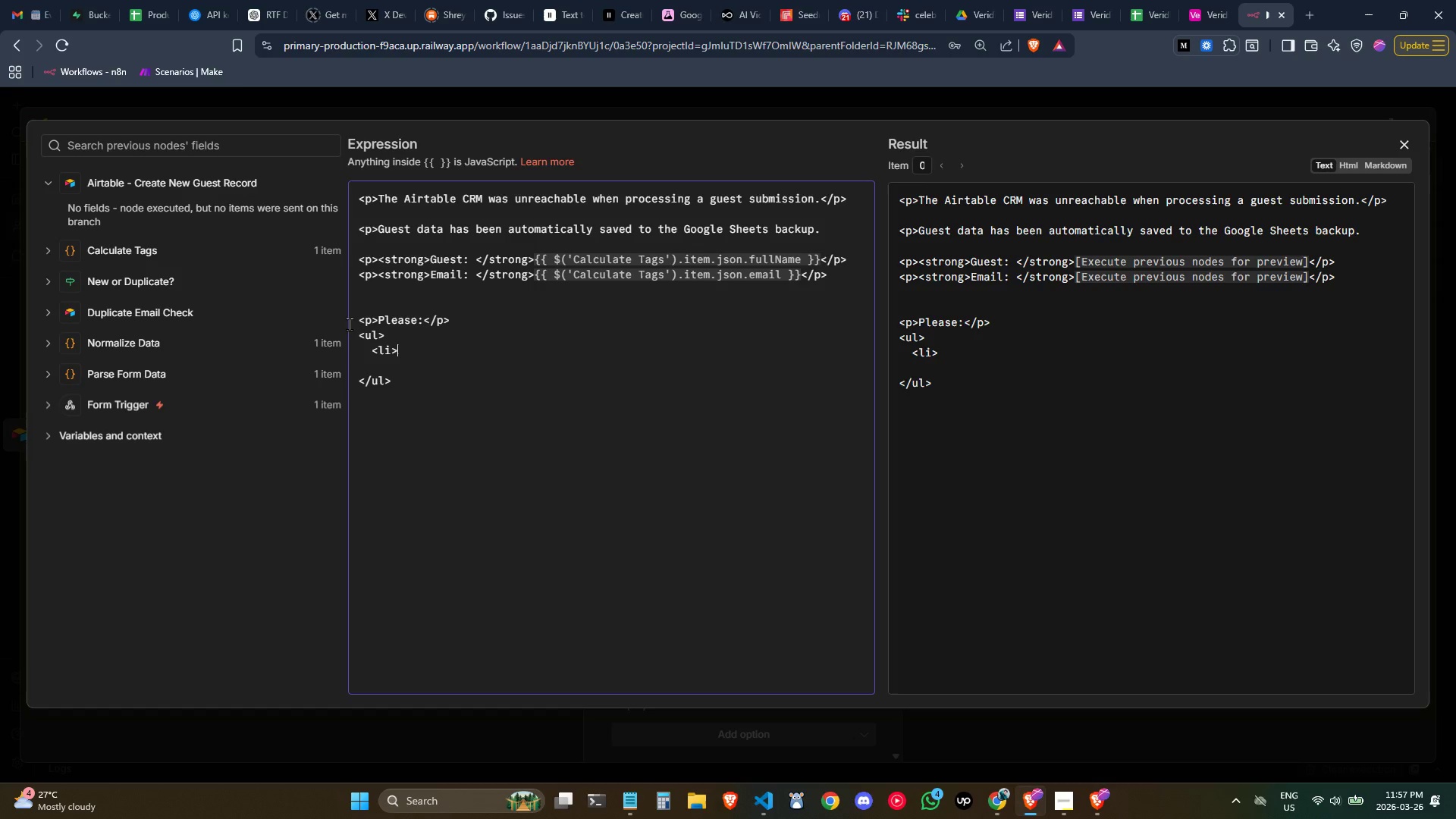 
key(ArrowUp)
 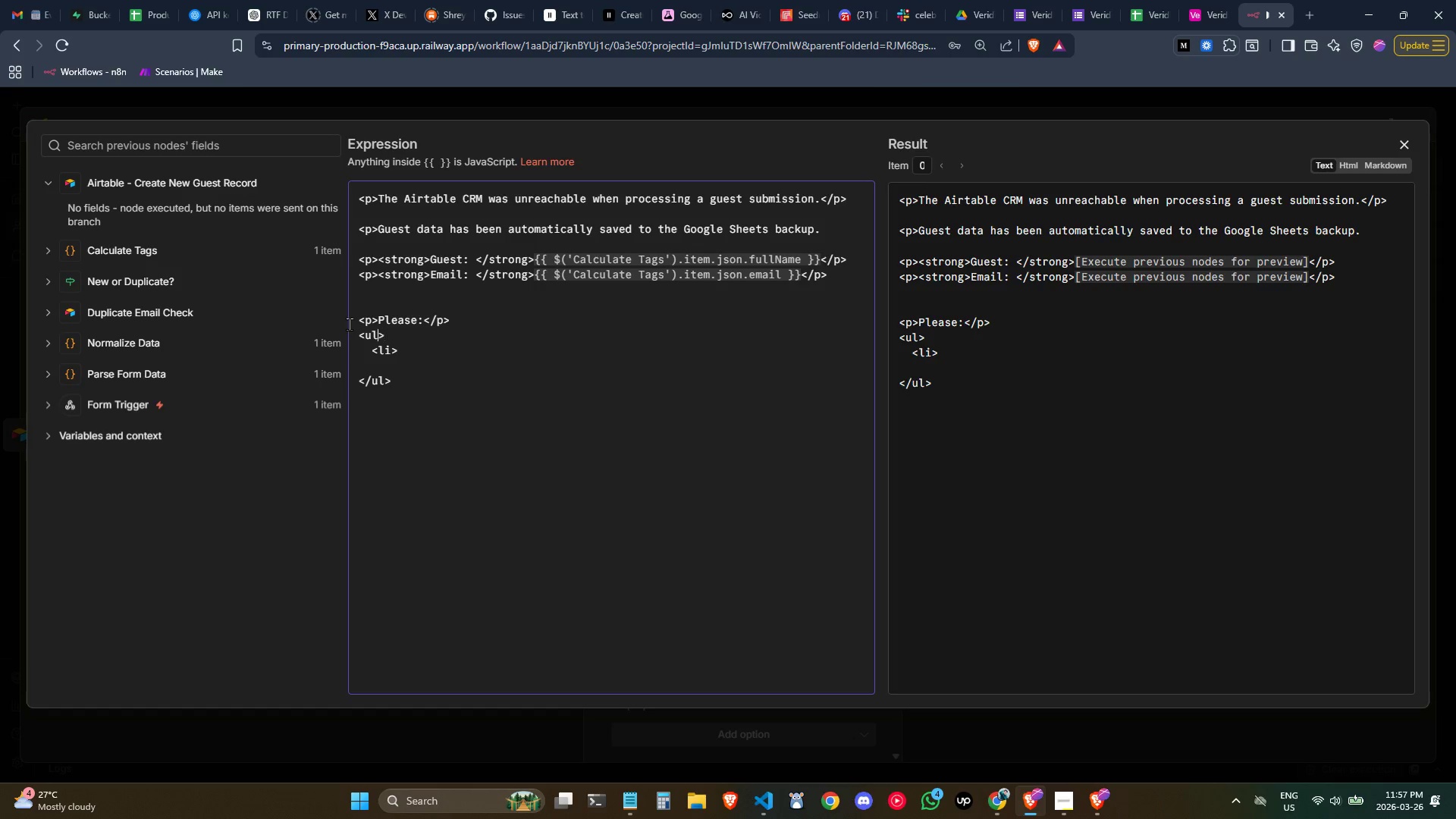 
key(ArrowLeft)
 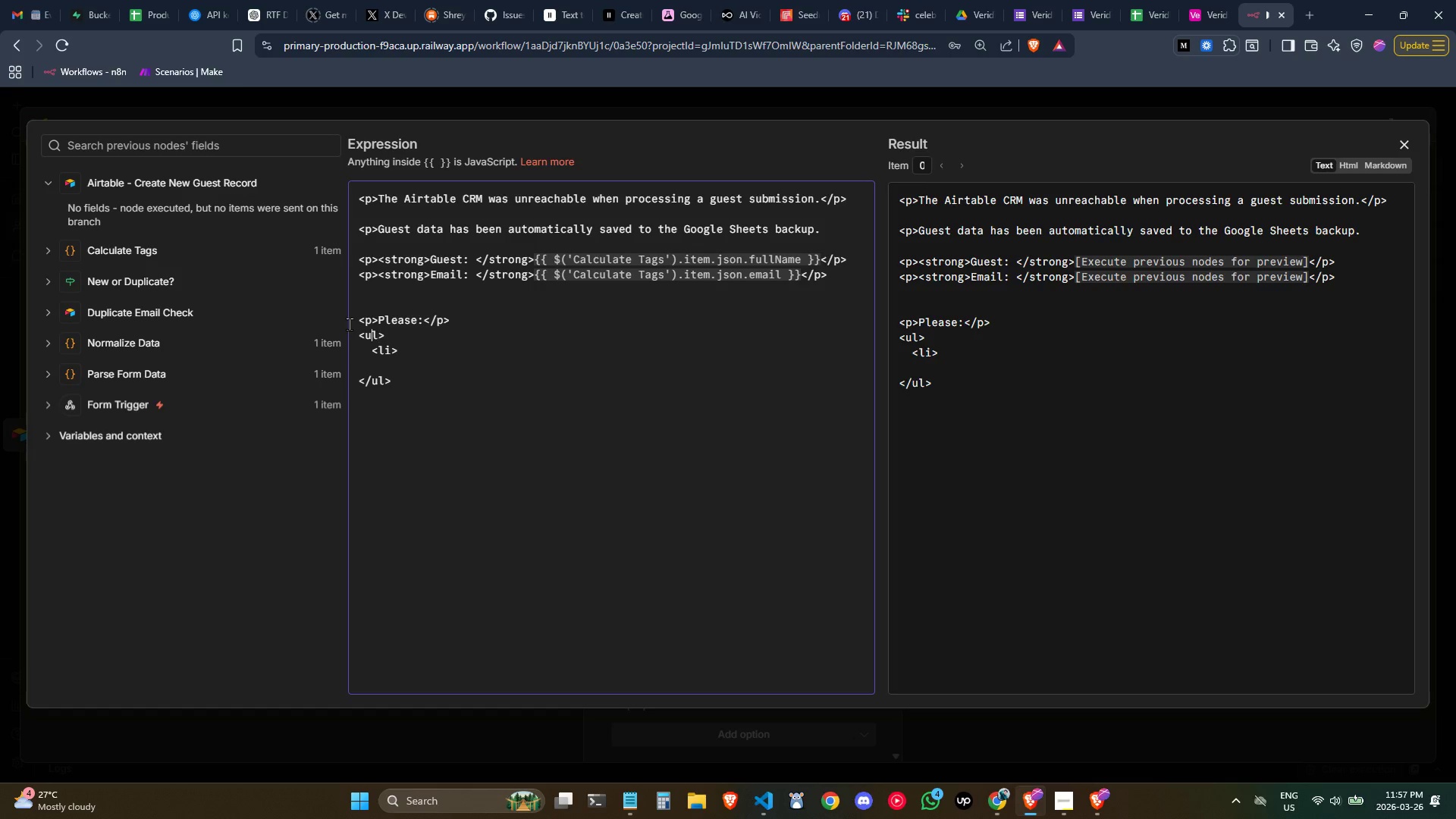 
key(ArrowLeft)
 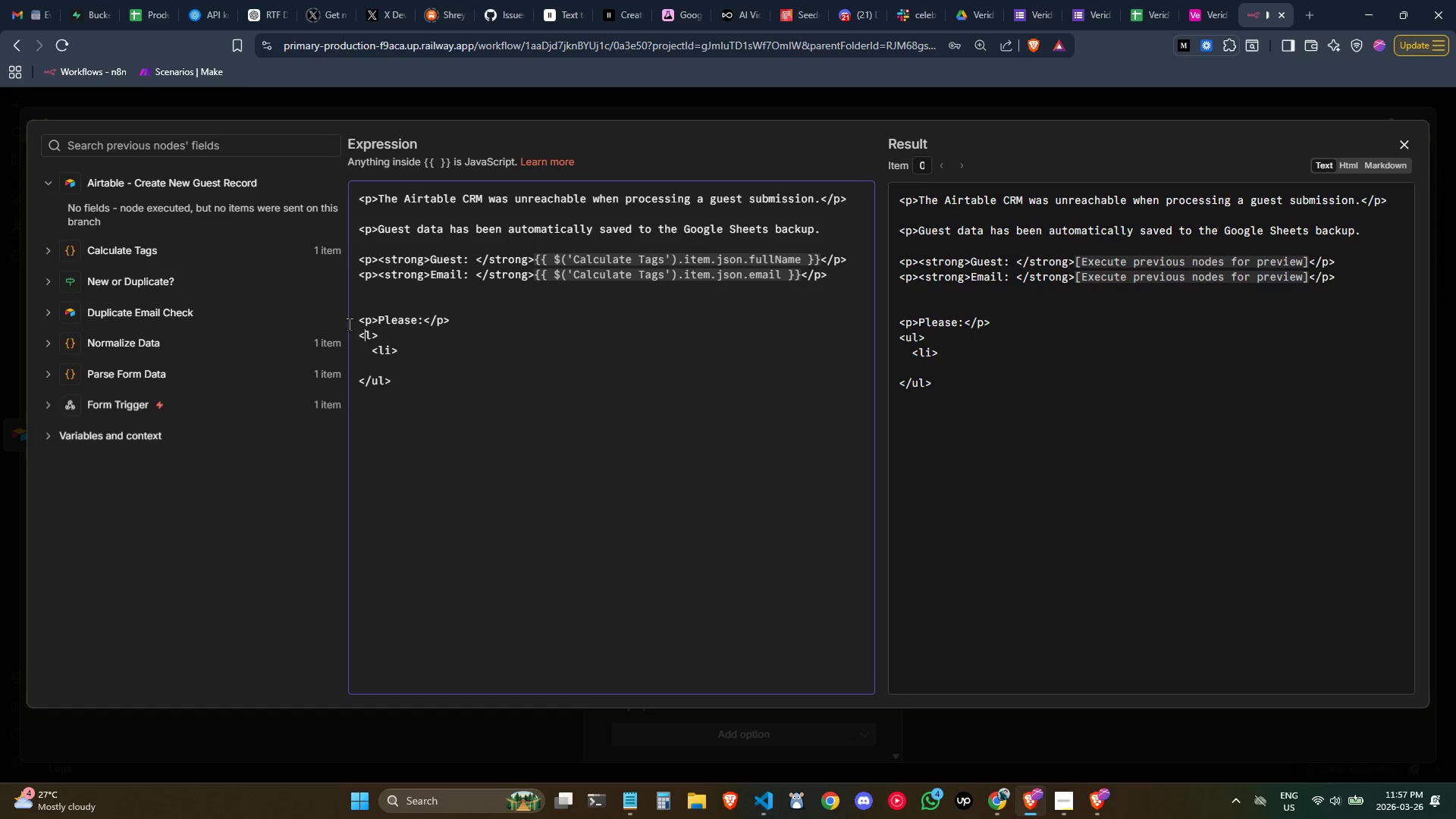 
key(Backspace)
 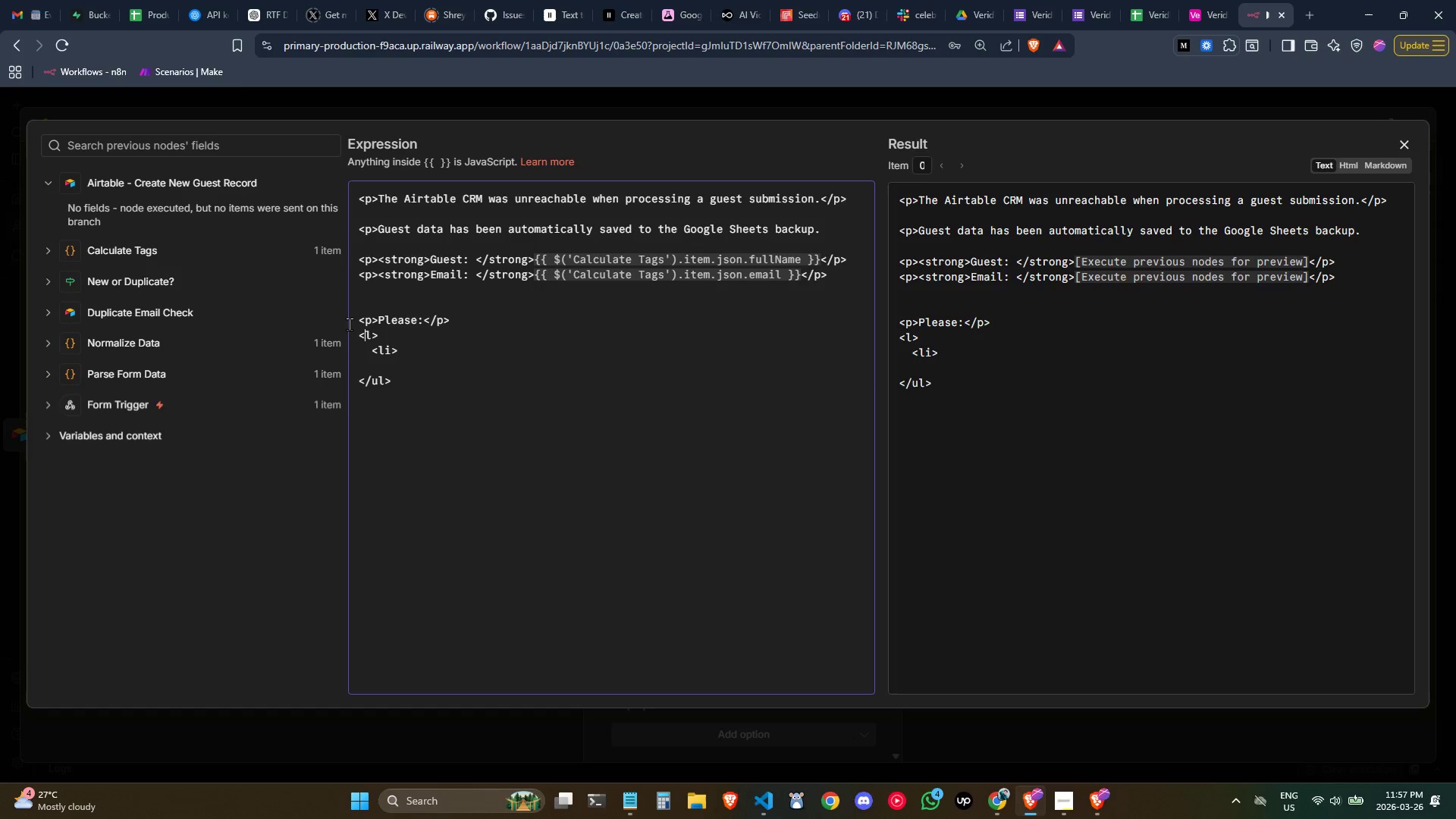 
key(O)
 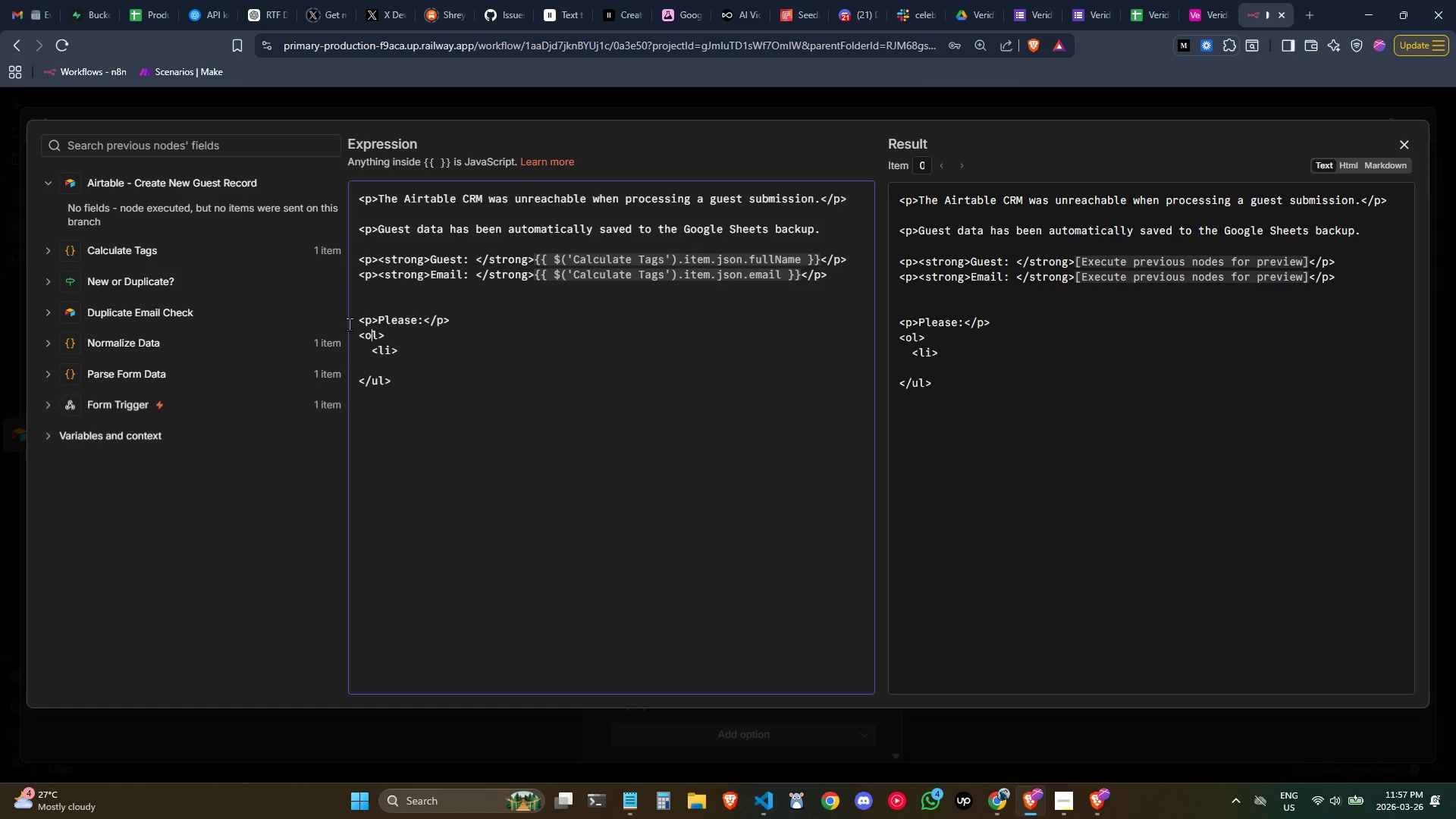 
key(ArrowDown)
 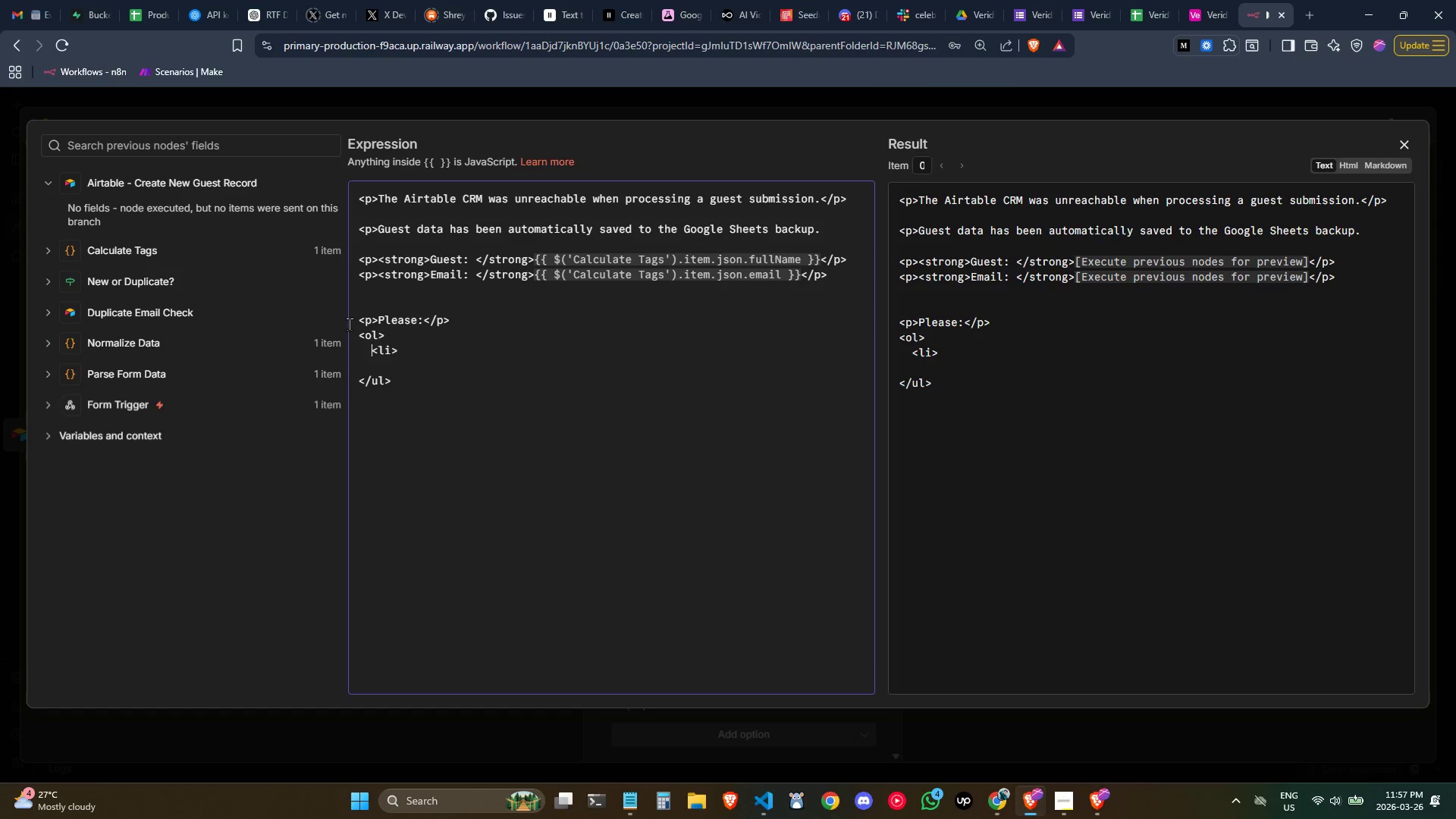 
key(ArrowDown)
 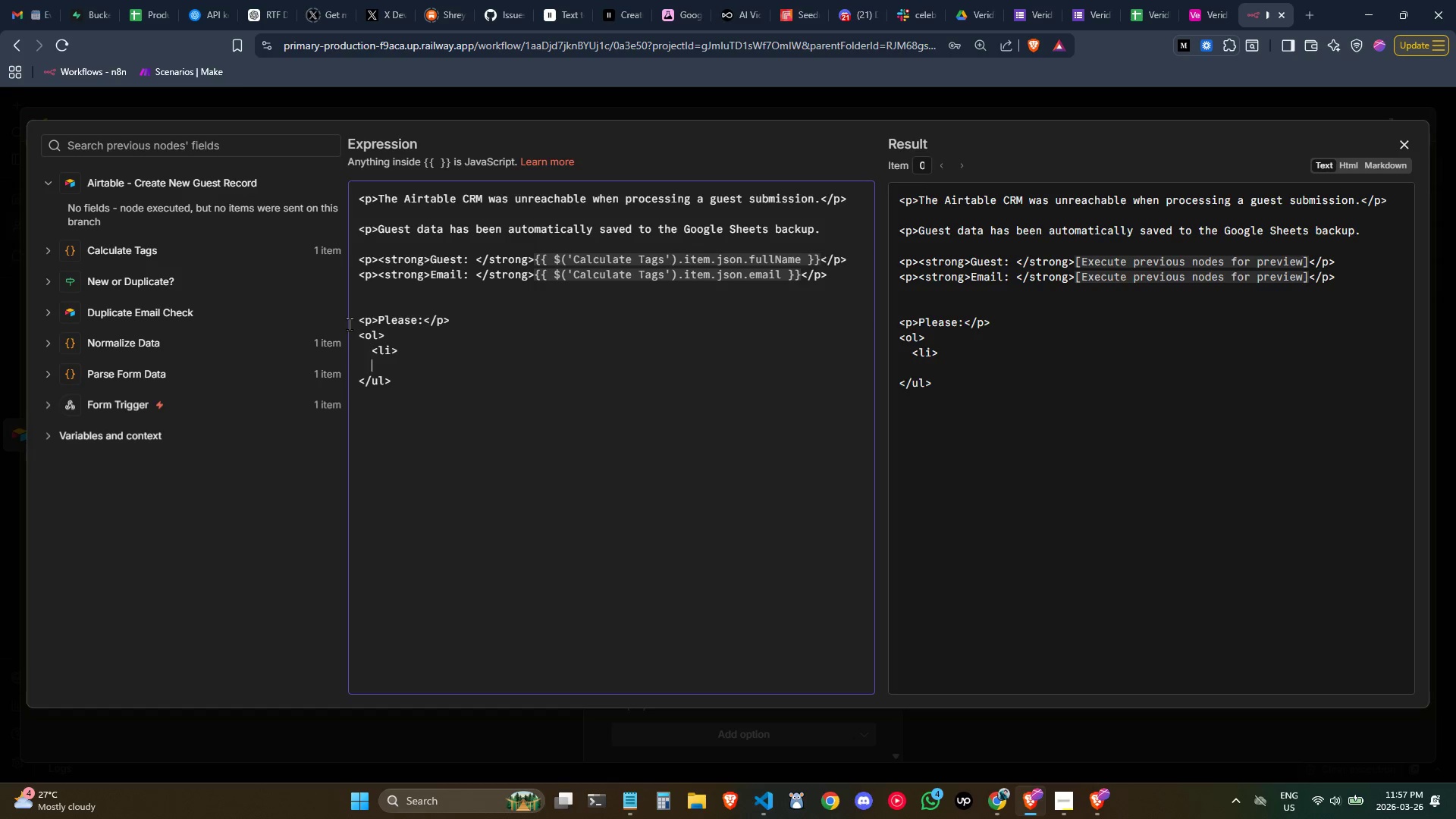 
key(ArrowDown)
 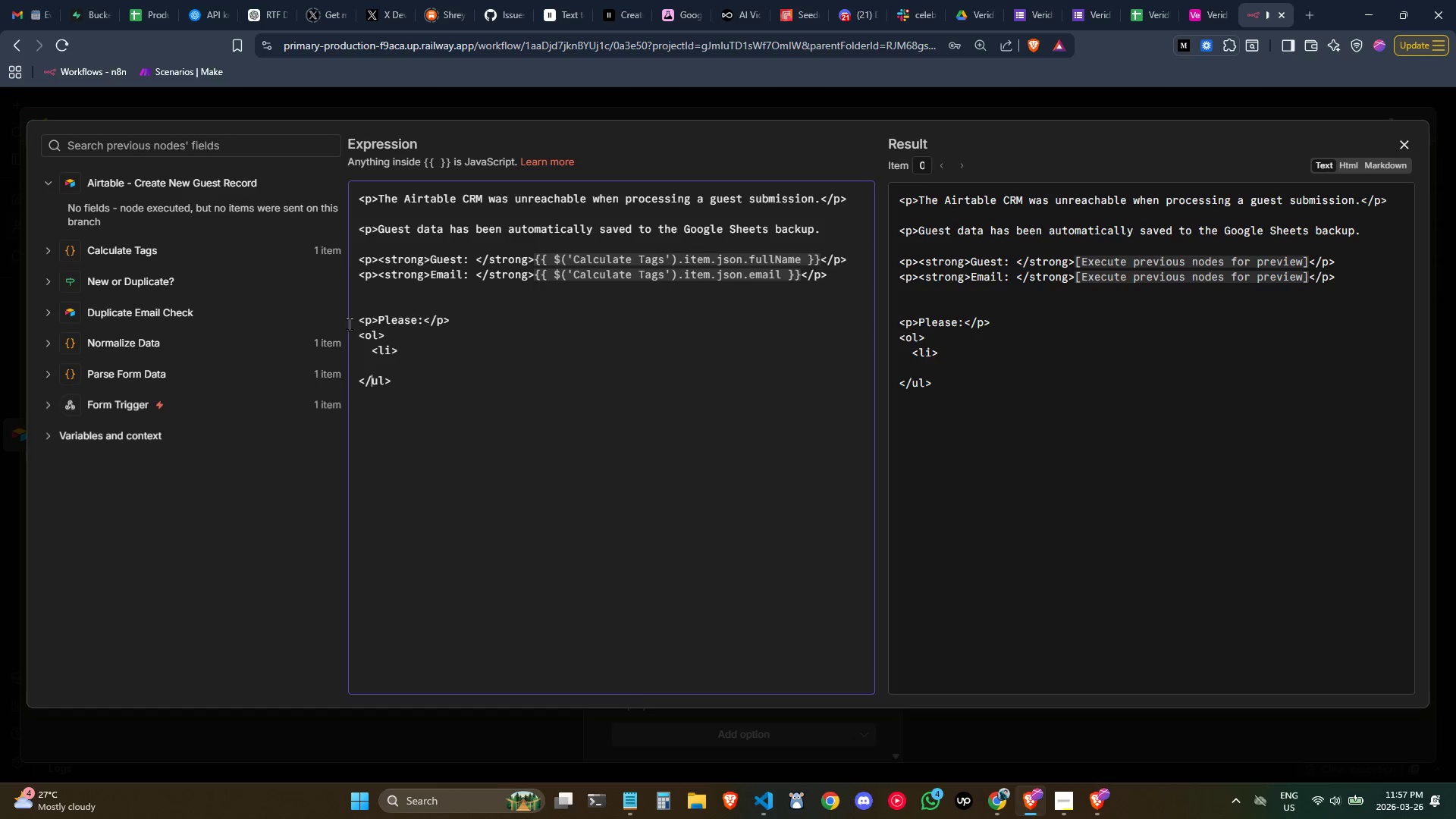 
key(ArrowRight)
 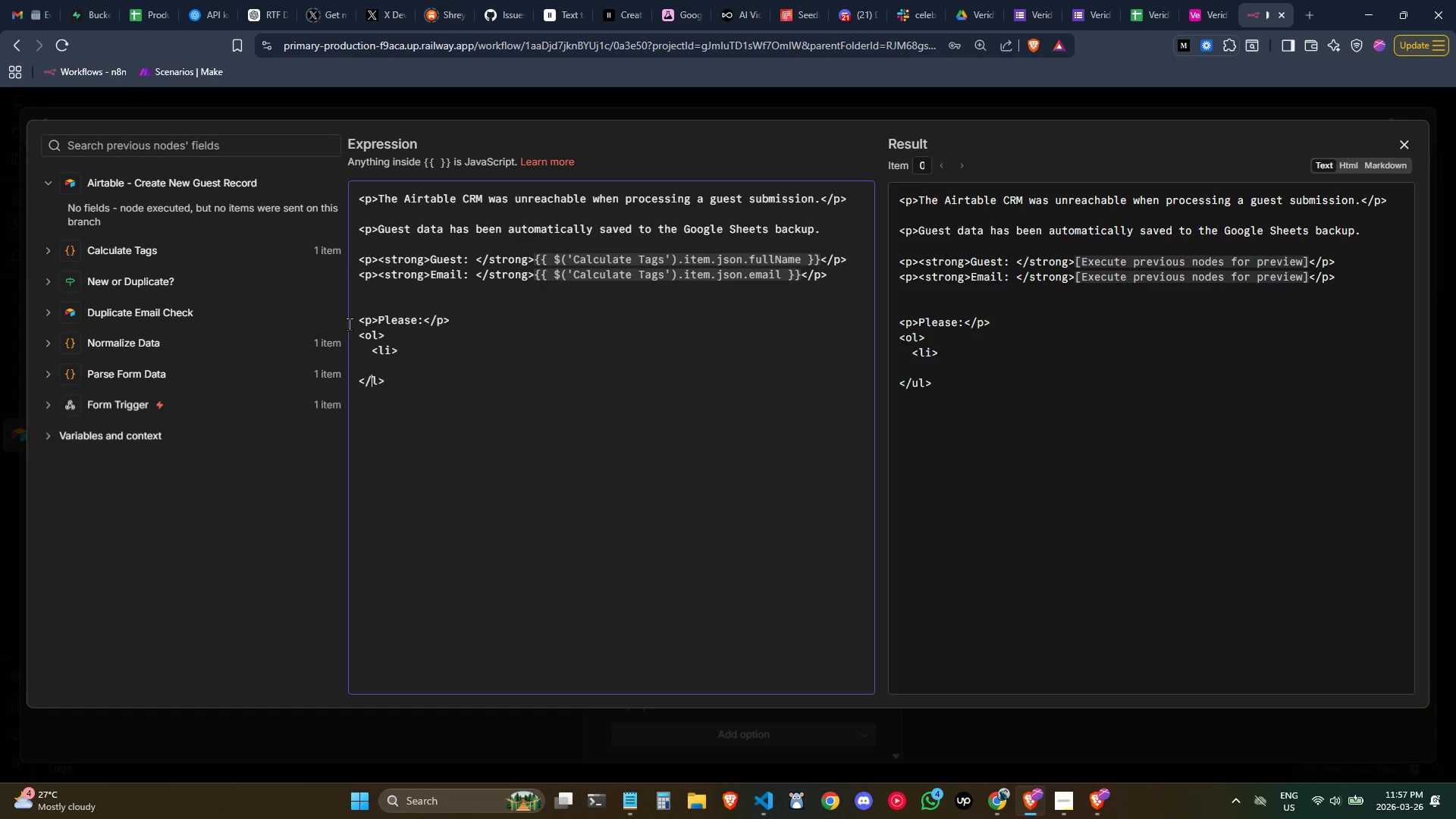 
key(Backspace)
type(ol)
key(Backspace)
 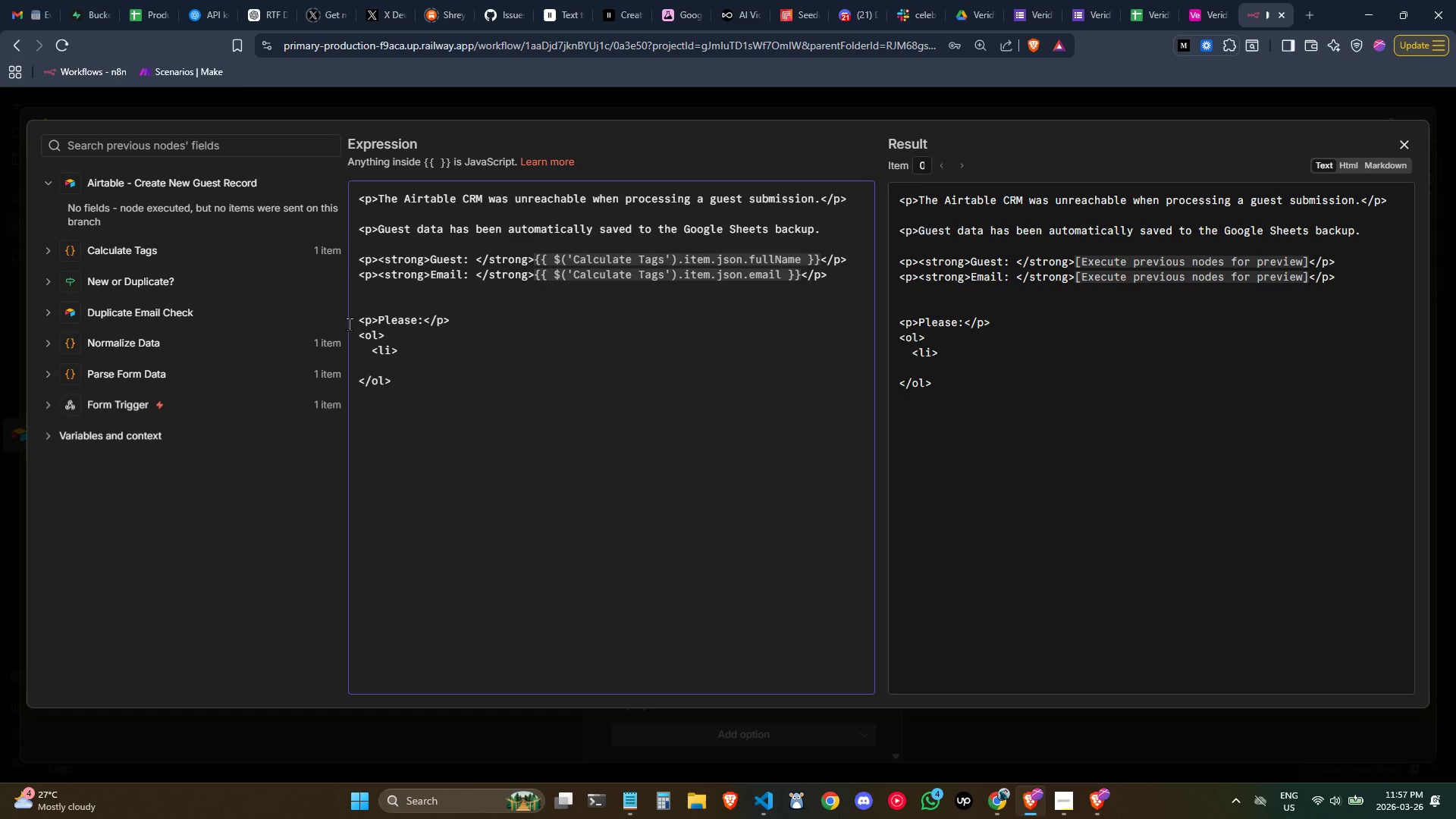 
key(ArrowUp)
 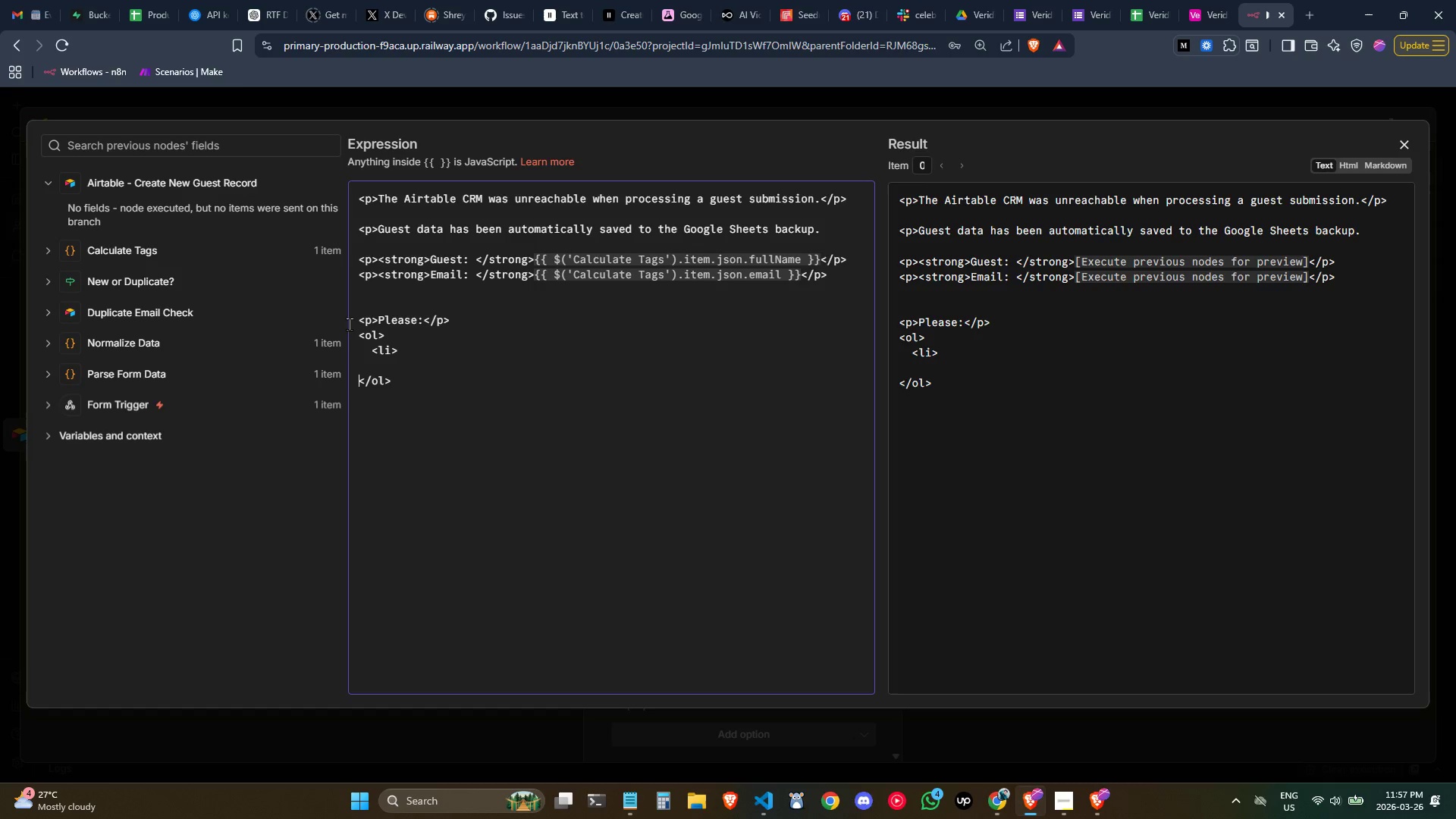 
key(ArrowRight)
 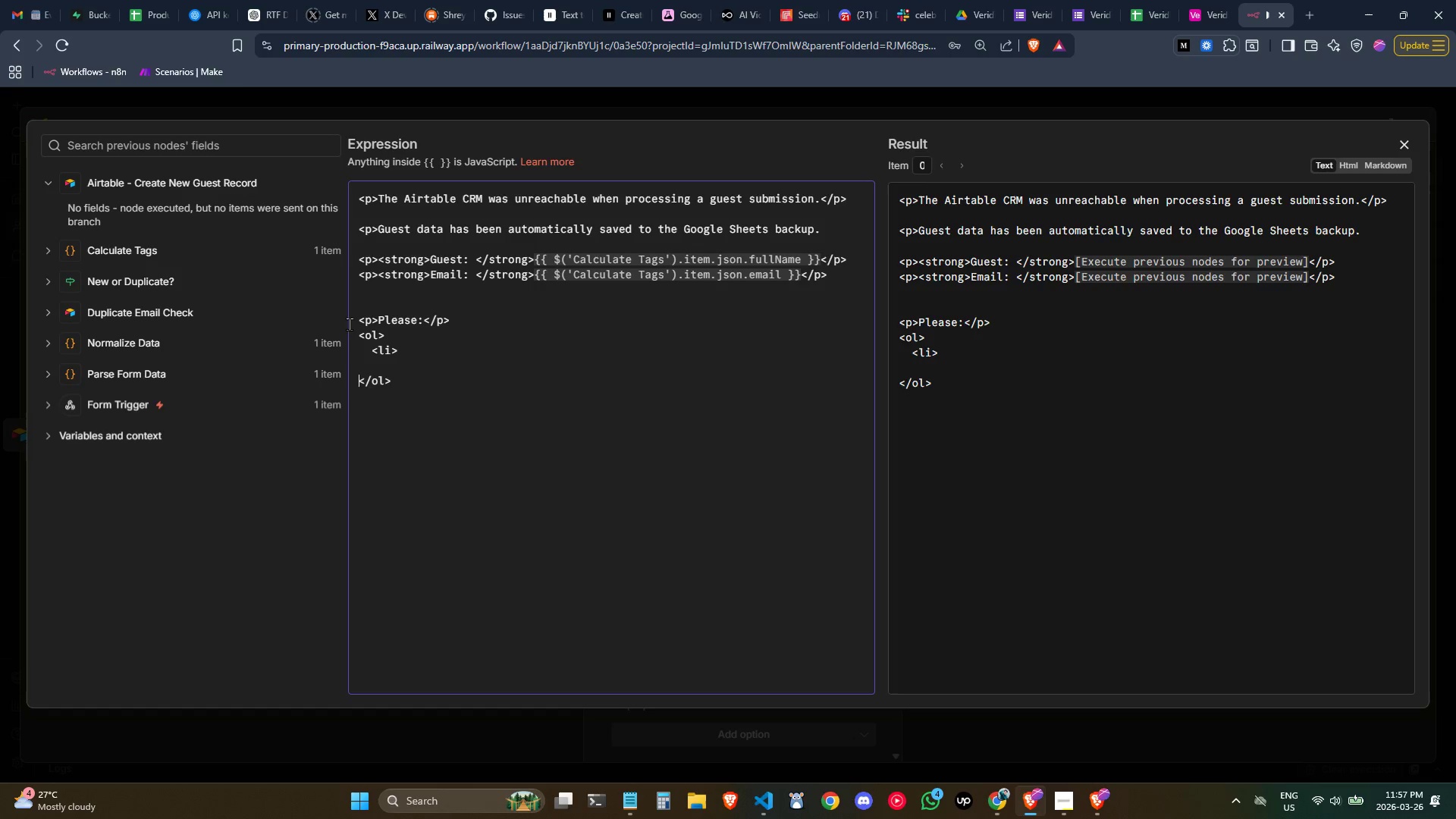 
key(ArrowRight)
 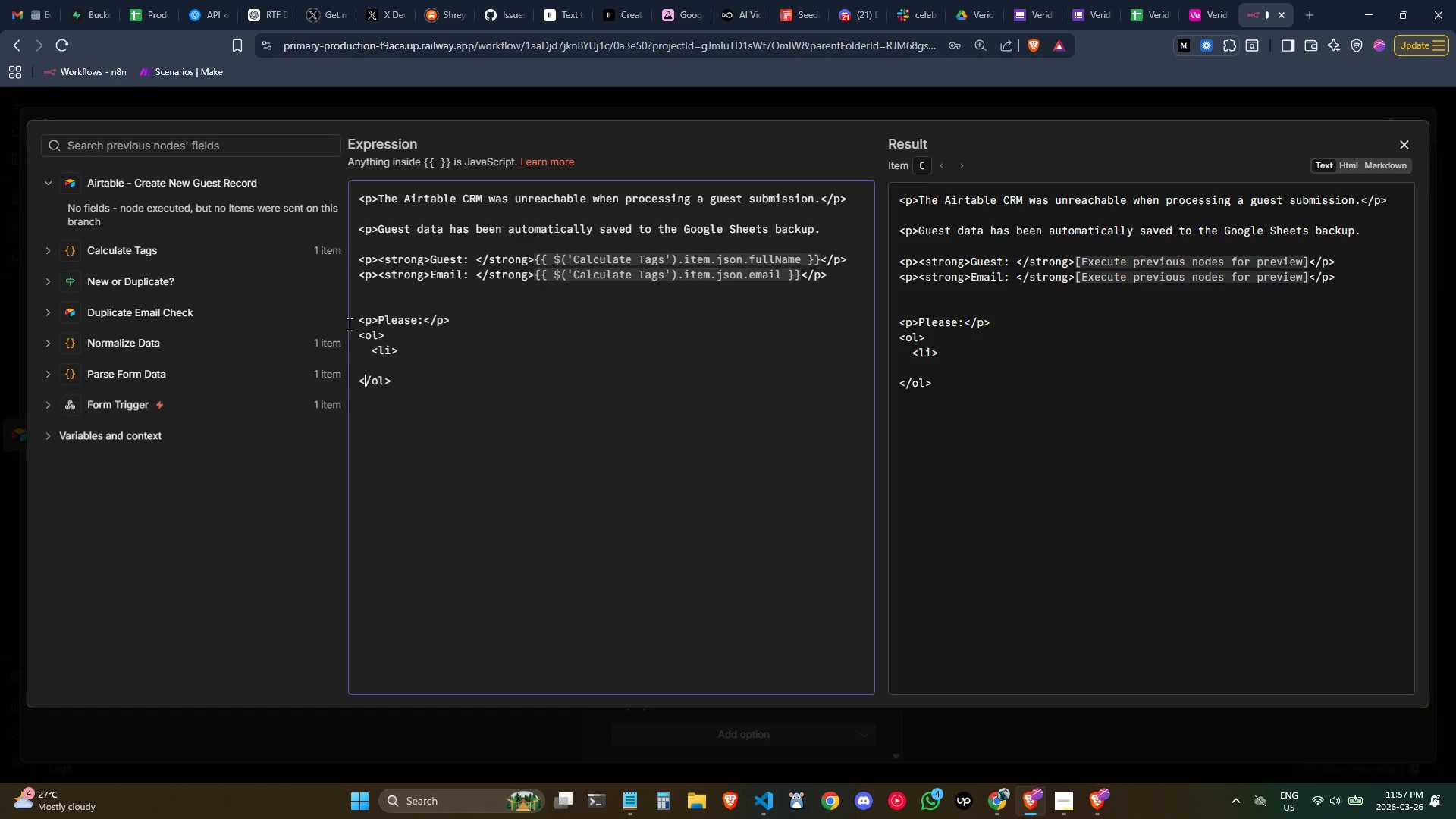 
key(ArrowRight)
 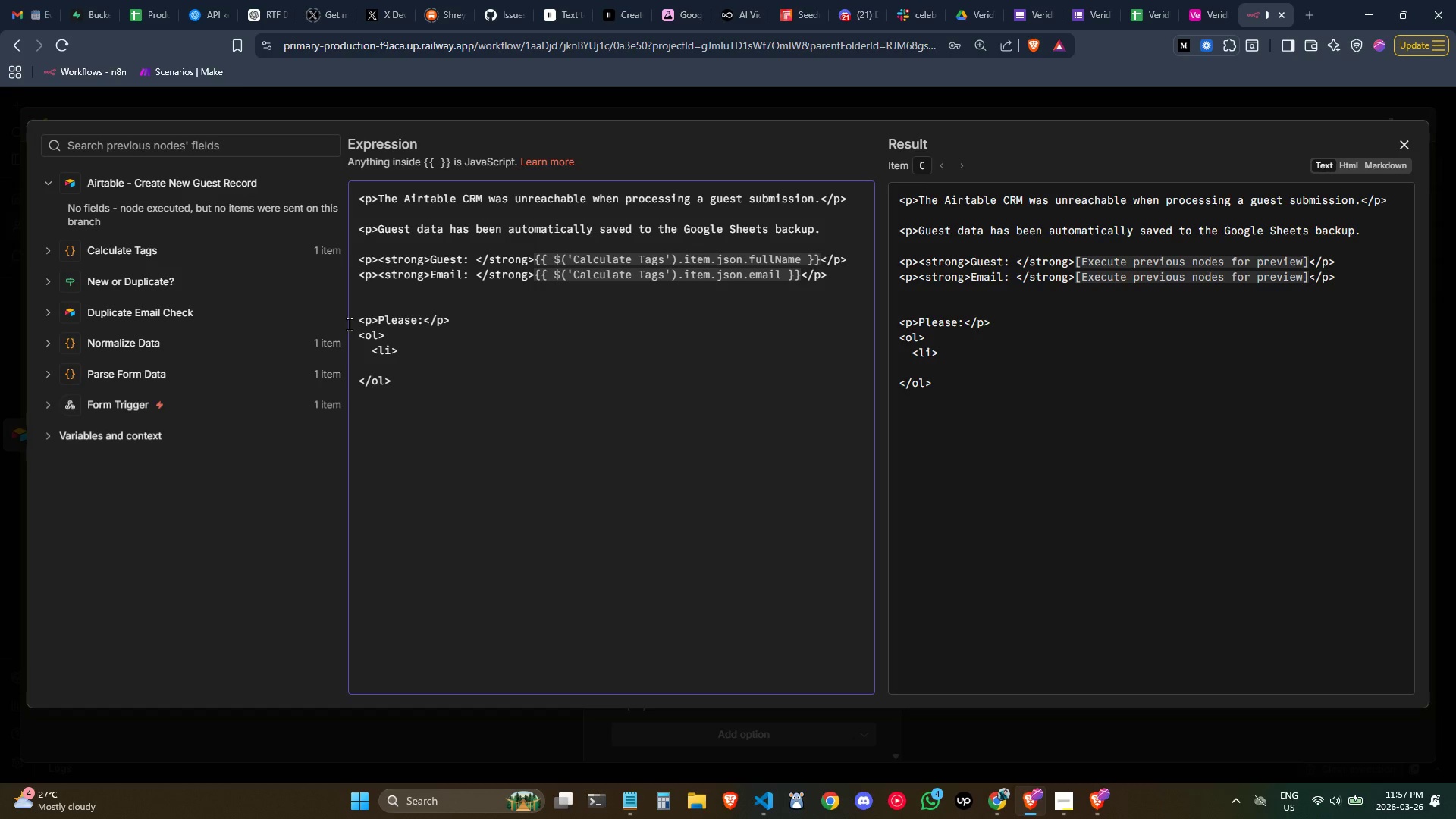 
key(ArrowLeft)
 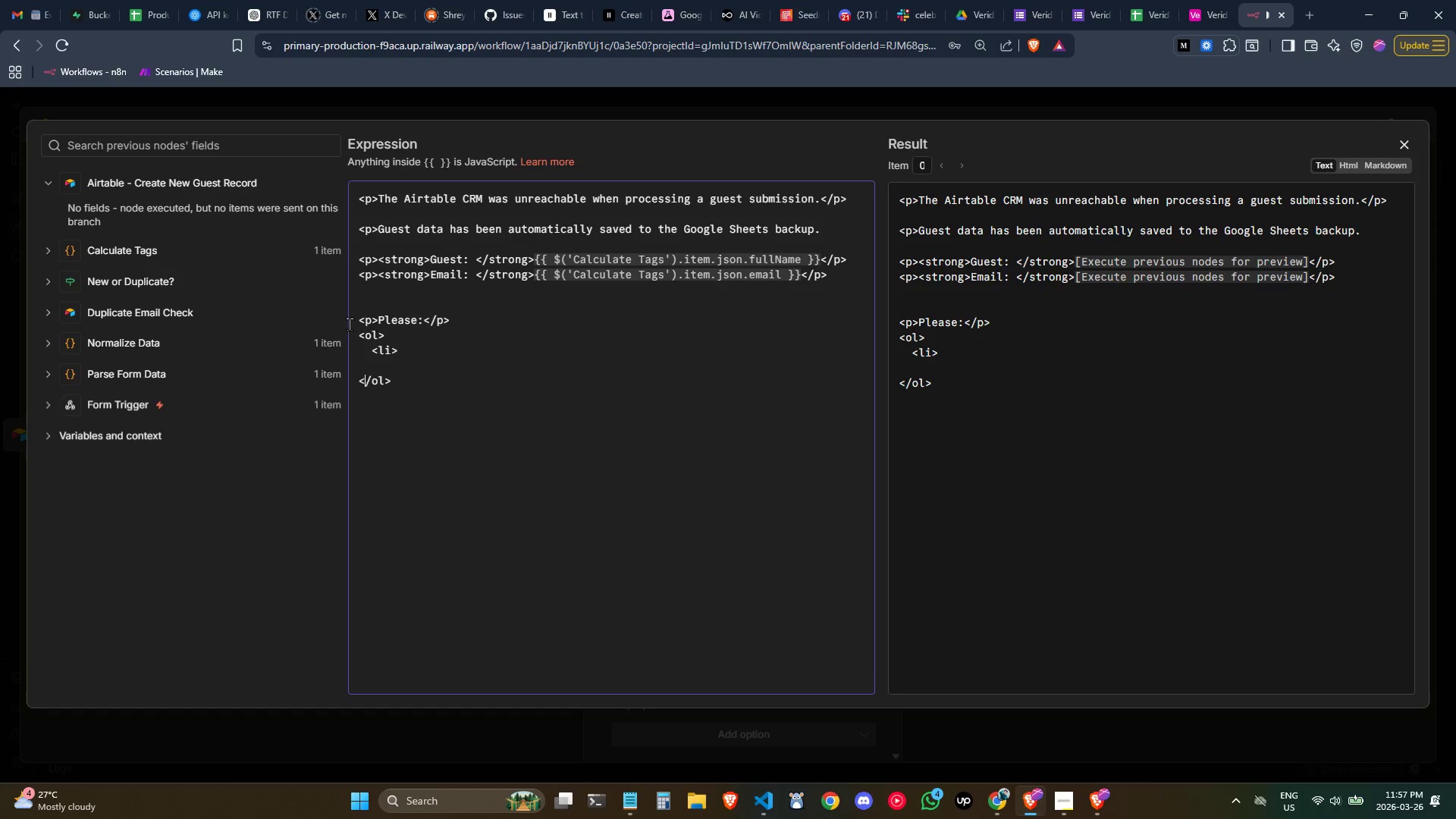 
key(ArrowLeft)
 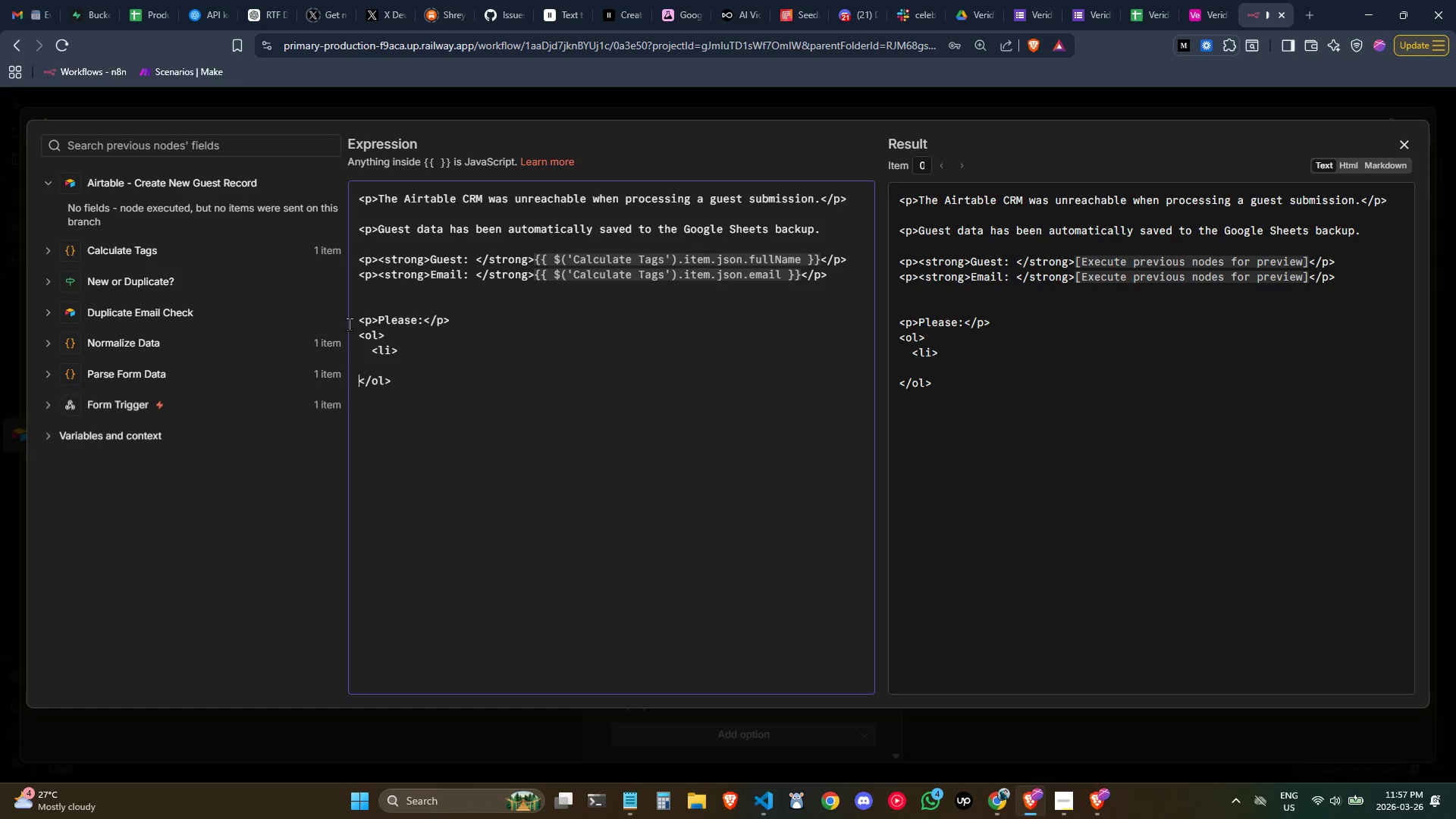 
key(ArrowLeft)
 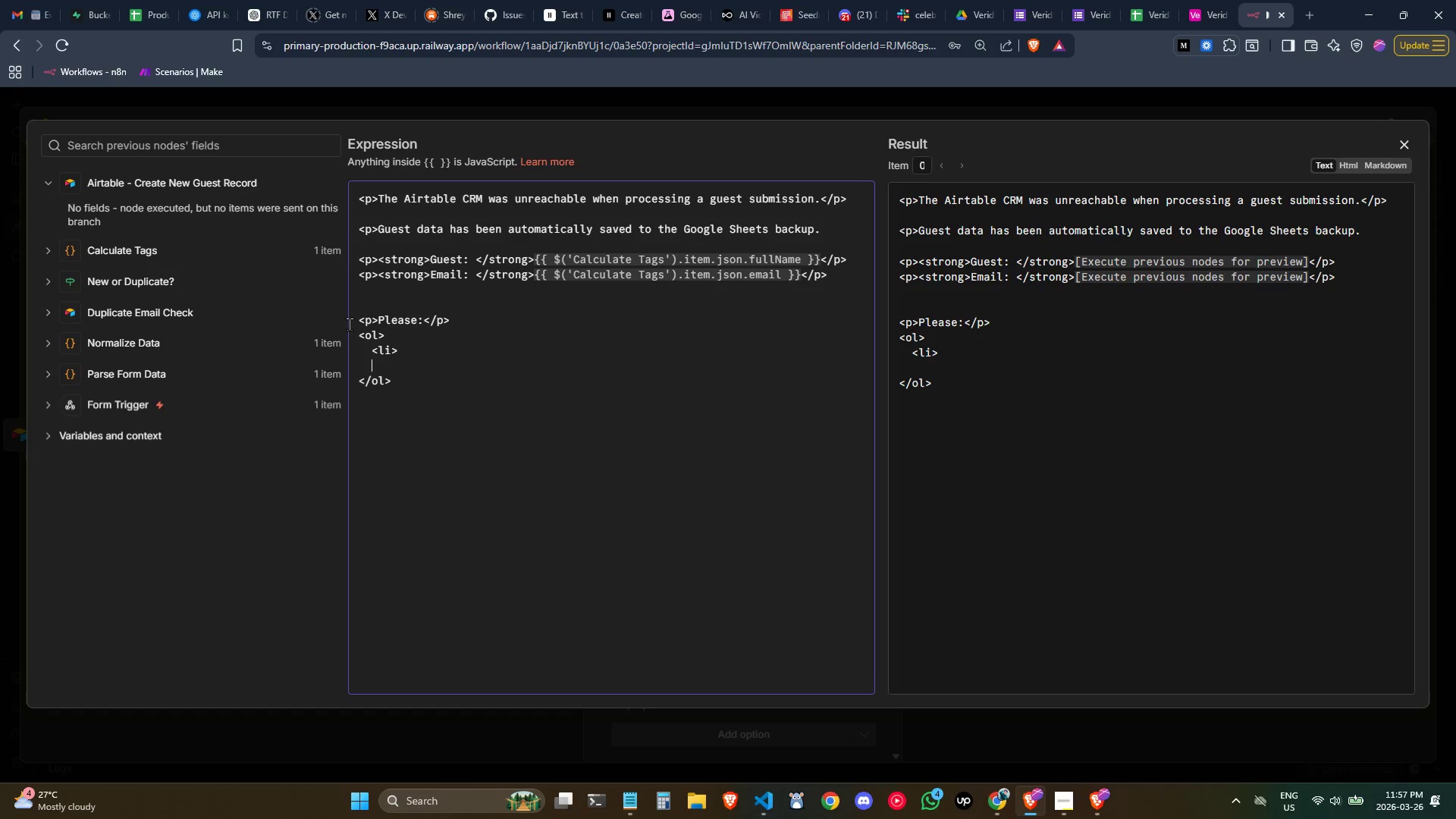 
key(ArrowLeft)
 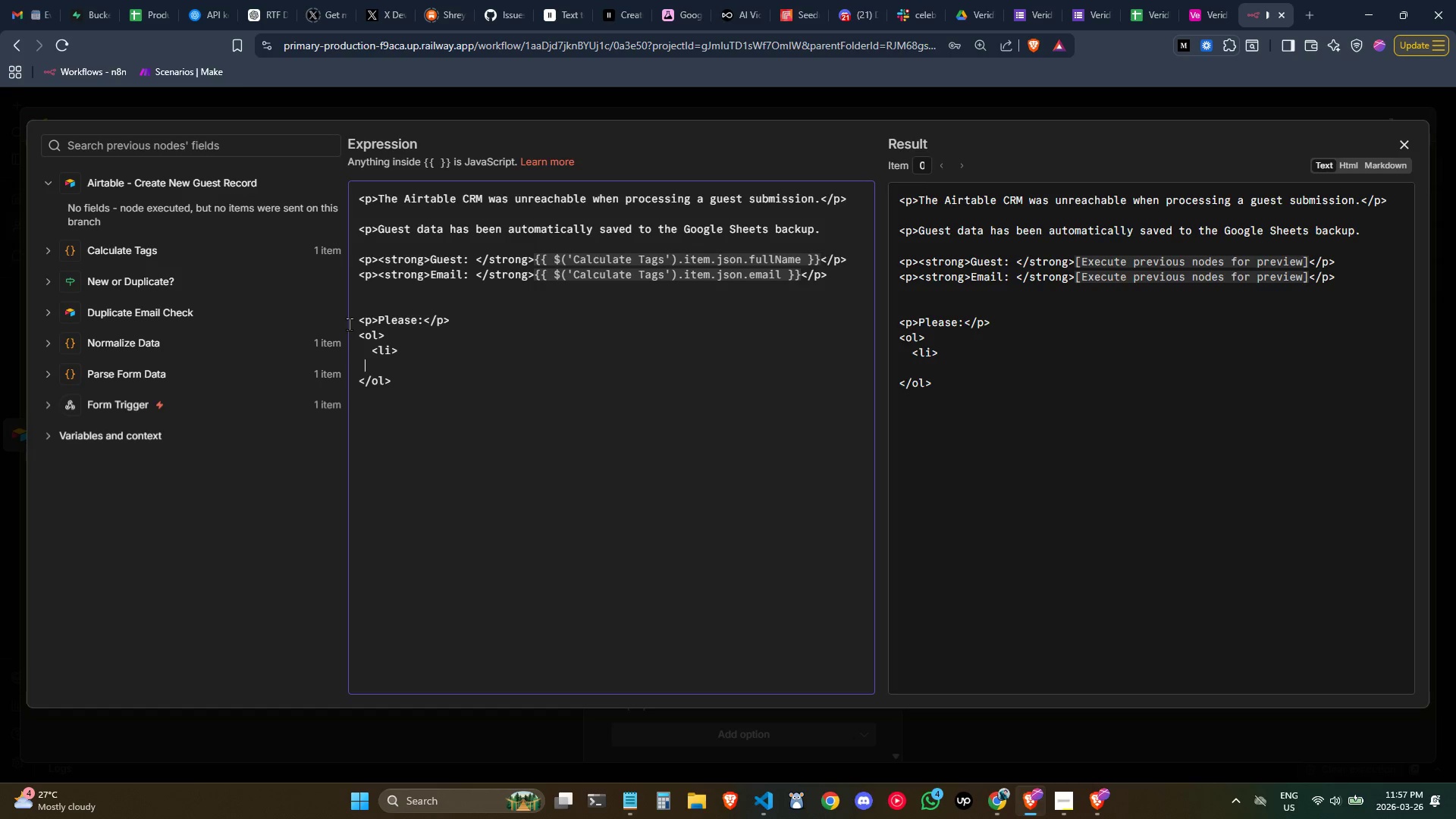 
key(ArrowLeft)
 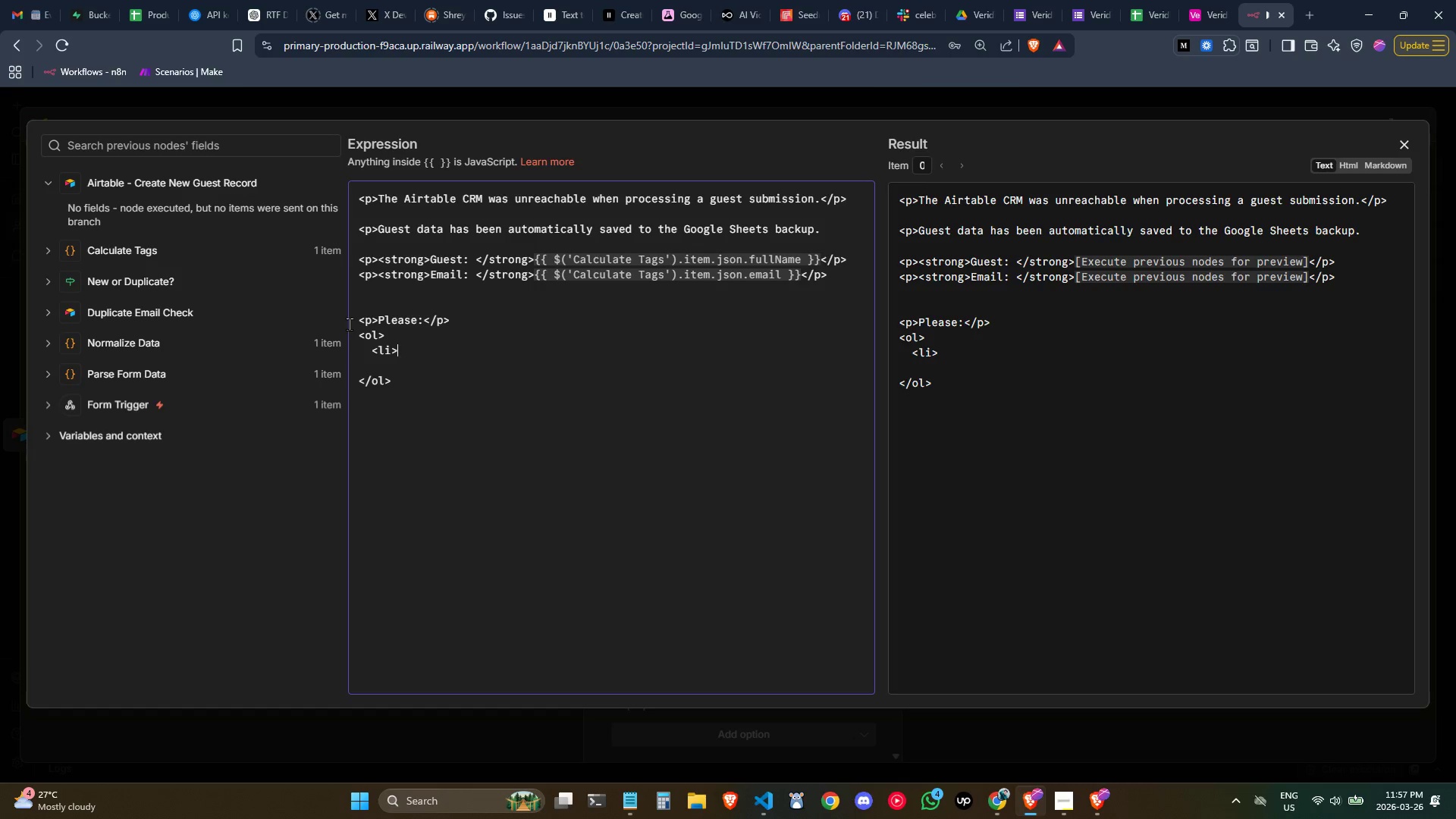 
key(ArrowLeft)
 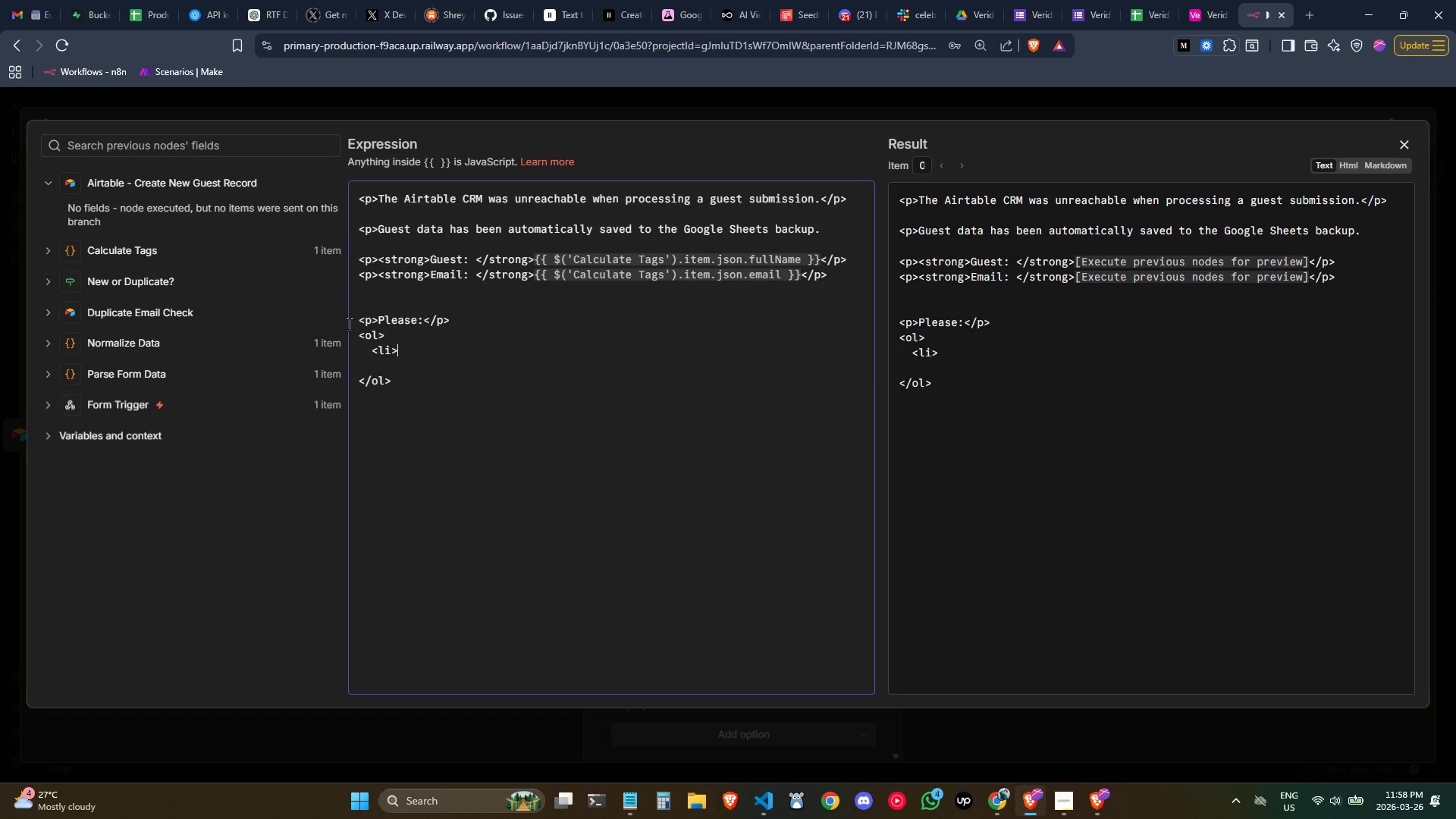 
wait(5.08)
 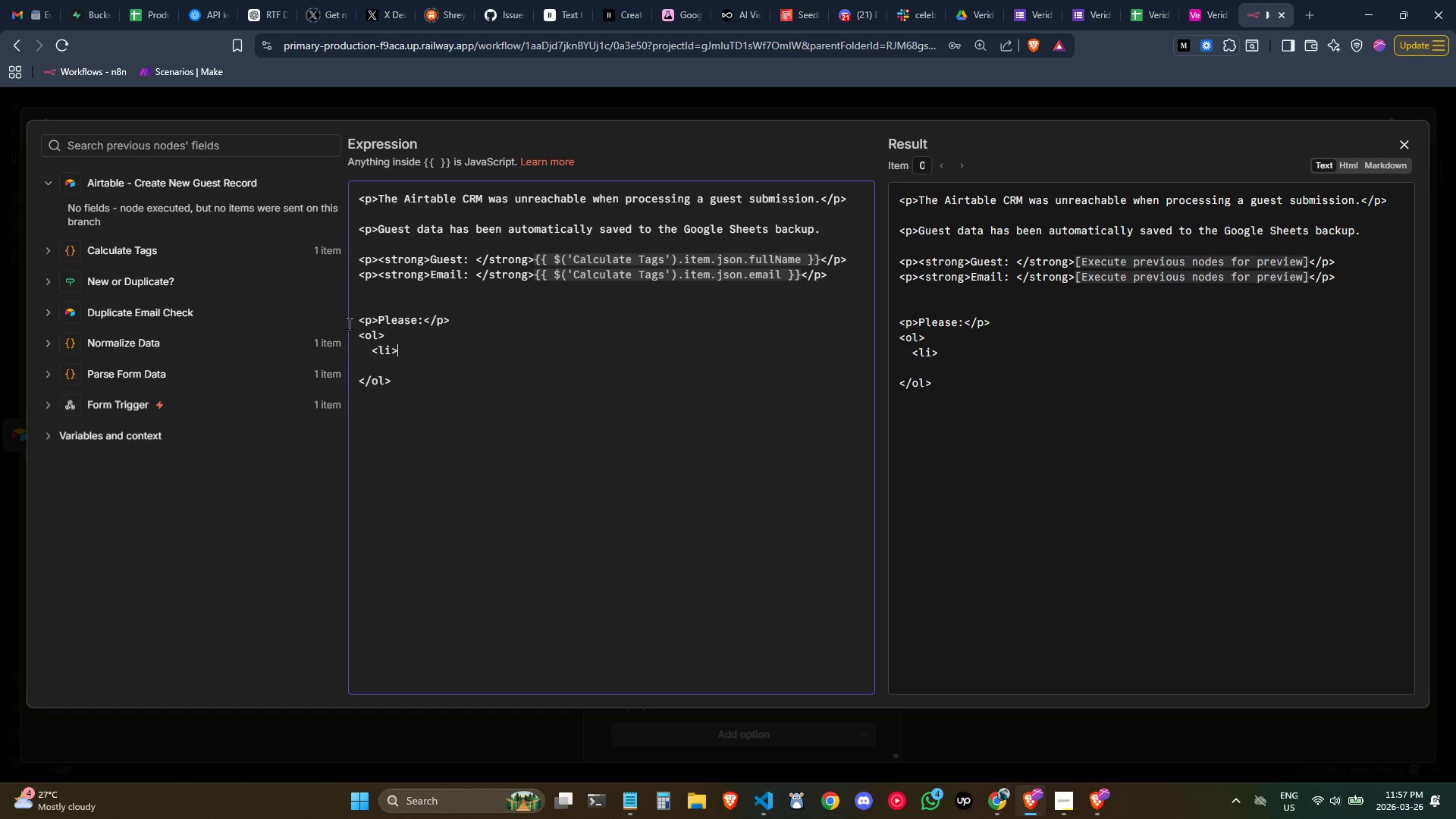 
type(Check Airtable status at status.airtable.com)
 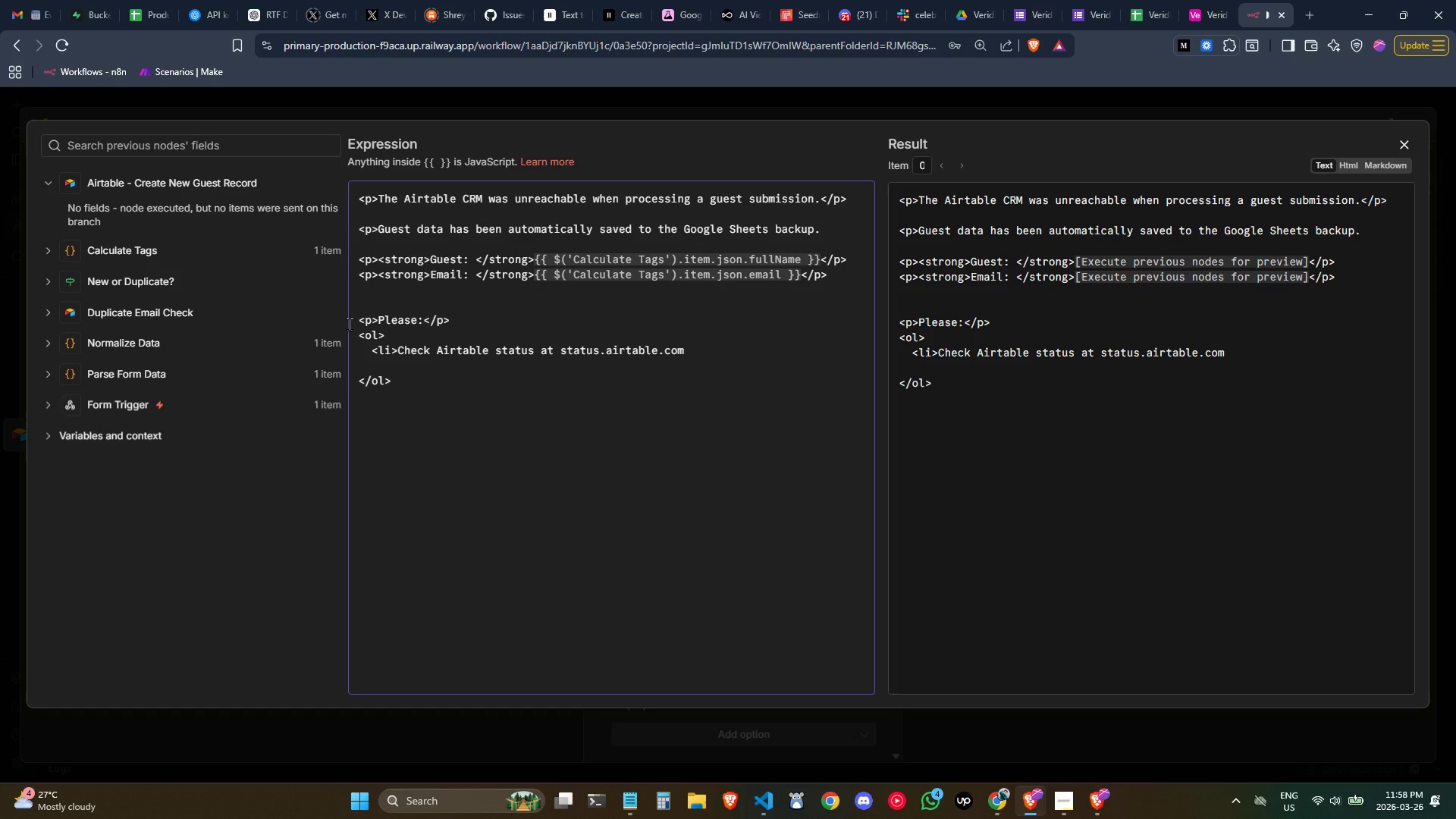 
key(ArrowDown)
 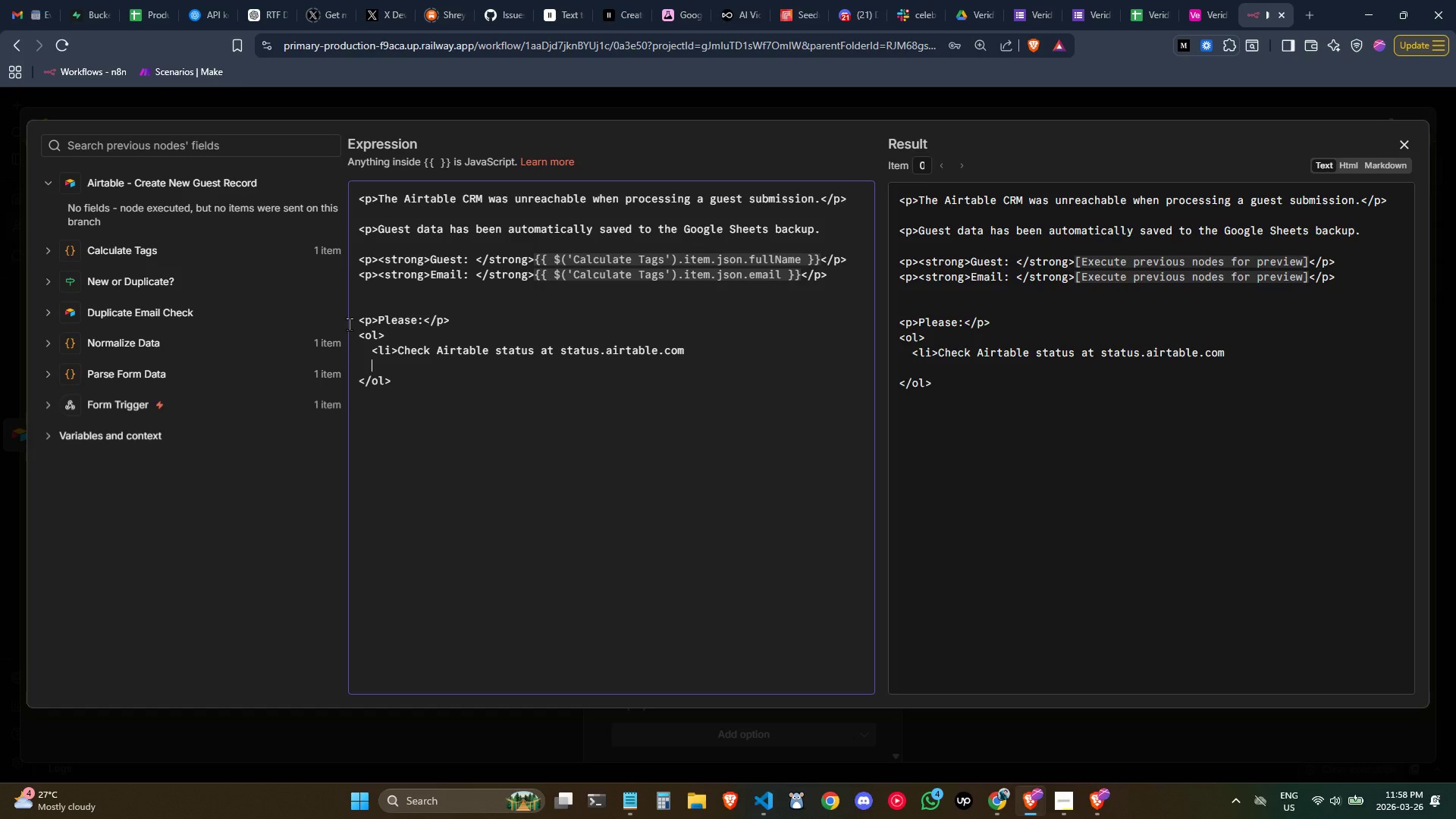 
key(ArrowLeft)
 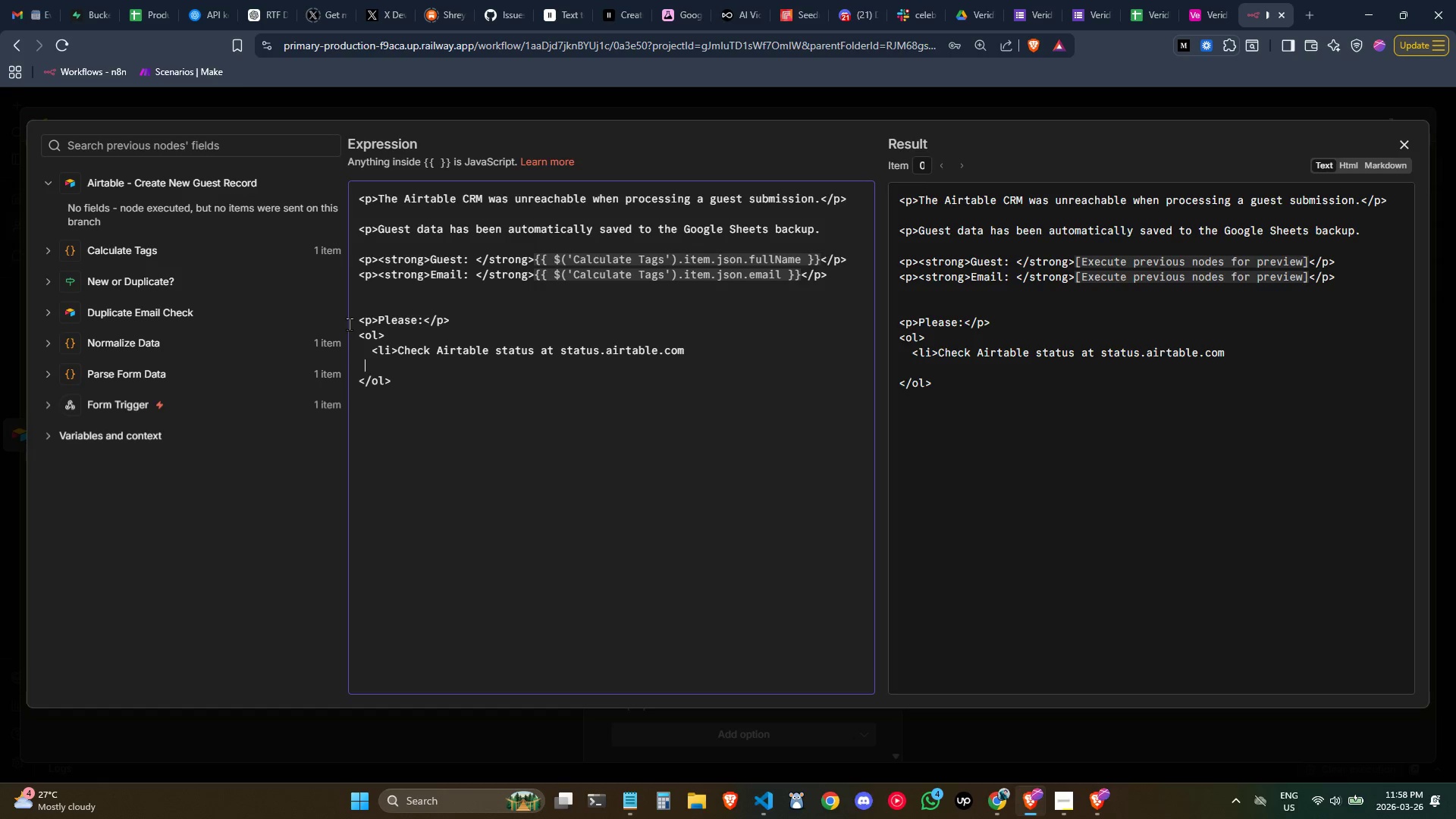 
key(ArrowLeft)
 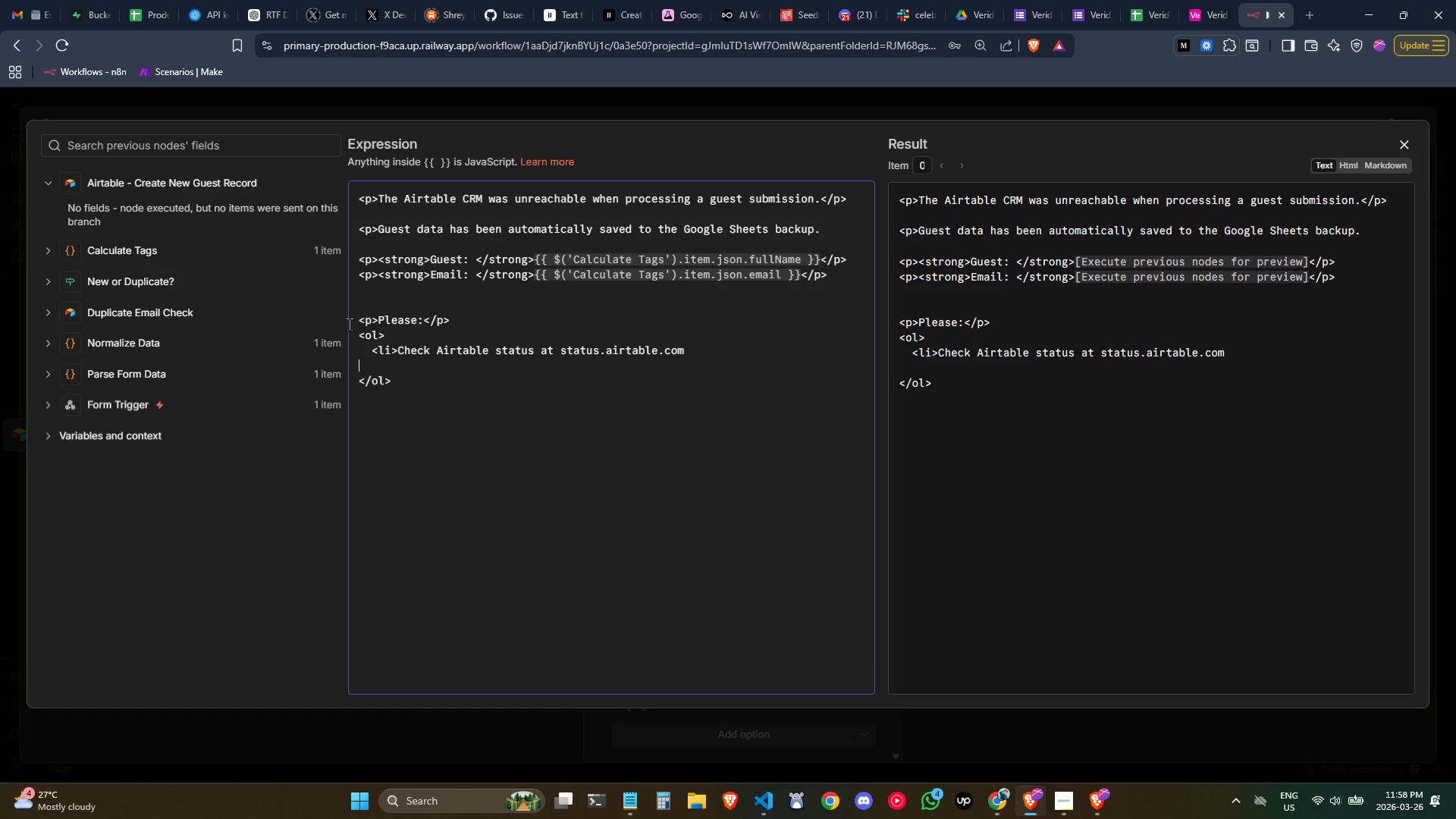 
key(ArrowLeft)
 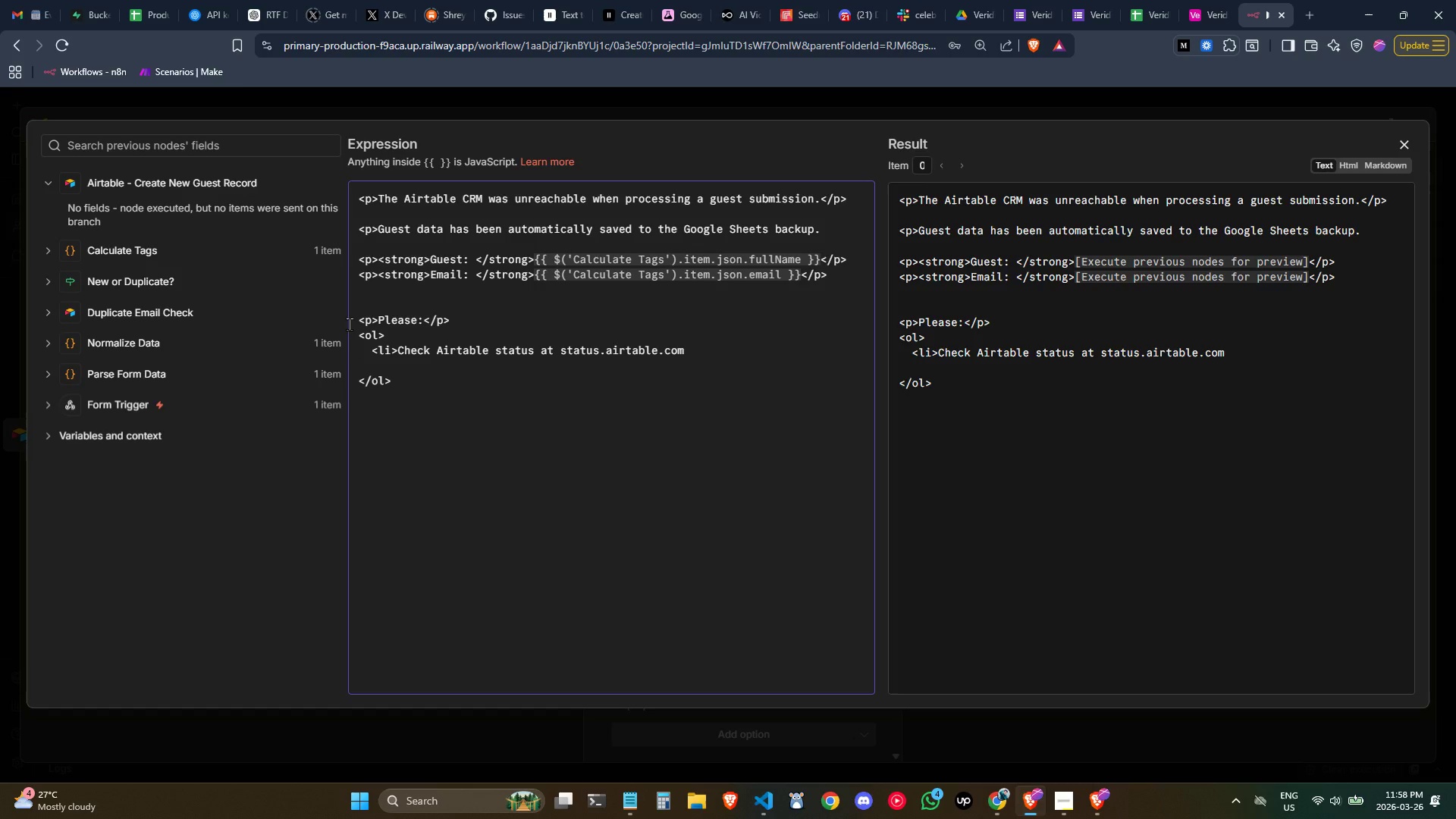 
type(</li>)
 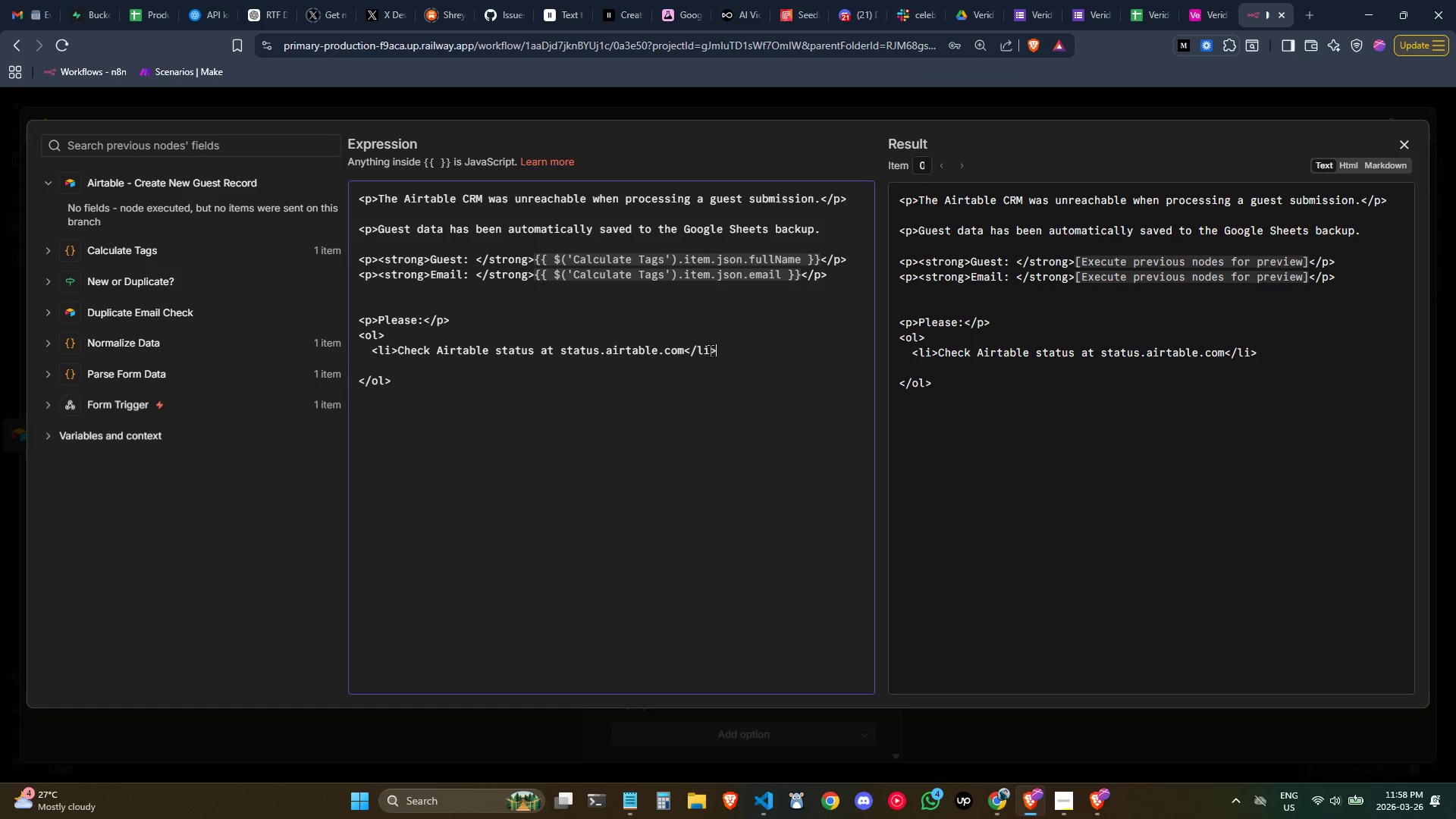 
left_click_drag(start_coordinate=[726, 352], to_coordinate=[328, 350])
 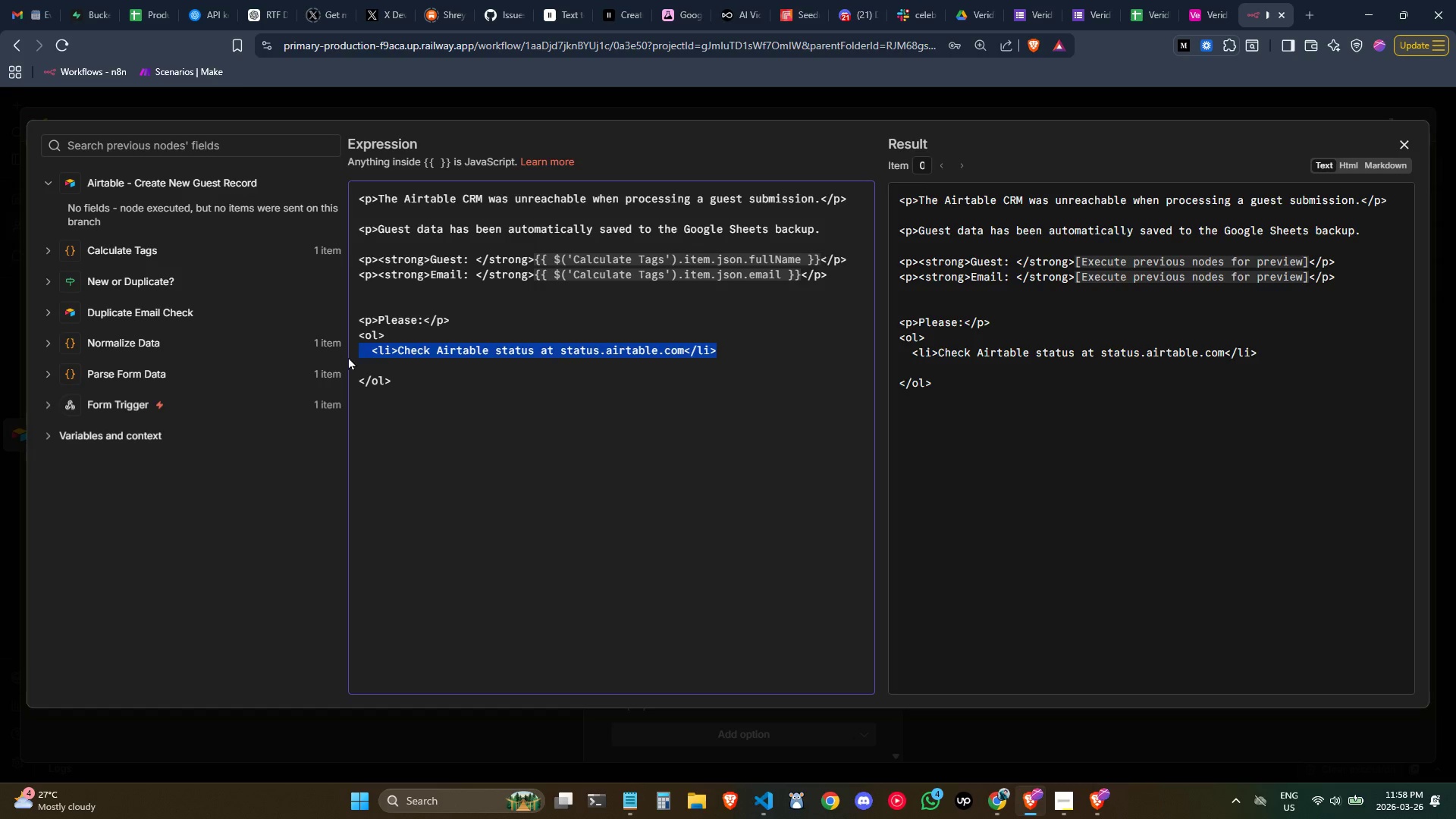 
key(Control+ControlLeft)
 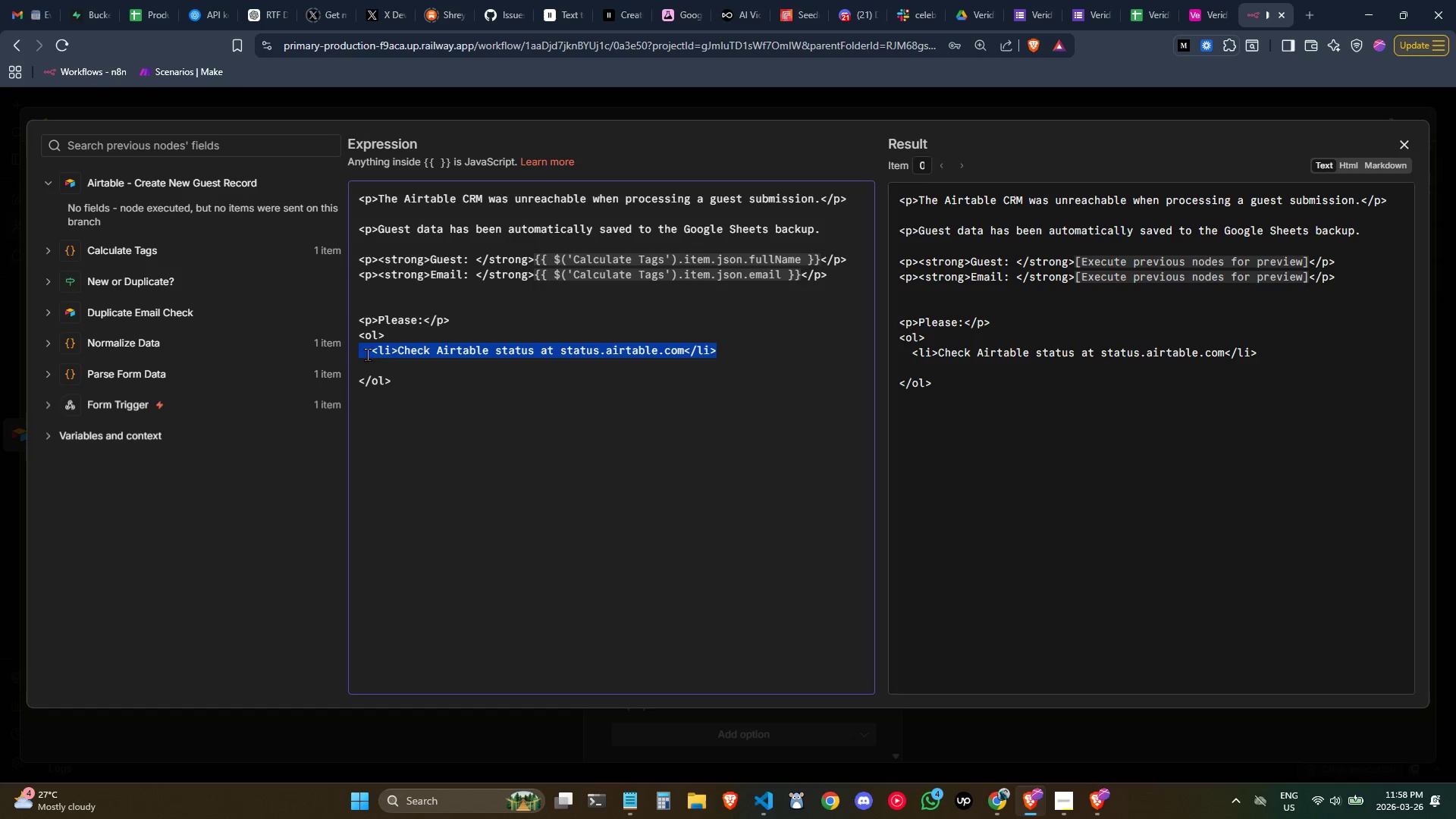 
key(Control+C)
 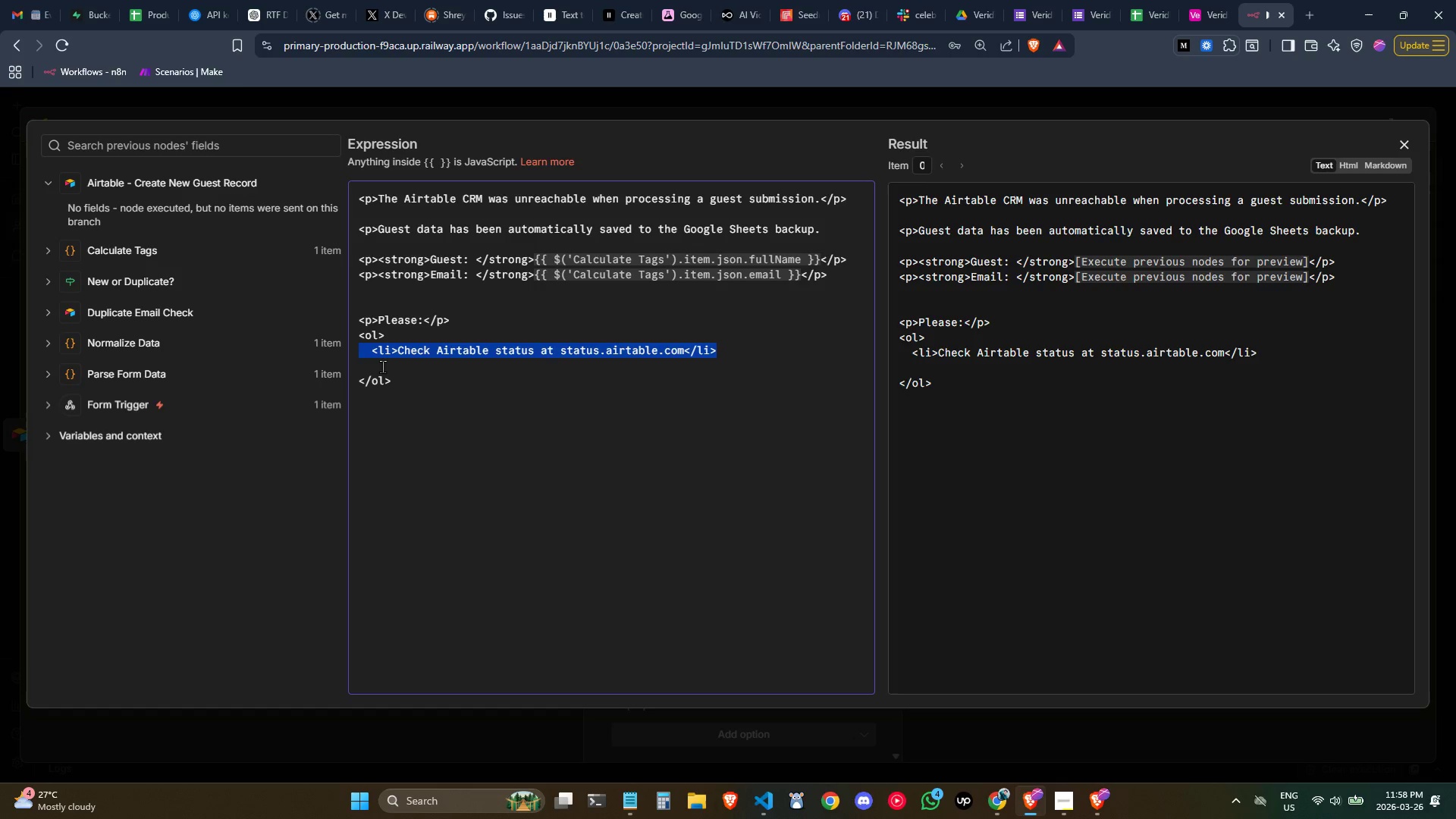 
left_click([381, 366])
 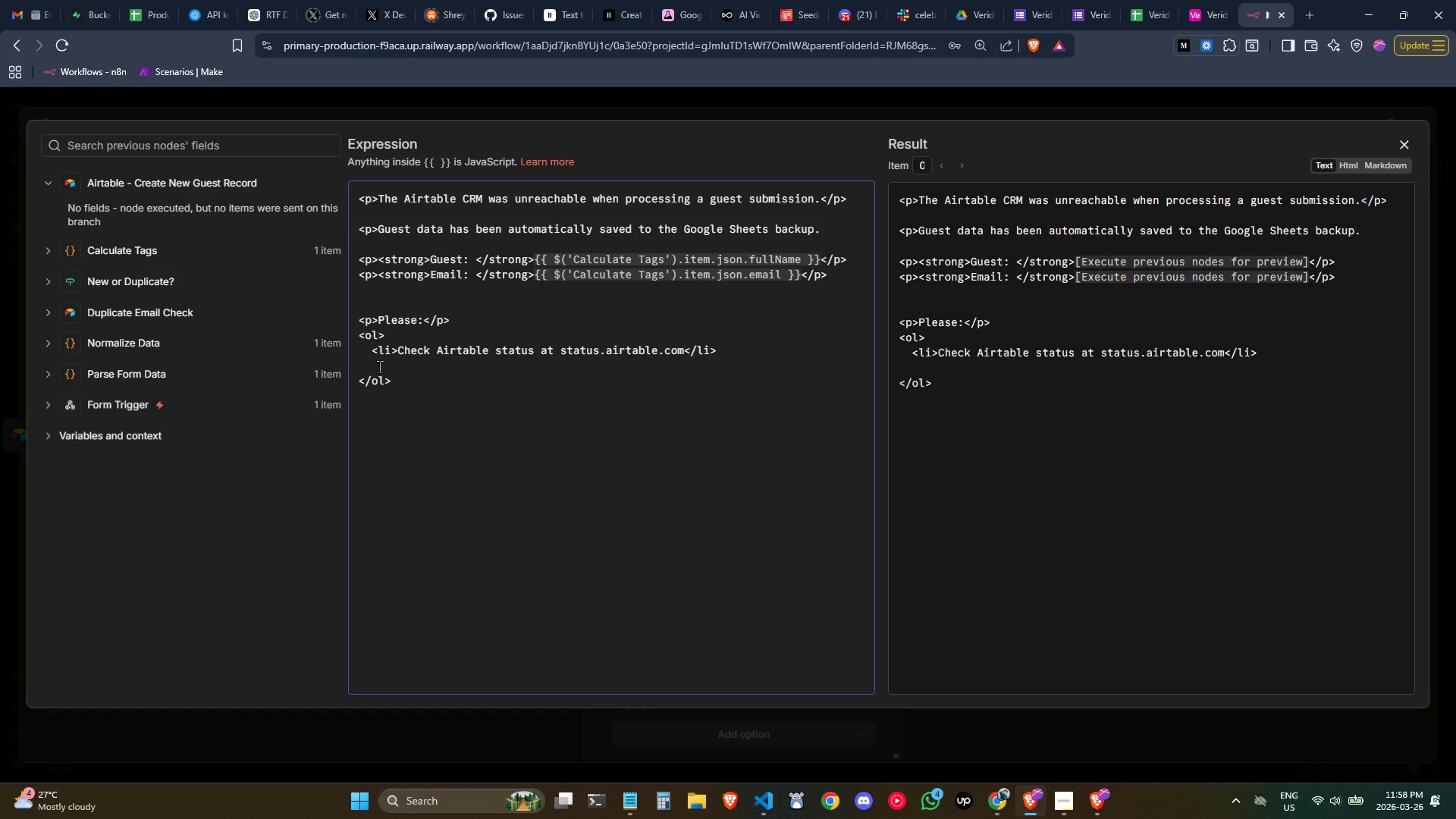 
key(Backspace)
 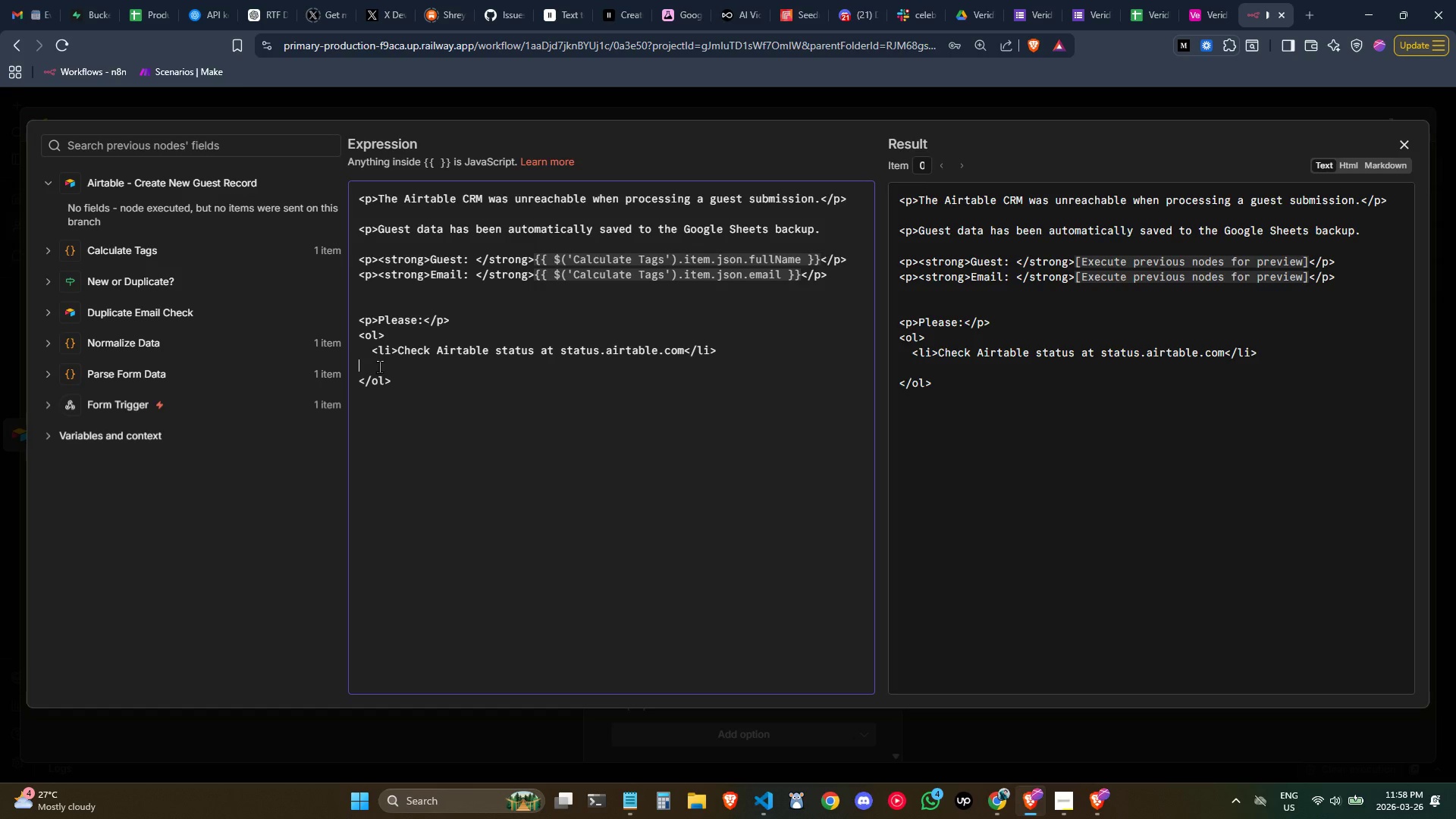 
key(Control+ControlLeft)
 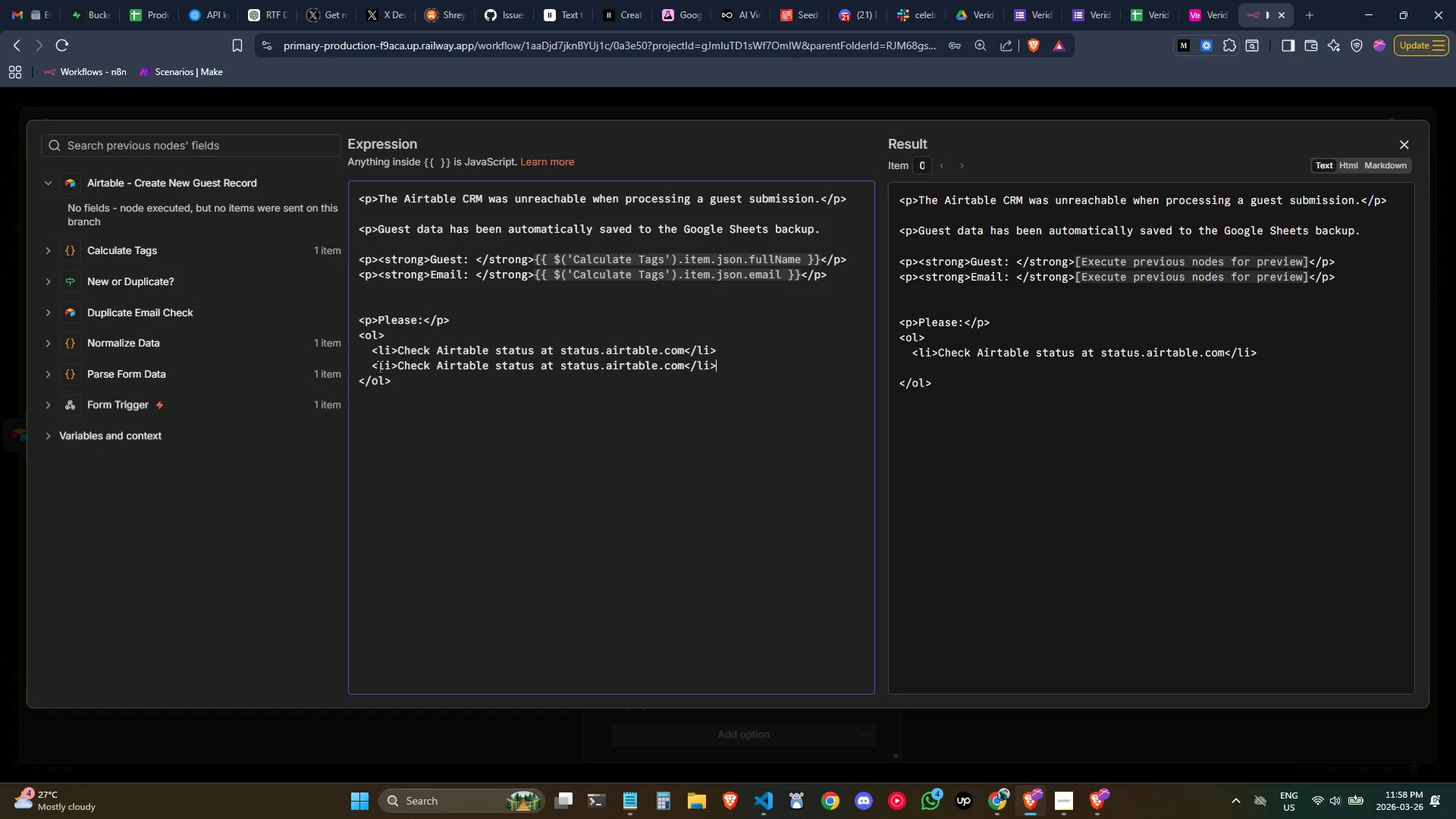 
key(Control+V)
 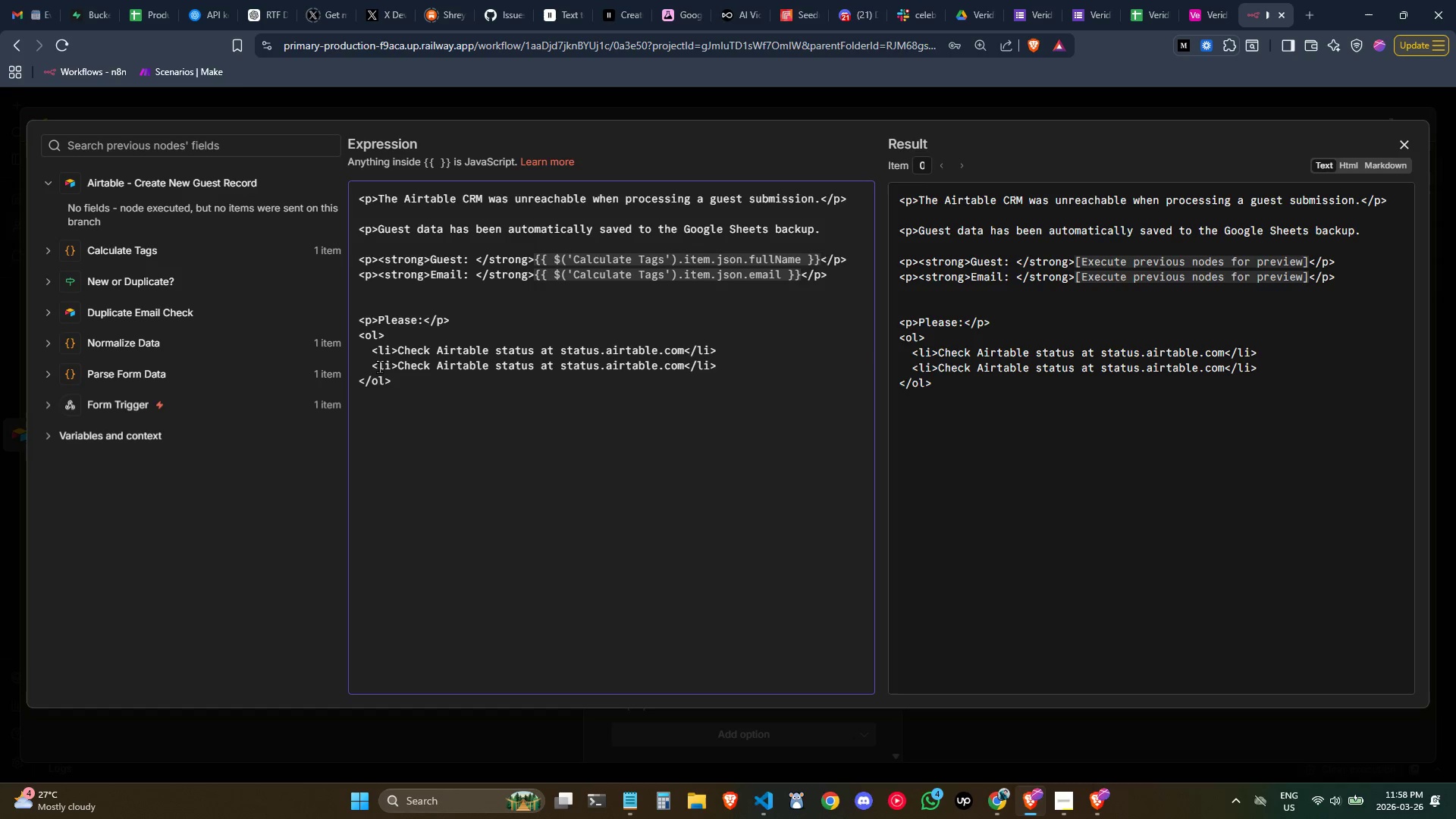 
key(Enter)
 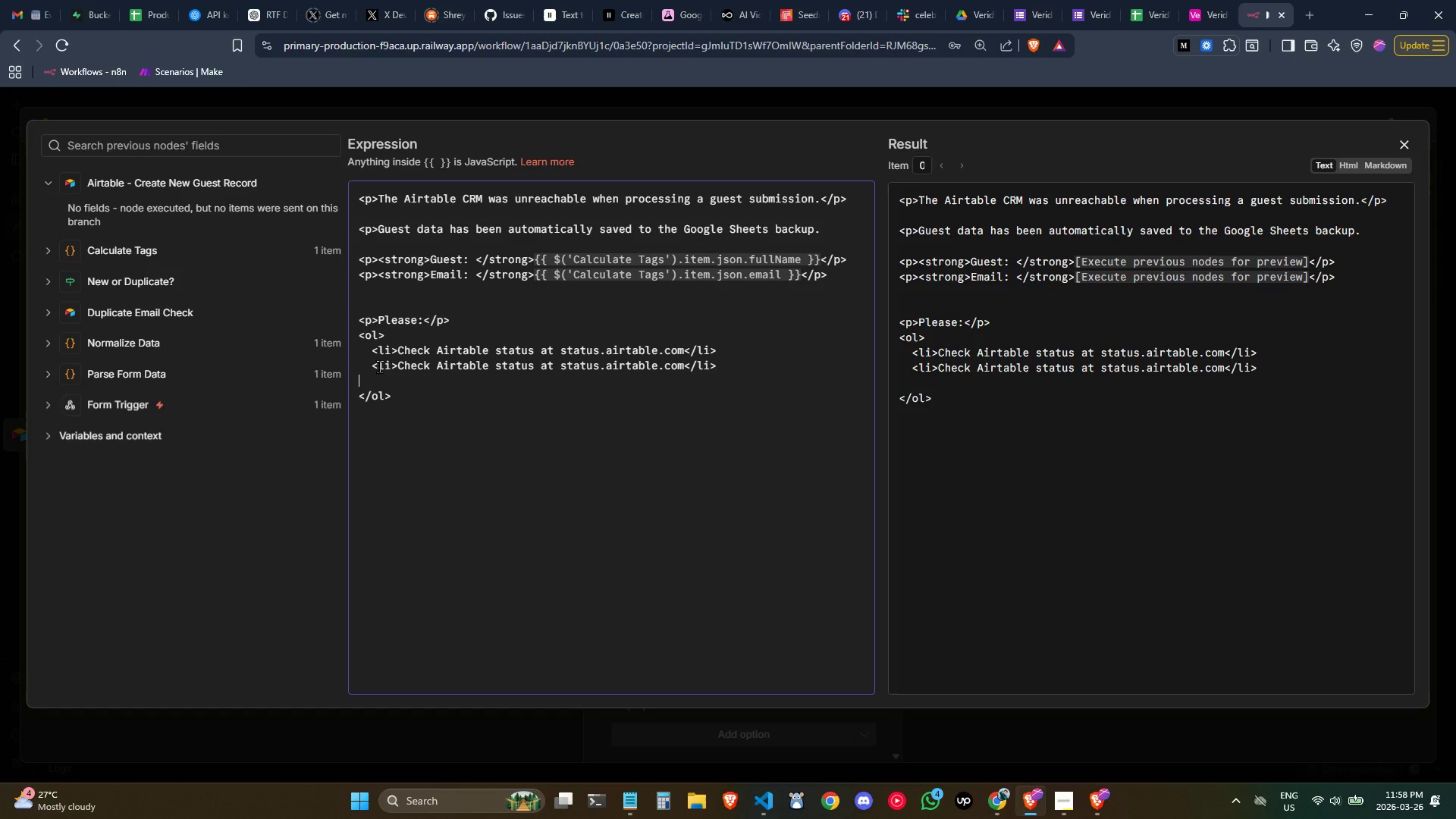 
key(Control+ControlLeft)
 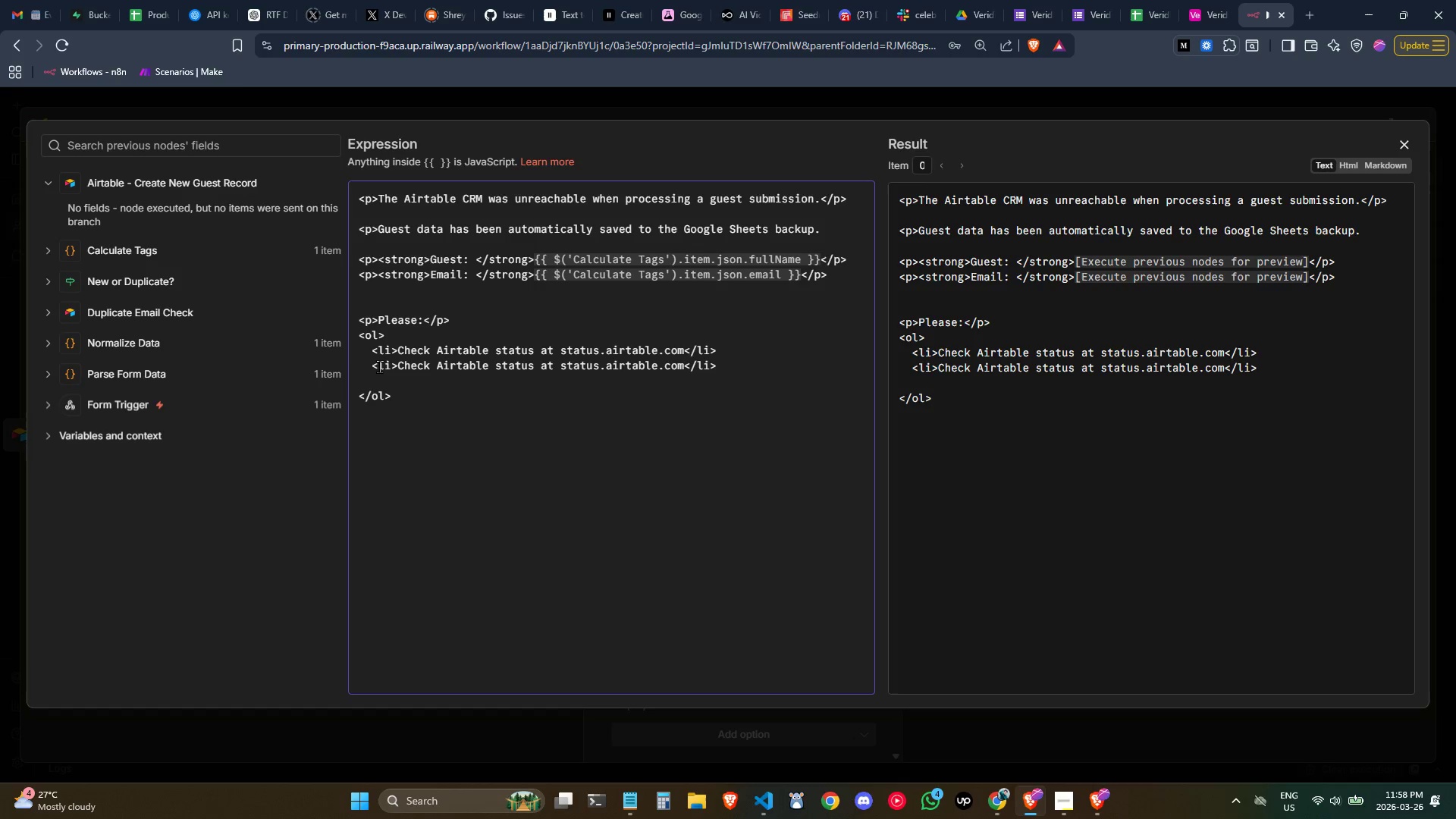 
key(Control+V)
 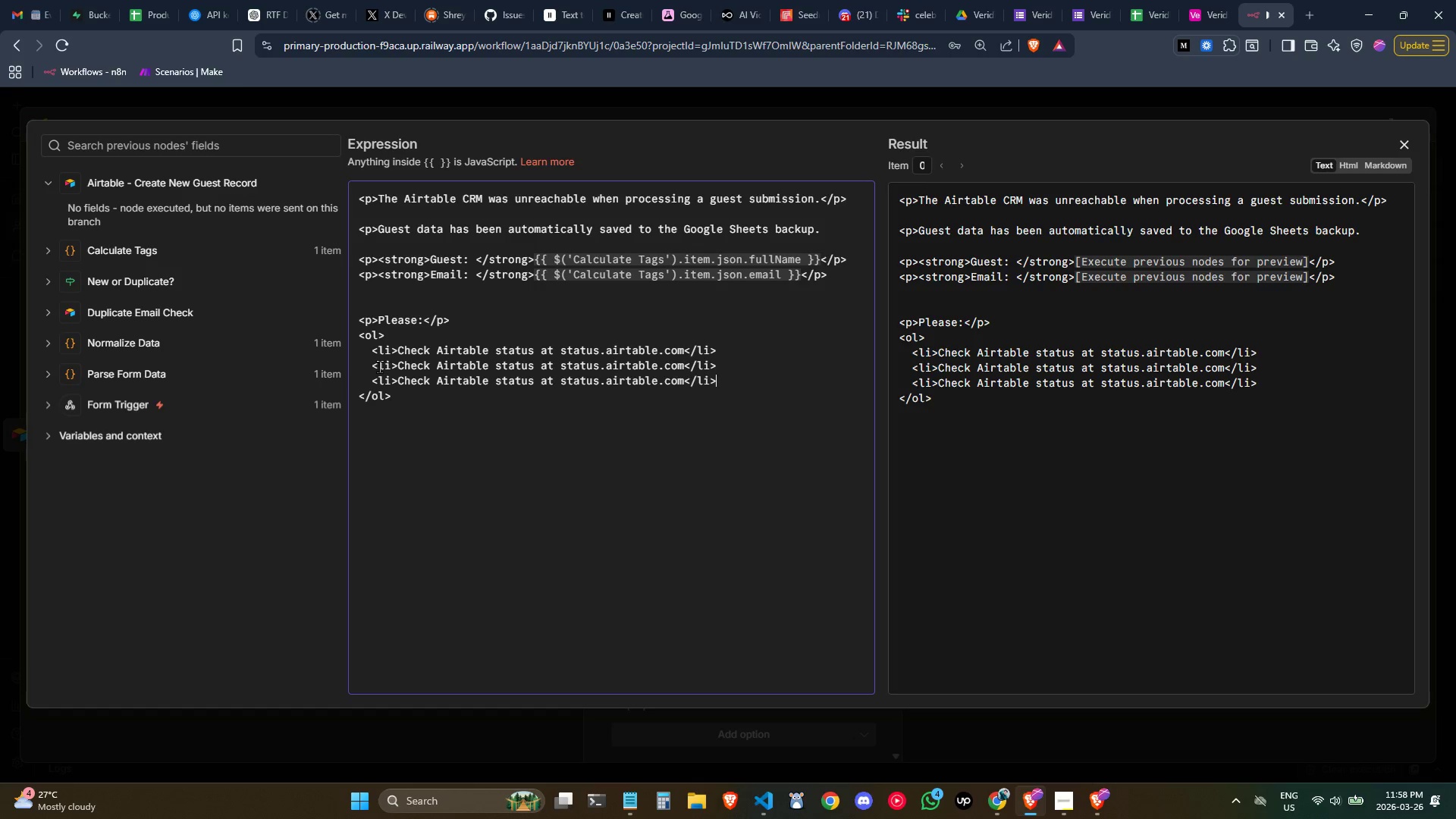 
key(Enter)
 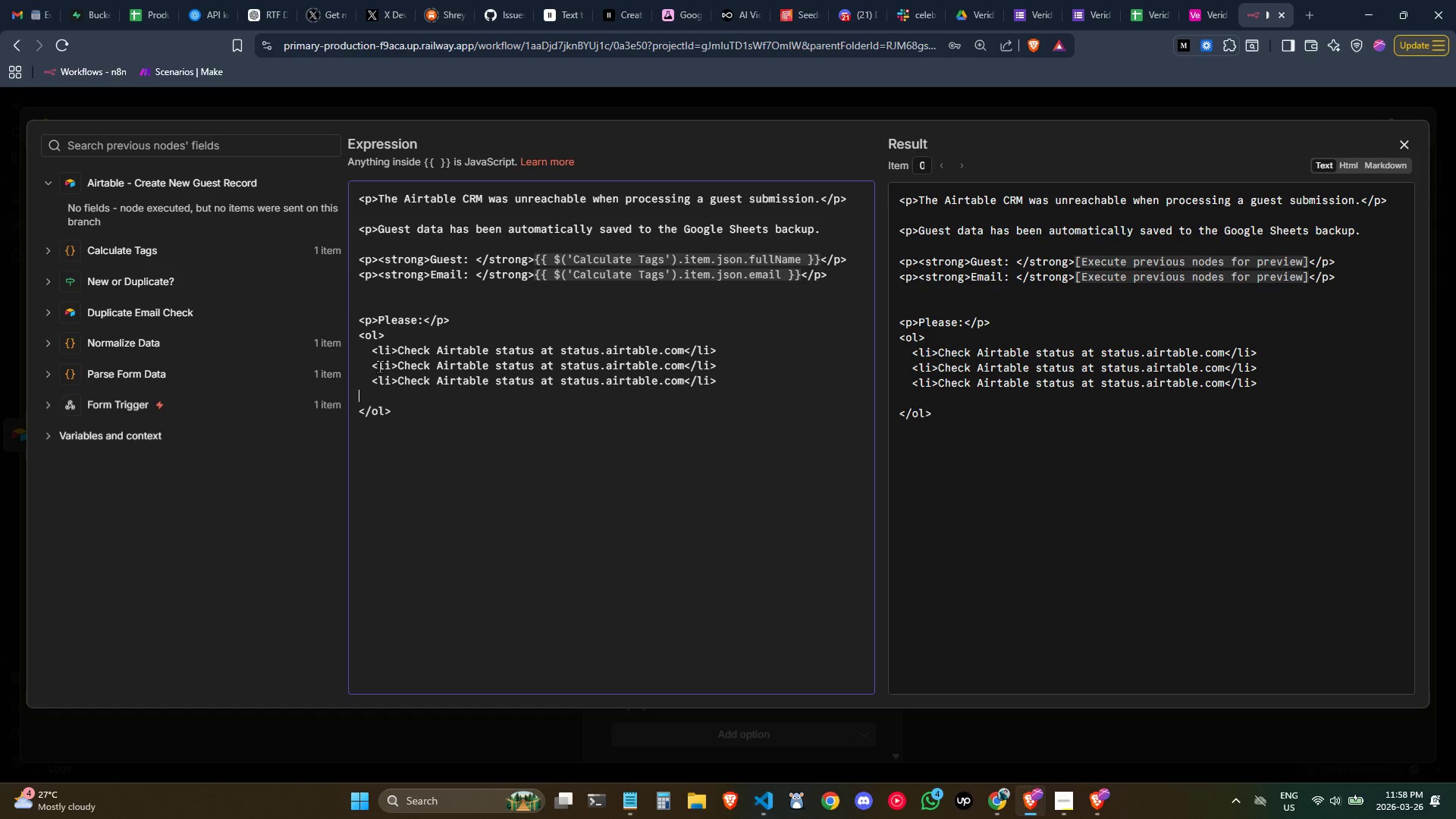 
key(Control+ControlLeft)
 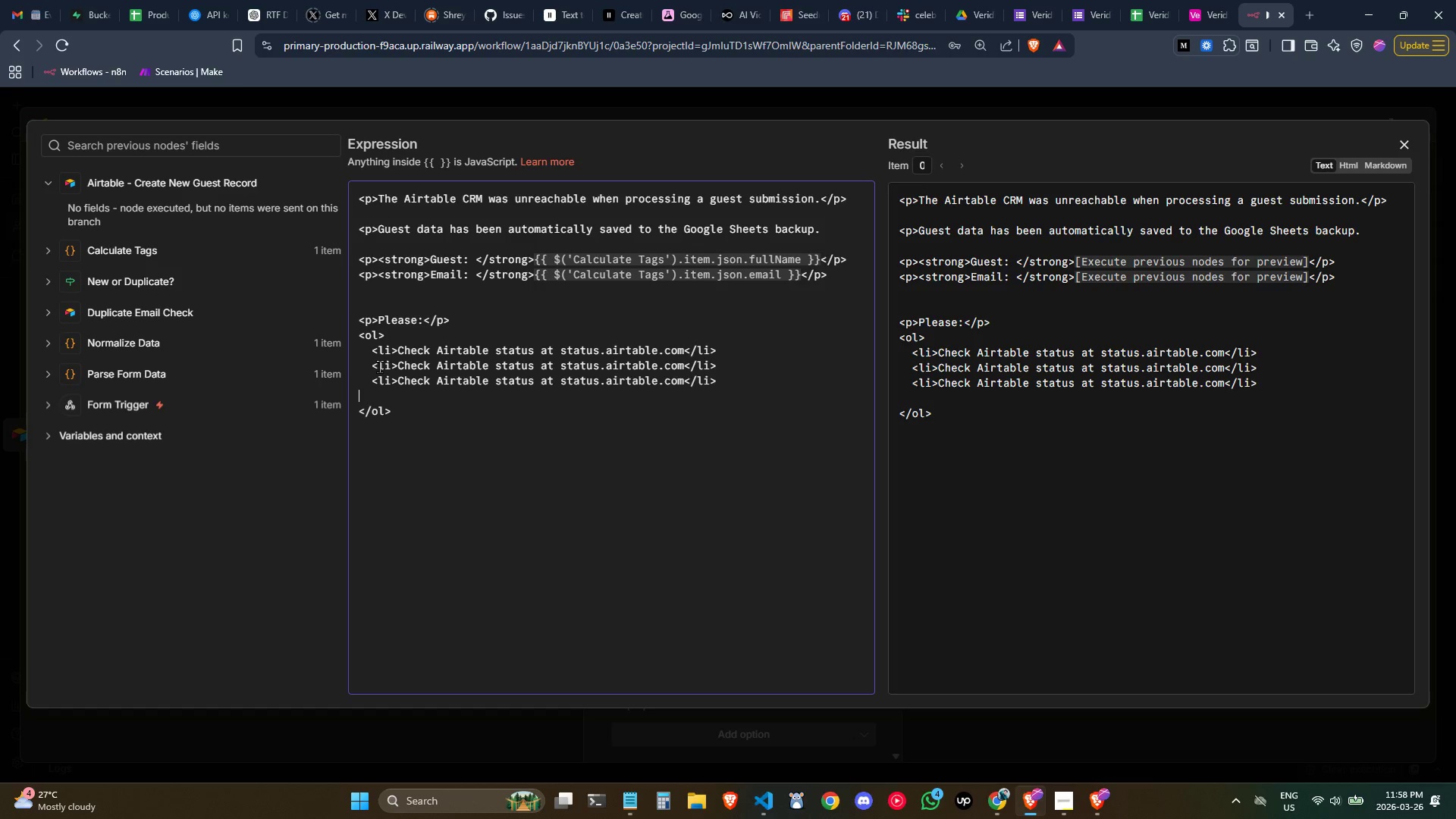 
key(Control+V)
 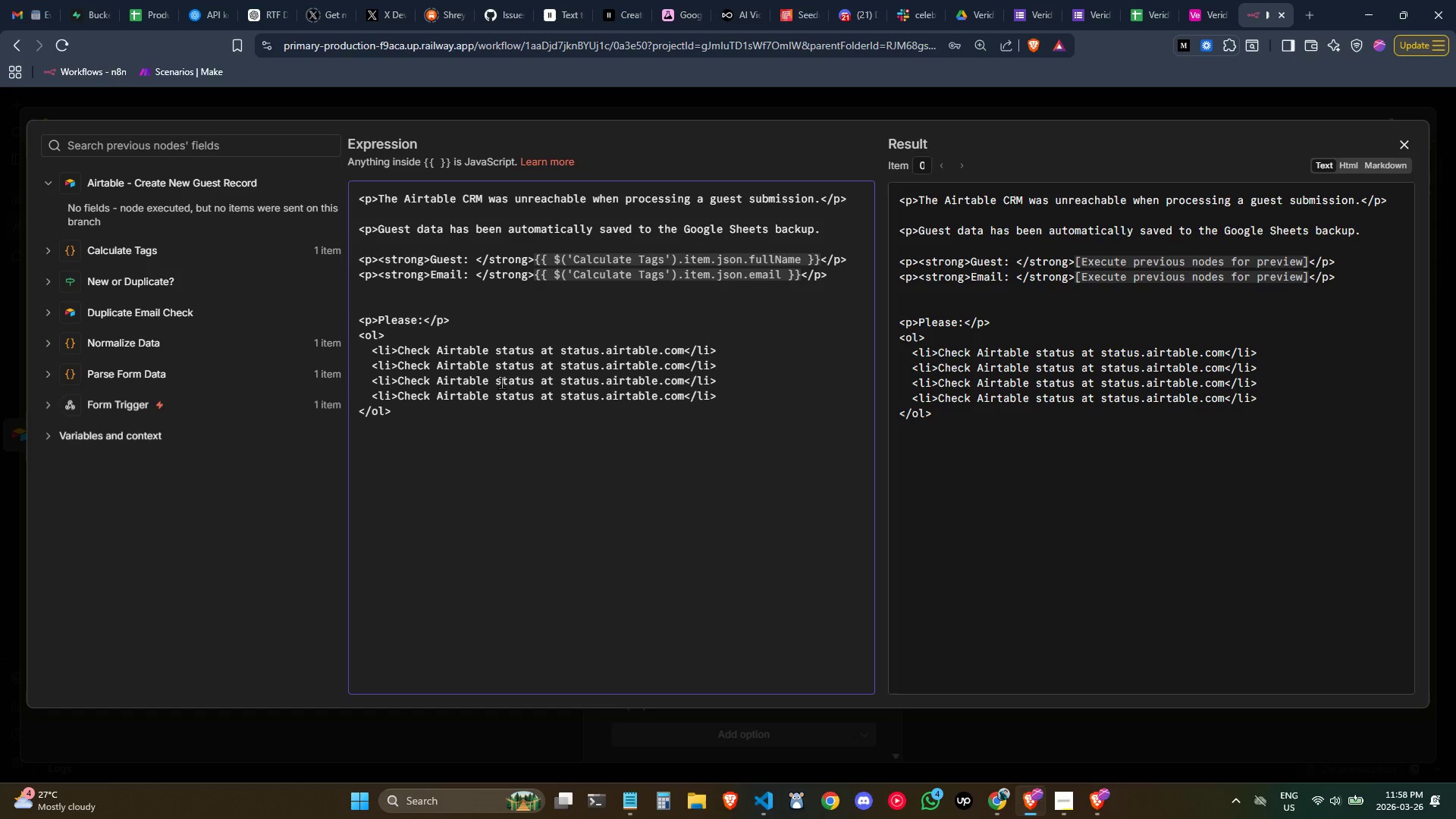 
wait(5.42)
 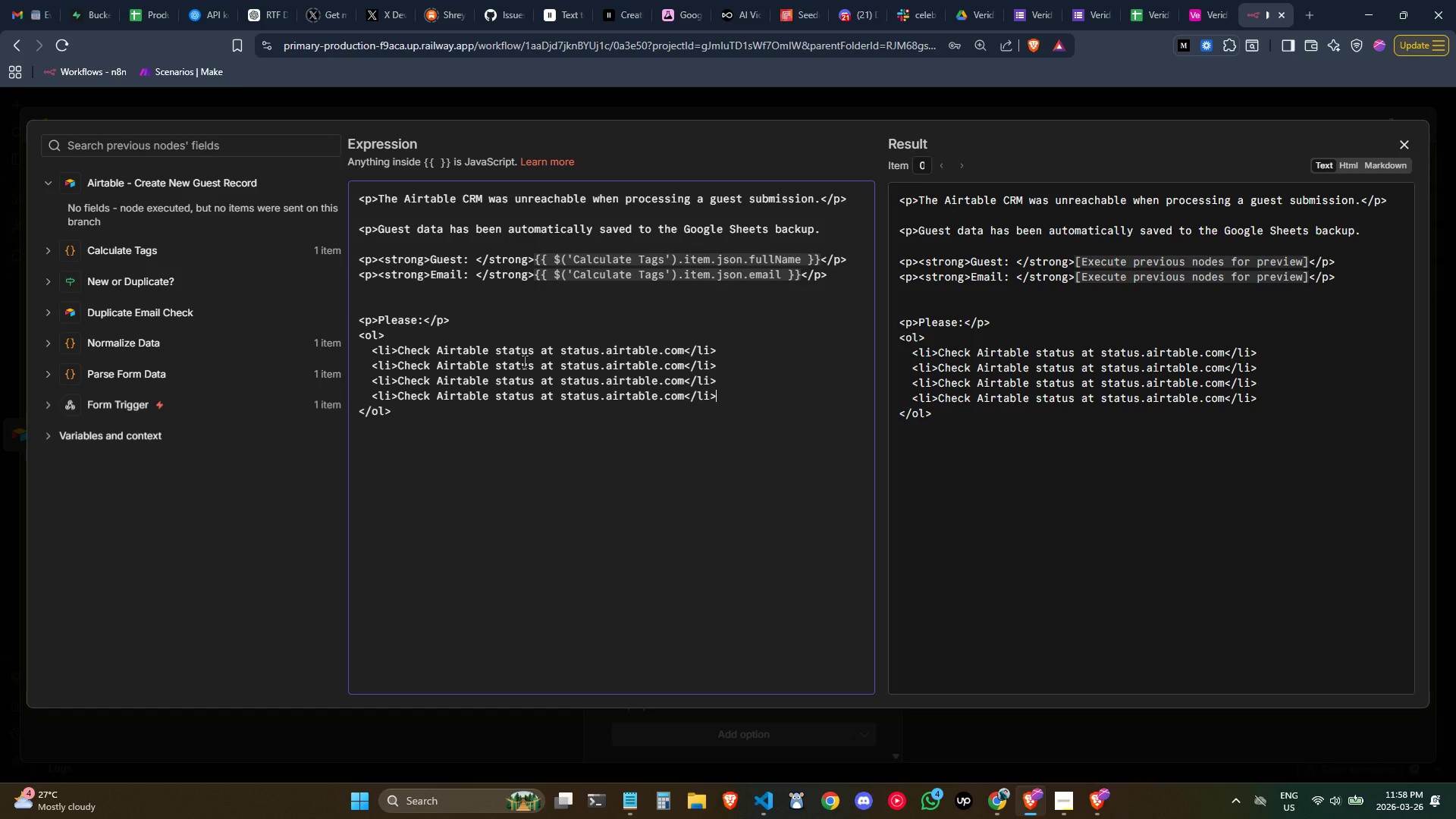 
left_click_drag(start_coordinate=[683, 363], to_coordinate=[400, 369])
 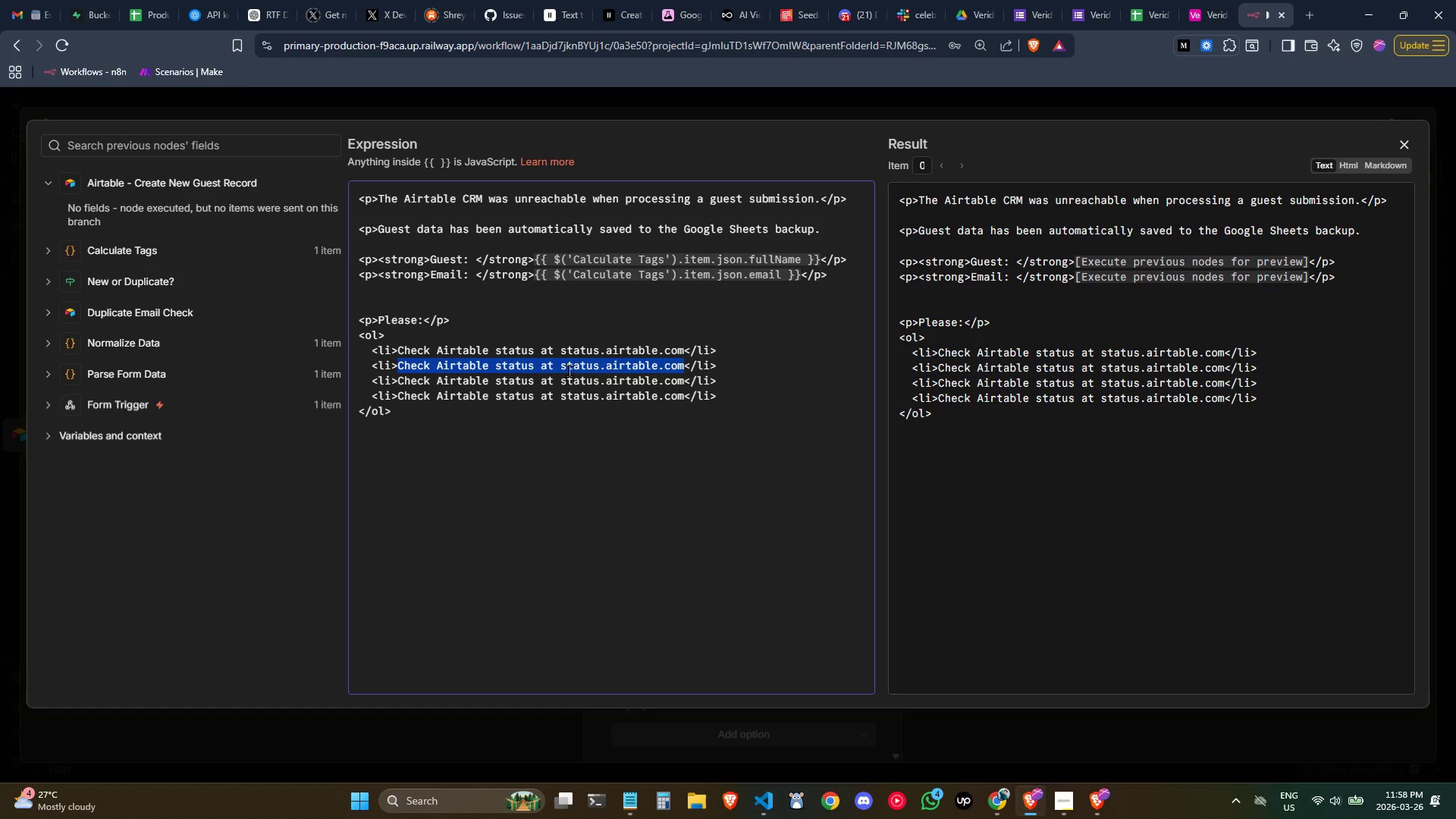 
key(Control+ControlLeft)
 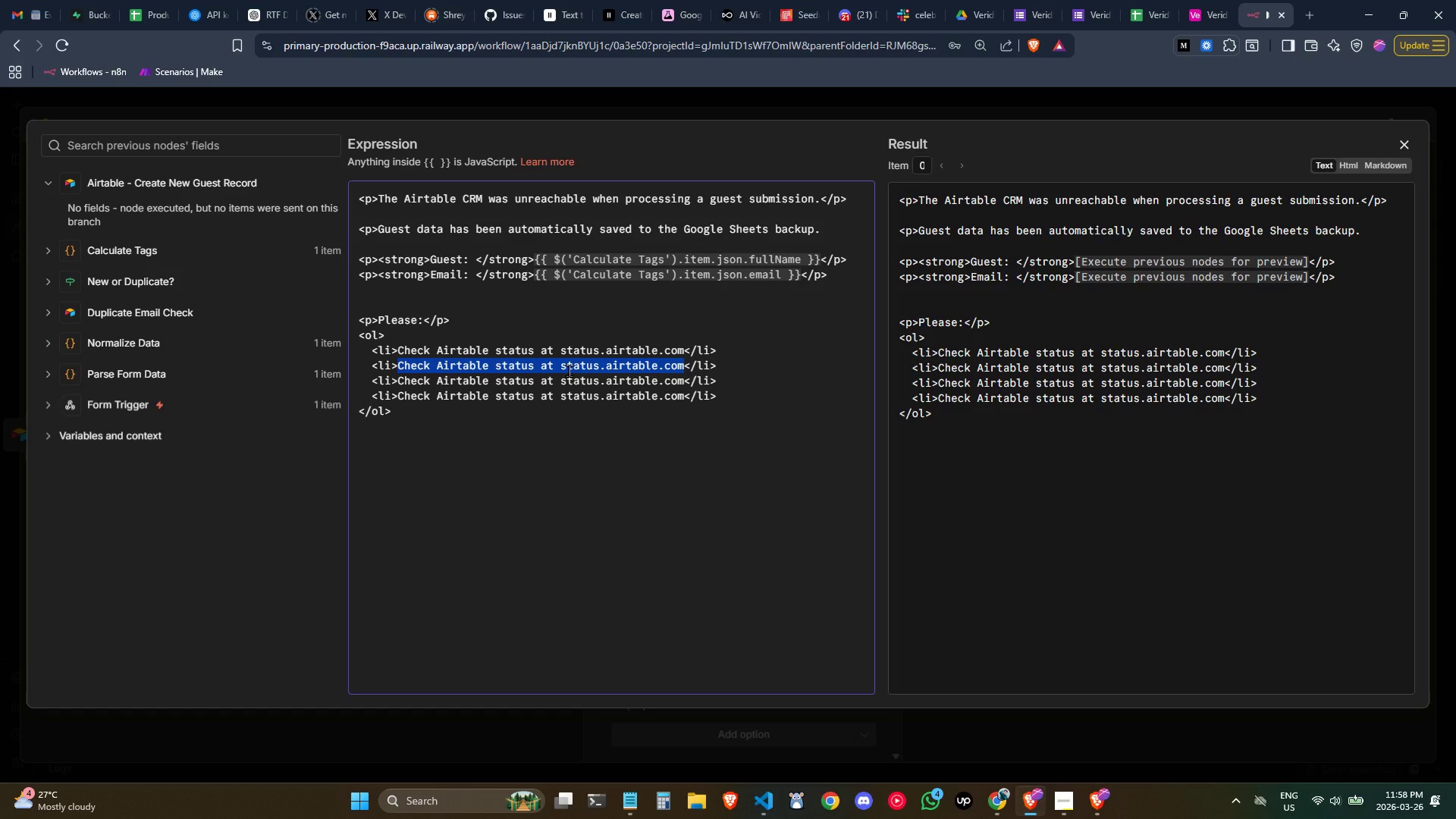 
type(Review the backup sheet: )
 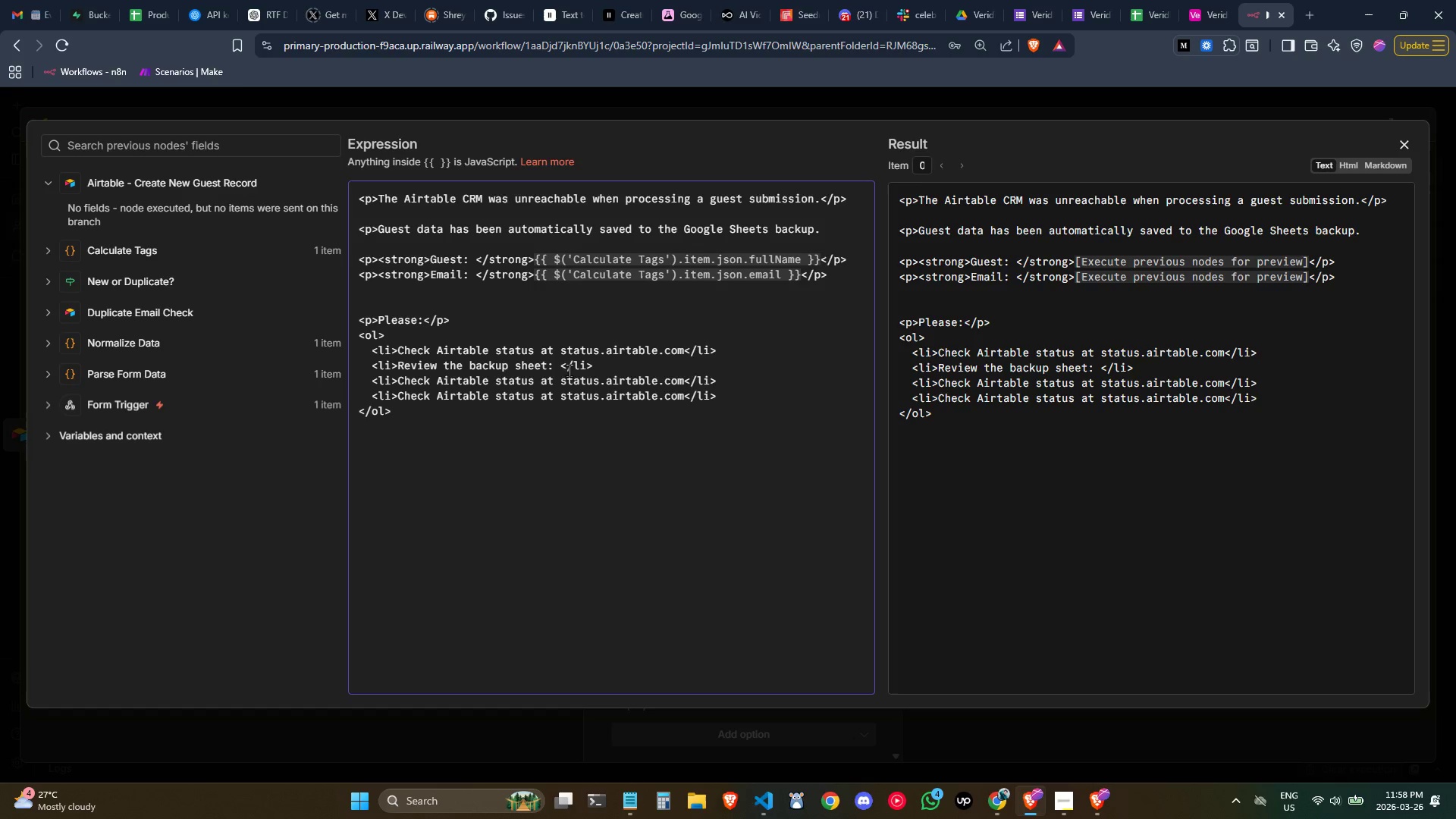 
wait(6.98)
 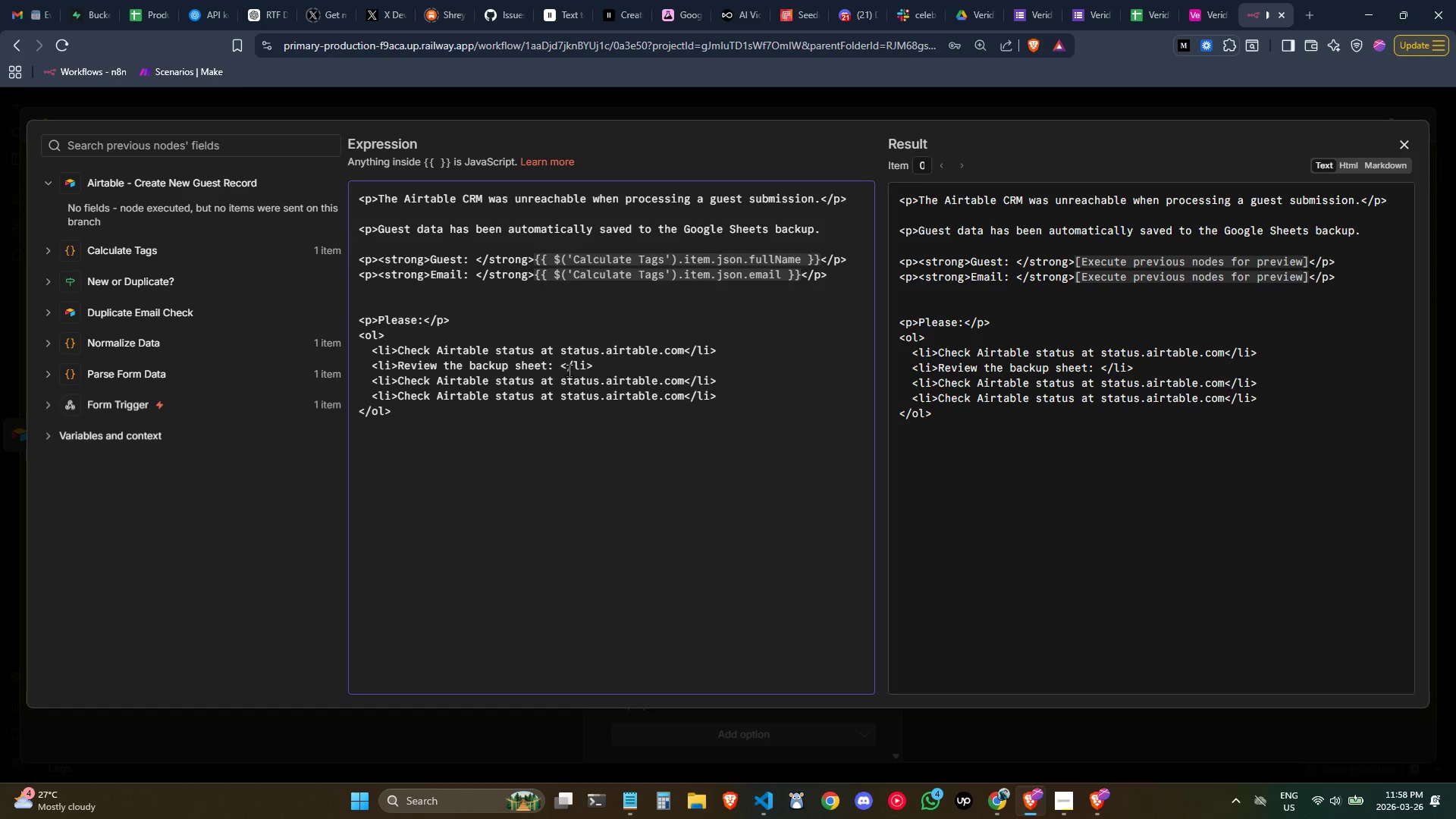 
left_click([359, 51])
 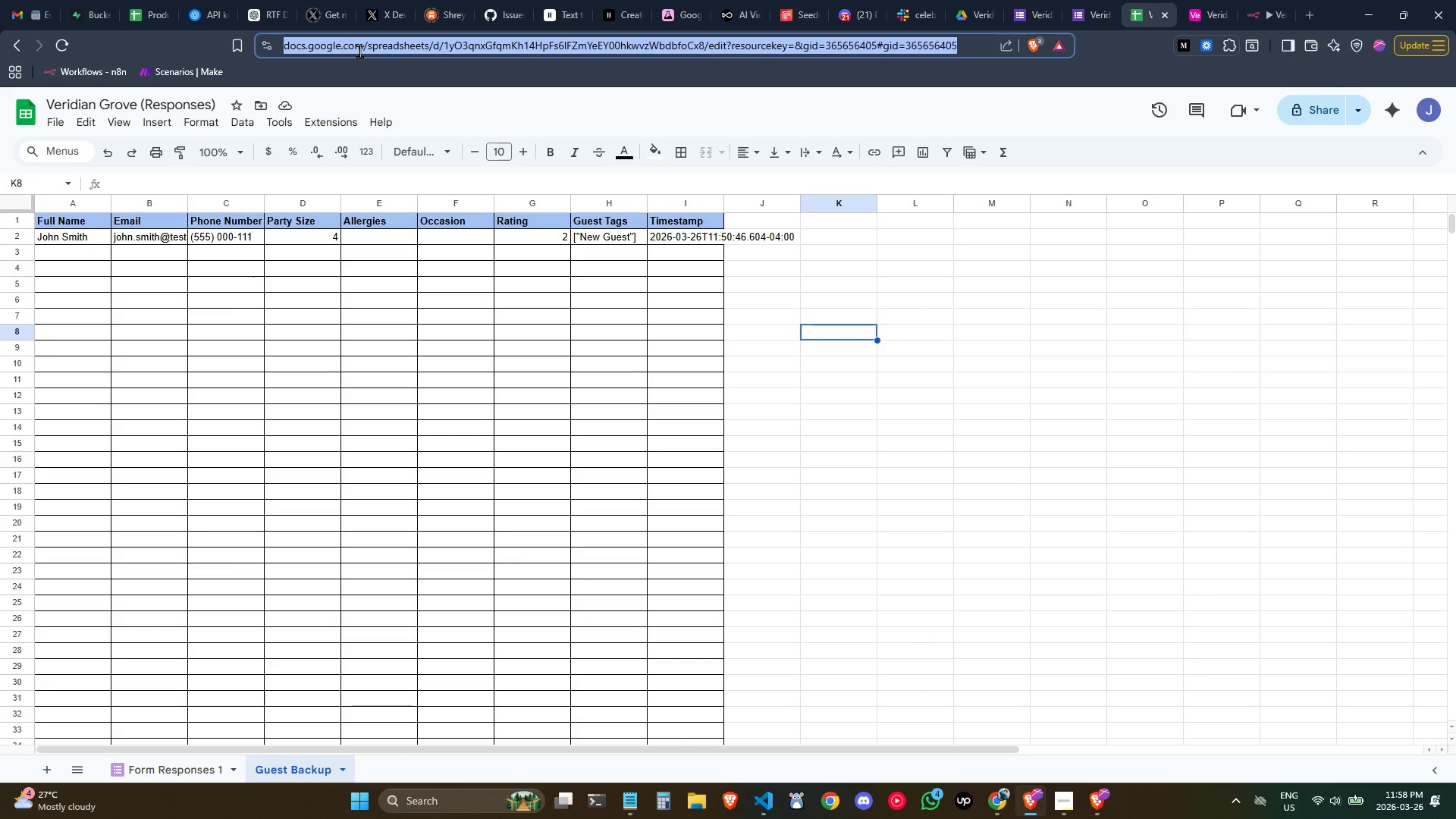 
key(Control+C)
 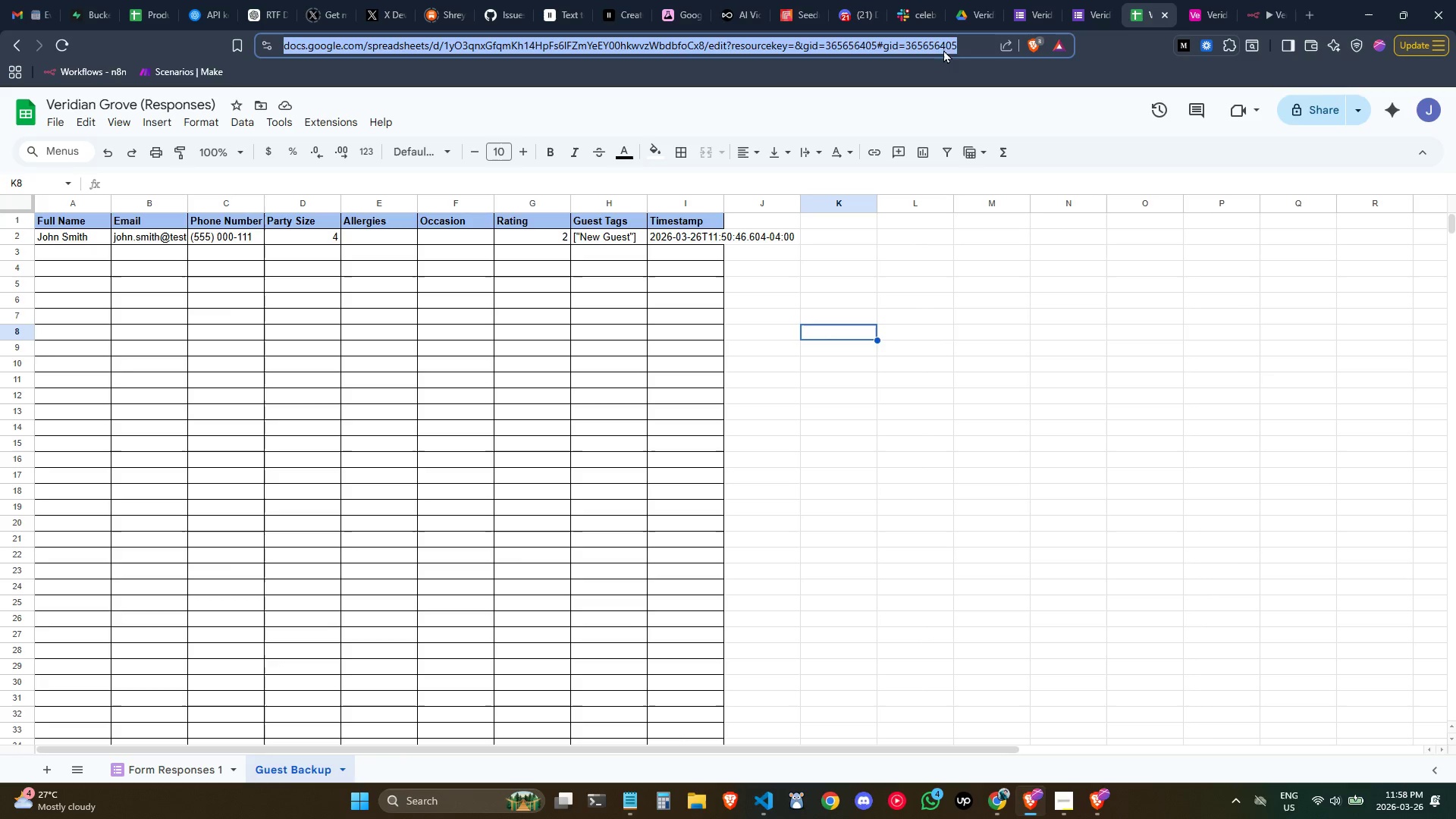 
key(Control+C)
 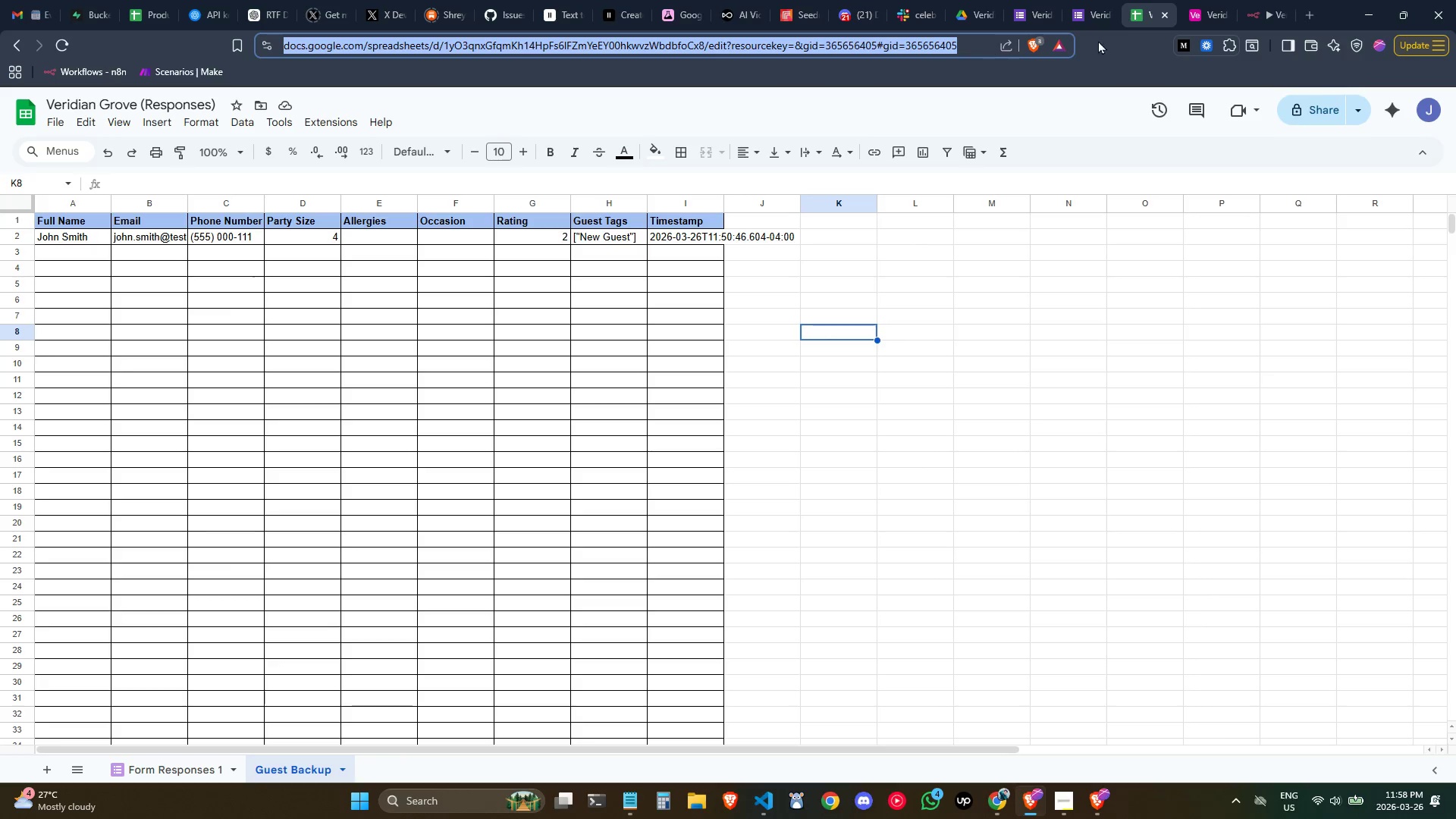 
key(Control+C)
 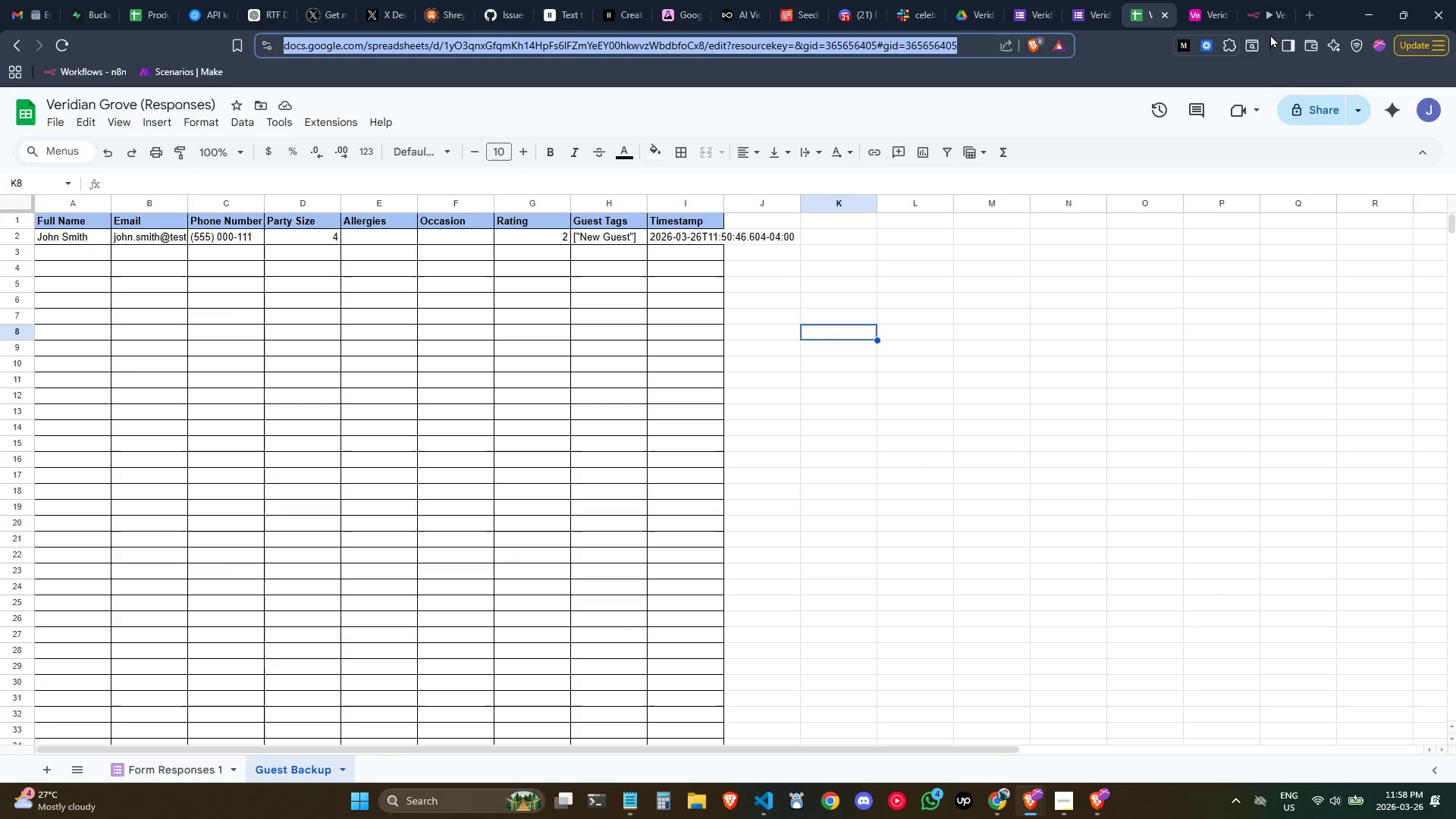 
key(Control+C)
 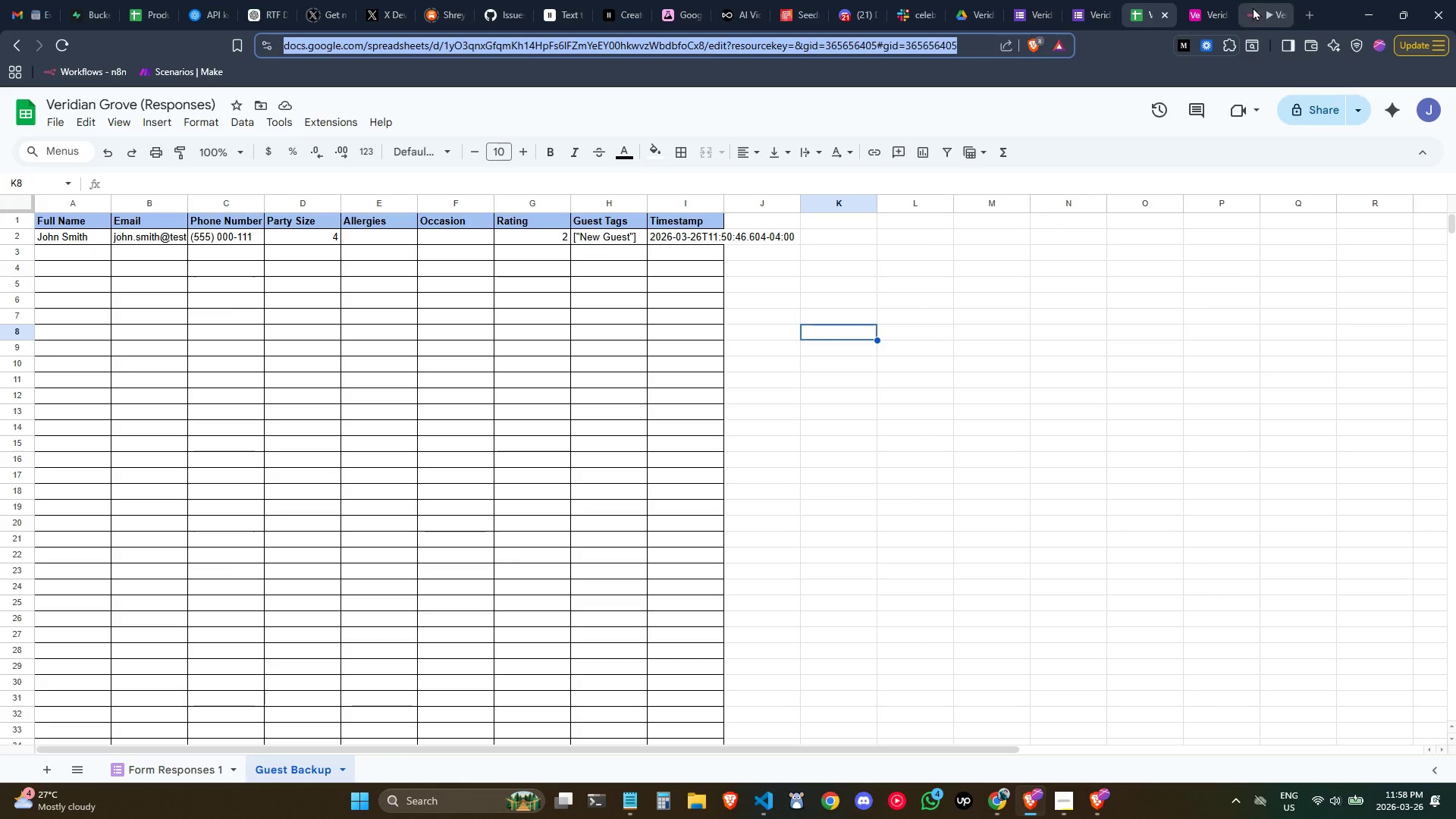 
left_click([1251, 3])
 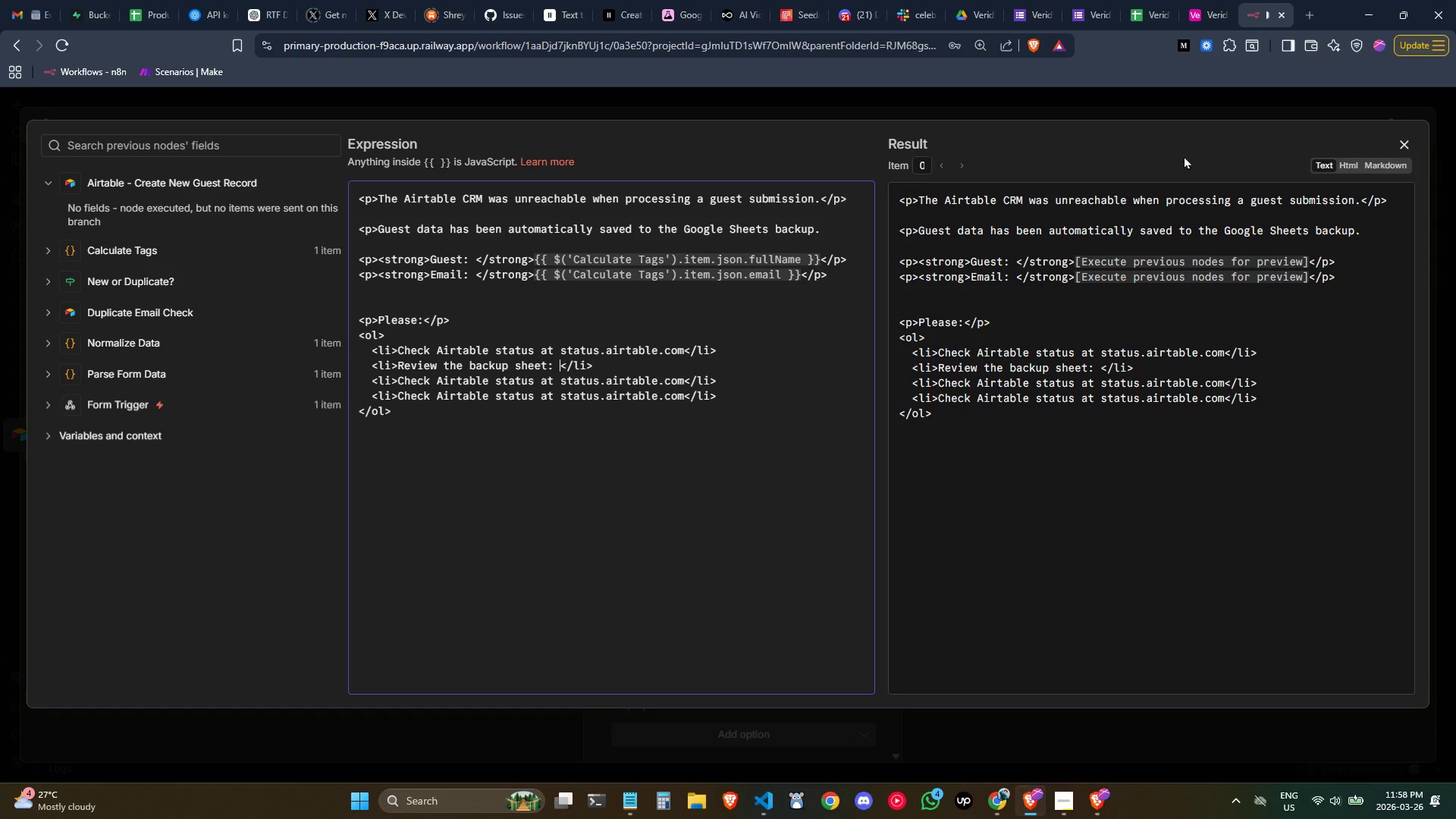 
hold_key(key=ControlLeft, duration=0.34)
 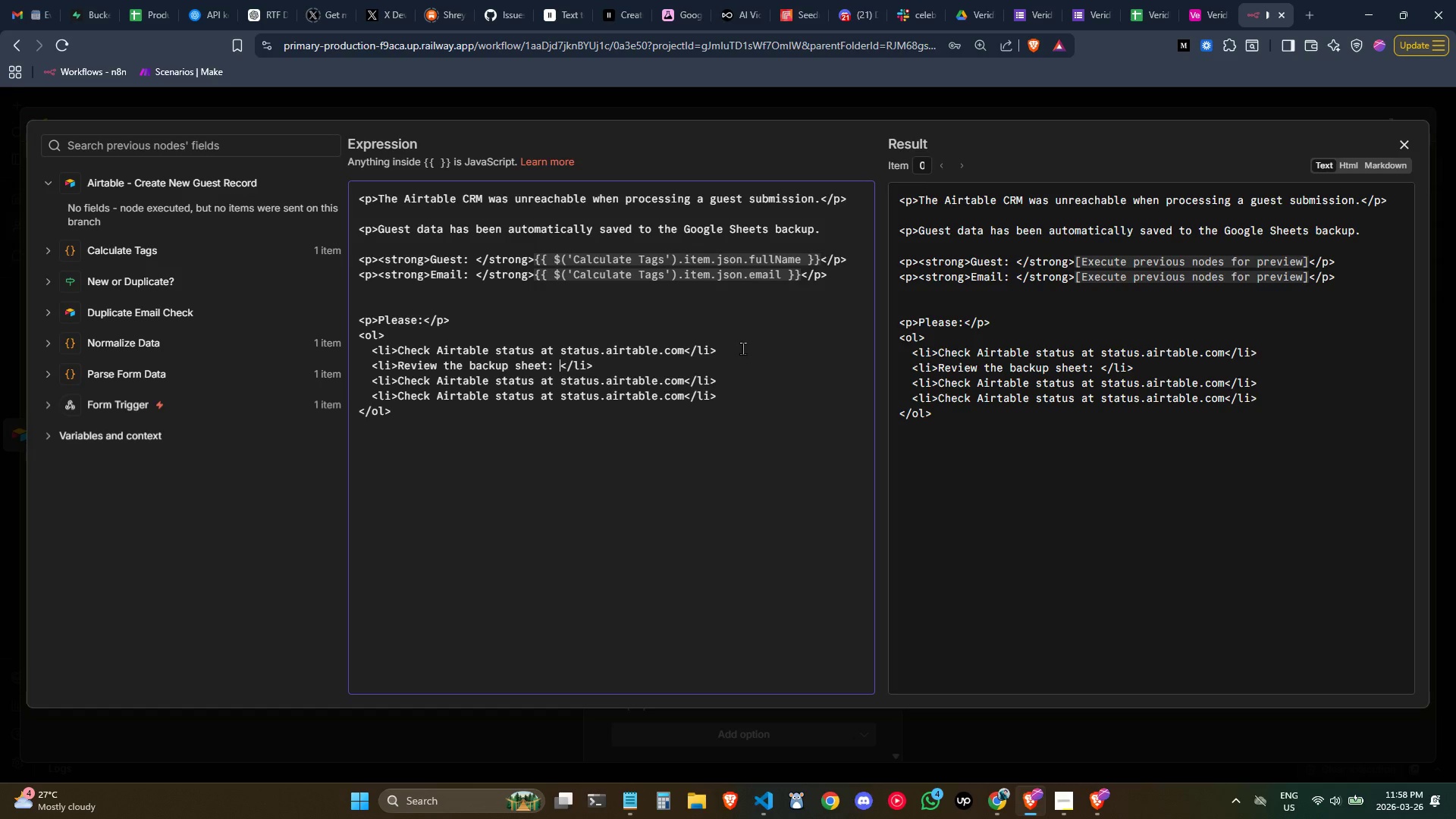 
key(Control+ControlLeft)
 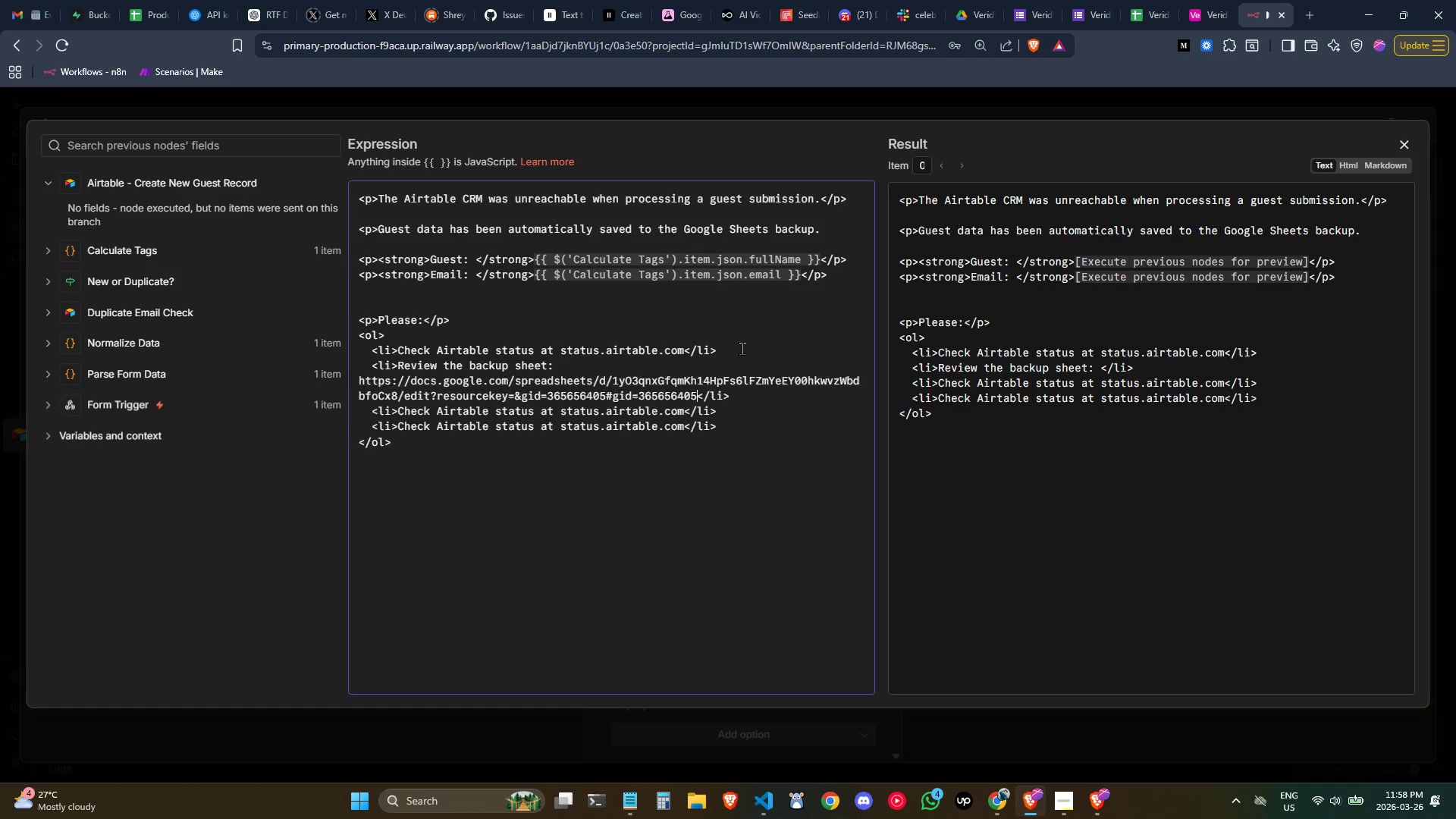 
key(Control+V)
 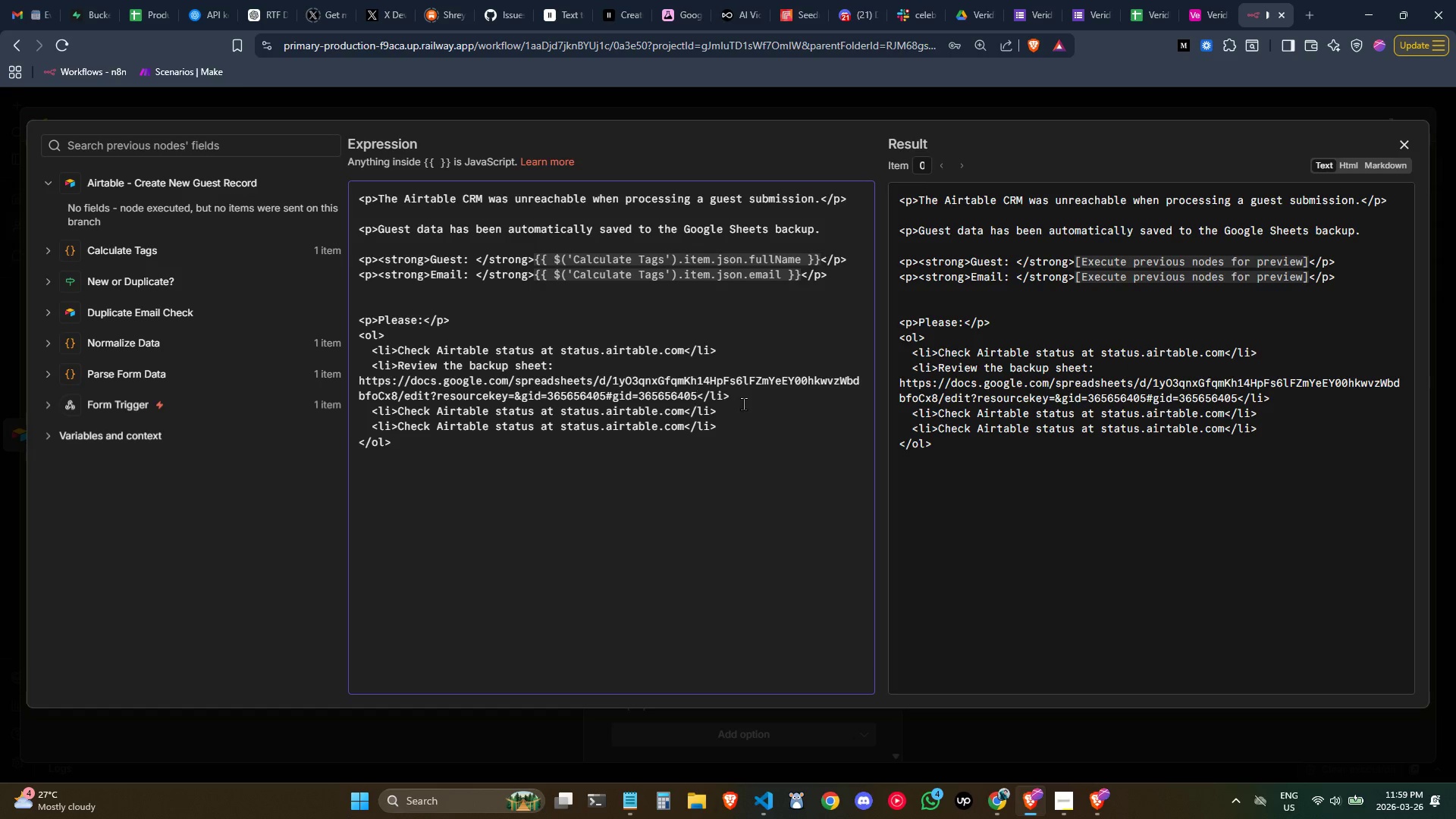 
wait(8.62)
 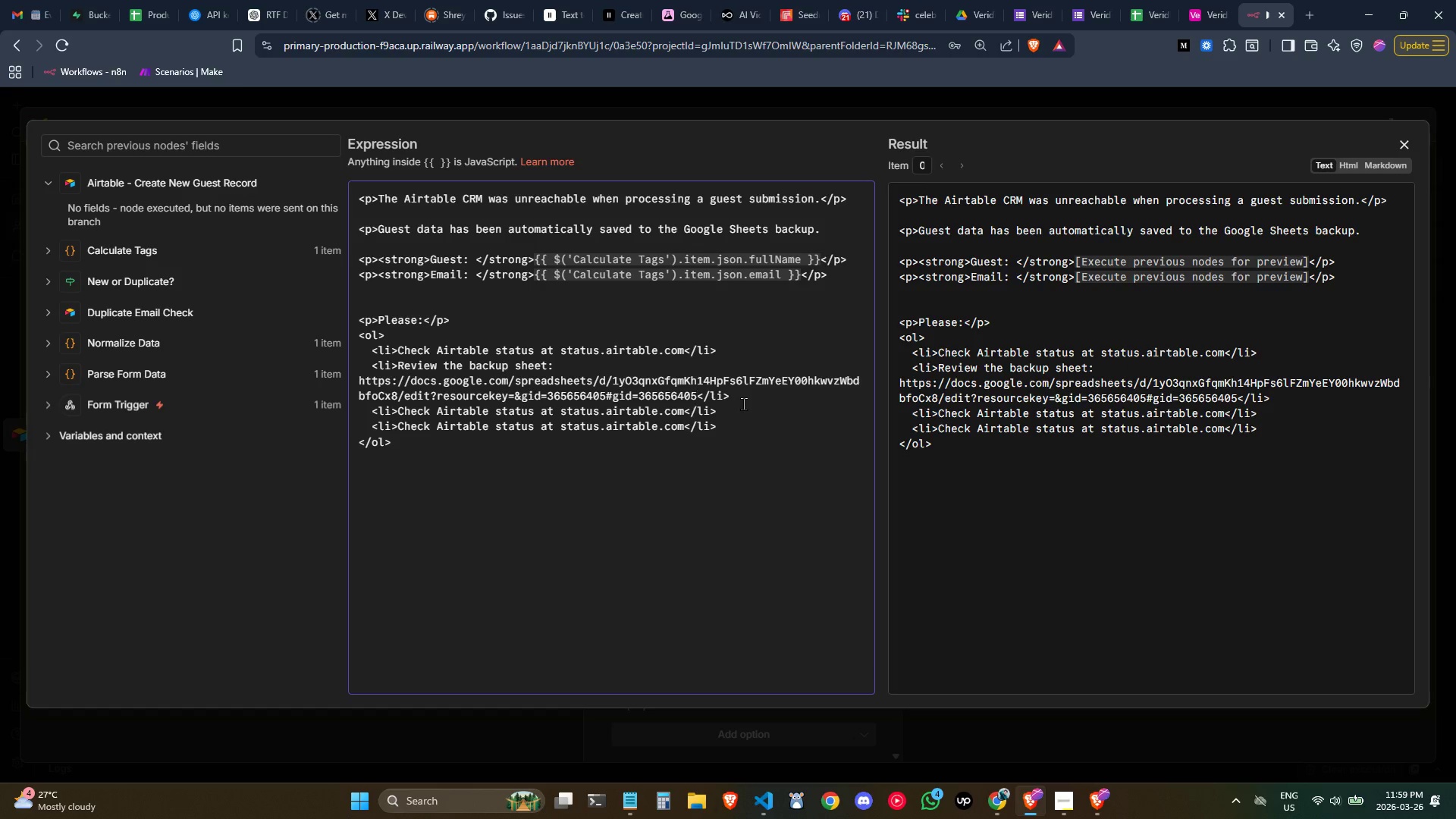 
left_click_drag(start_coordinate=[397, 407], to_coordinate=[687, 411])
 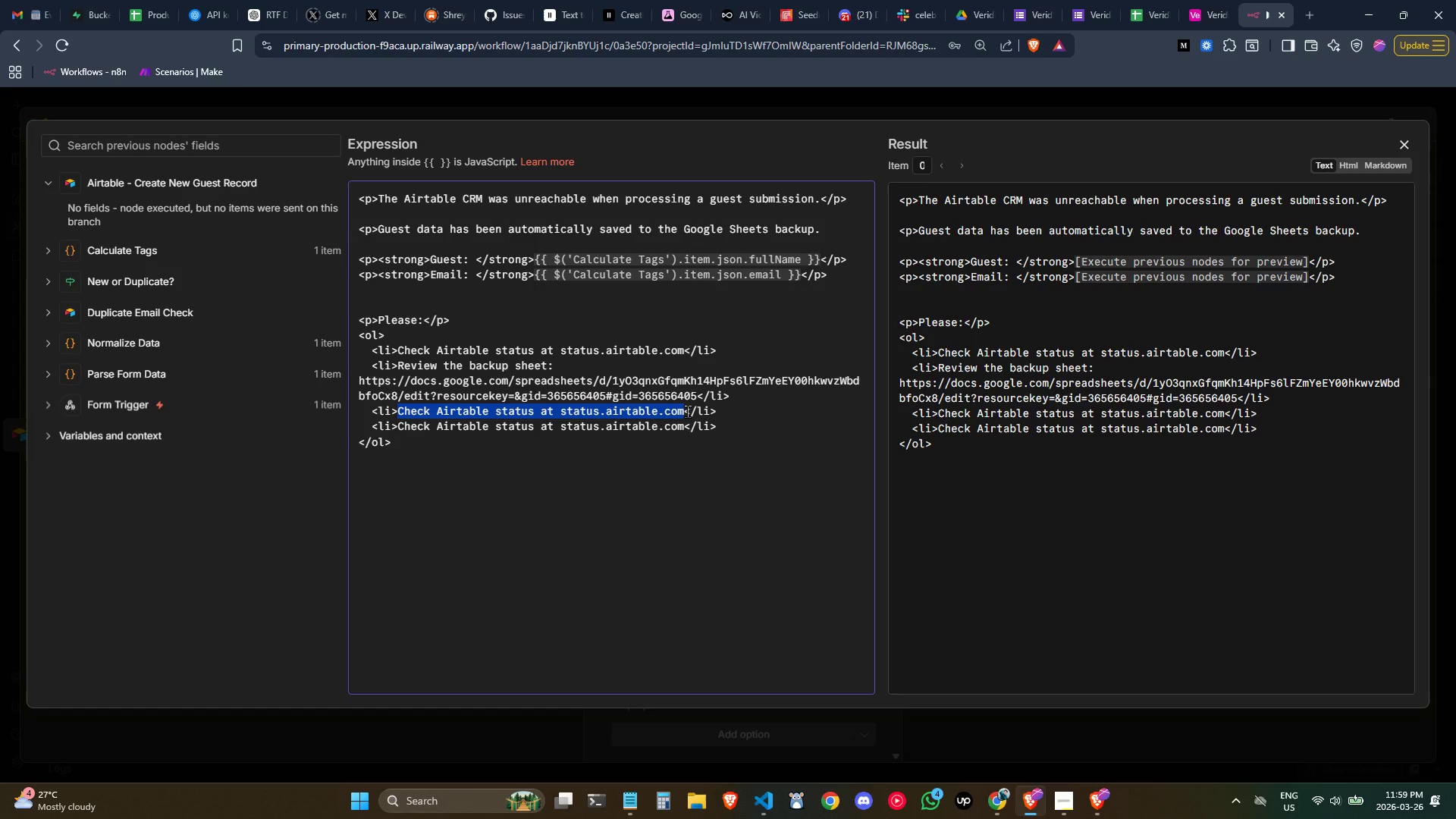 
hold_key(key=ShiftLeft, duration=0.31)
 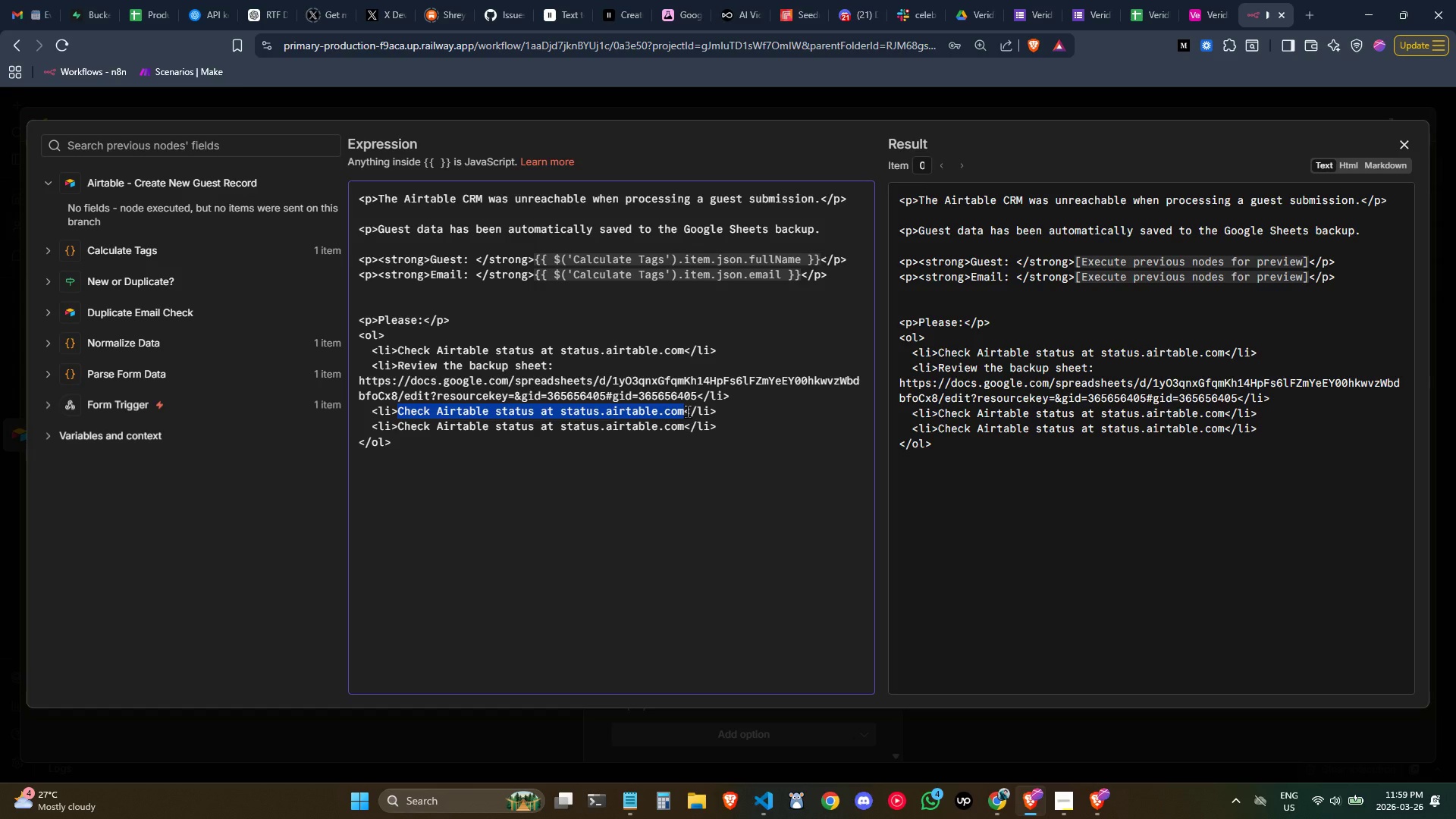 
hold_key(key=ShiftLeft, duration=0.36)
 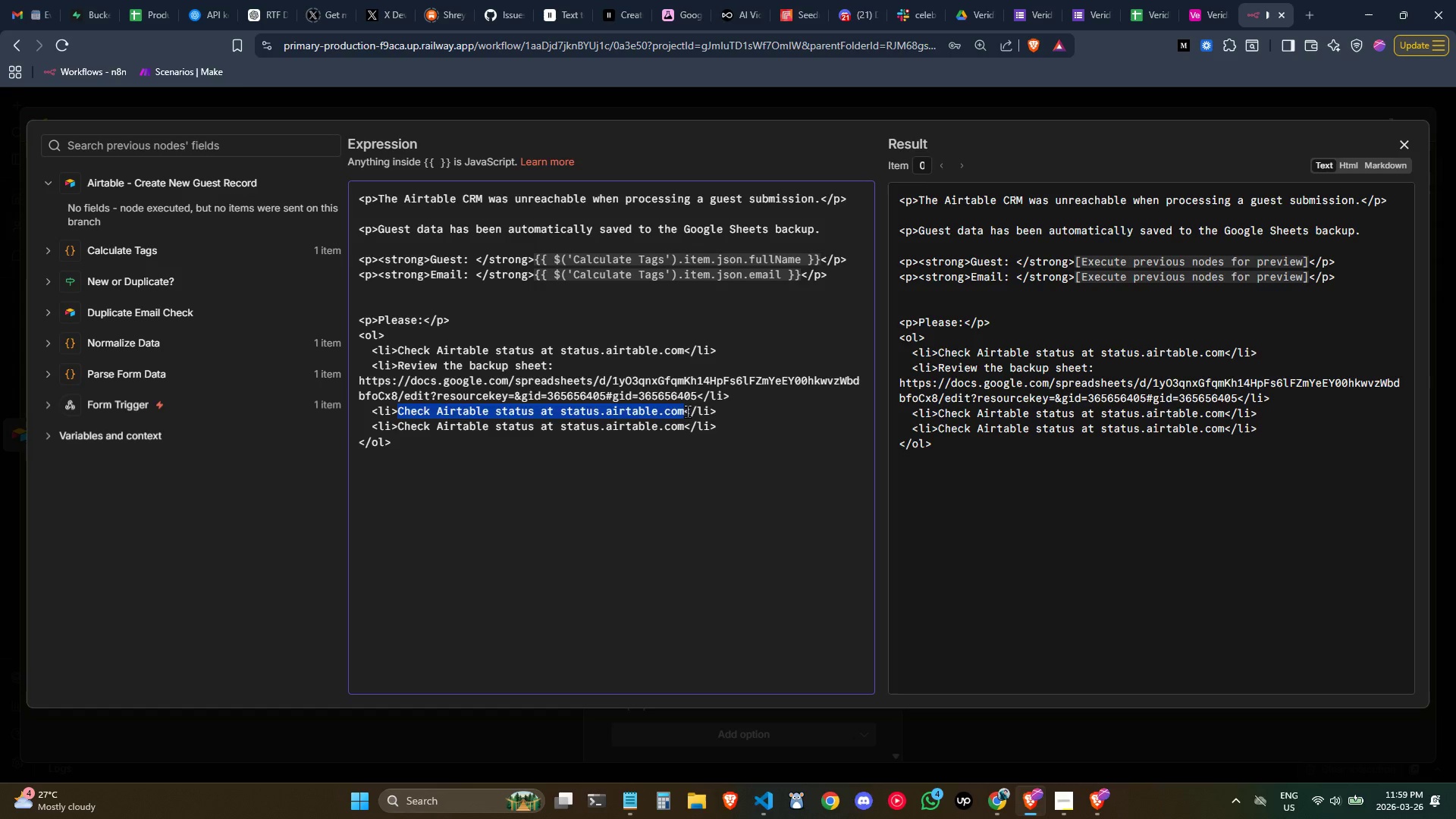 
type(Manually create the Ai)
key(Backspace)
type(irtb)
key(Backspace)
type(able record once the service is restored.)
 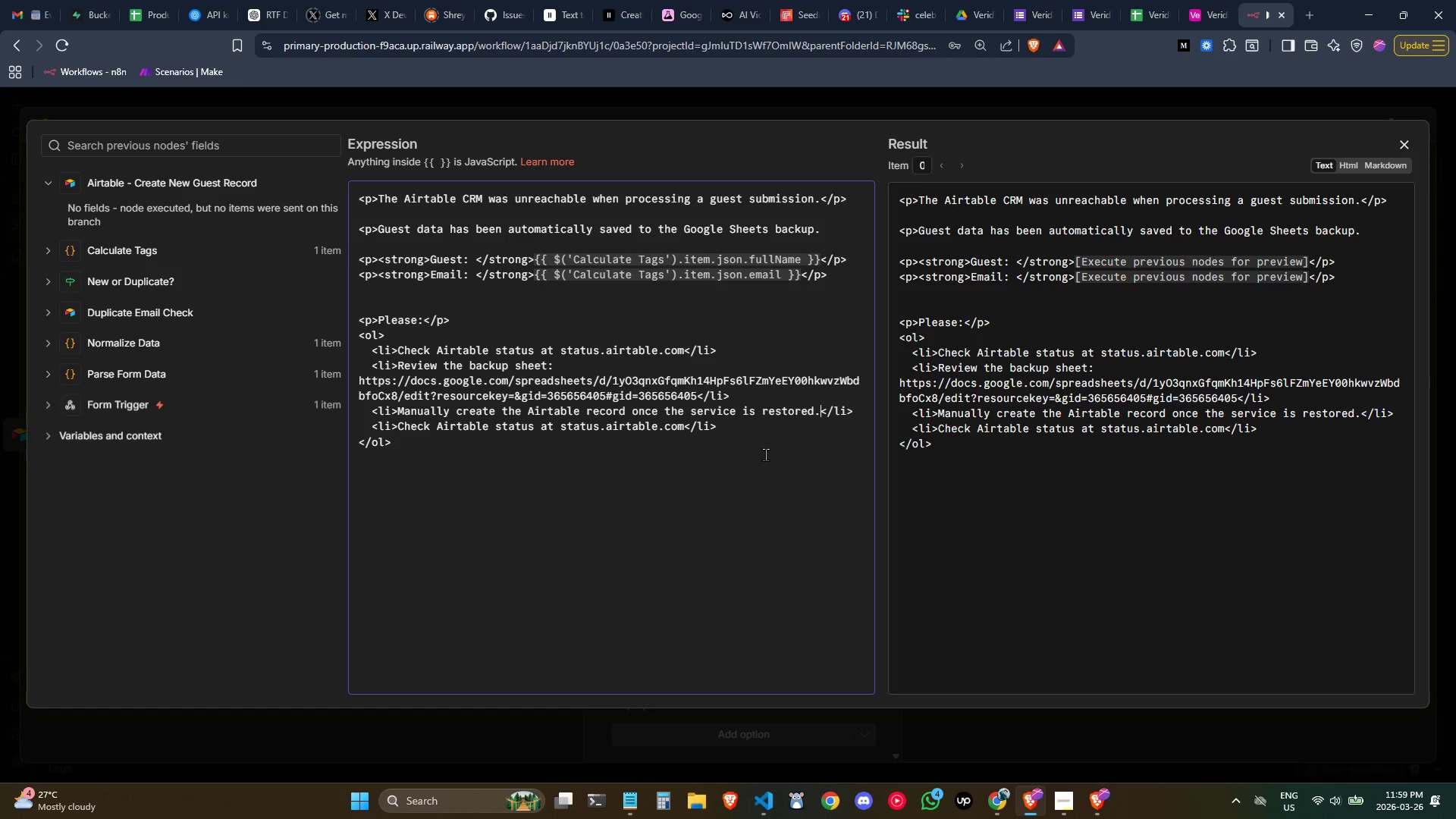 
left_click_drag(start_coordinate=[747, 427], to_coordinate=[328, 419])
 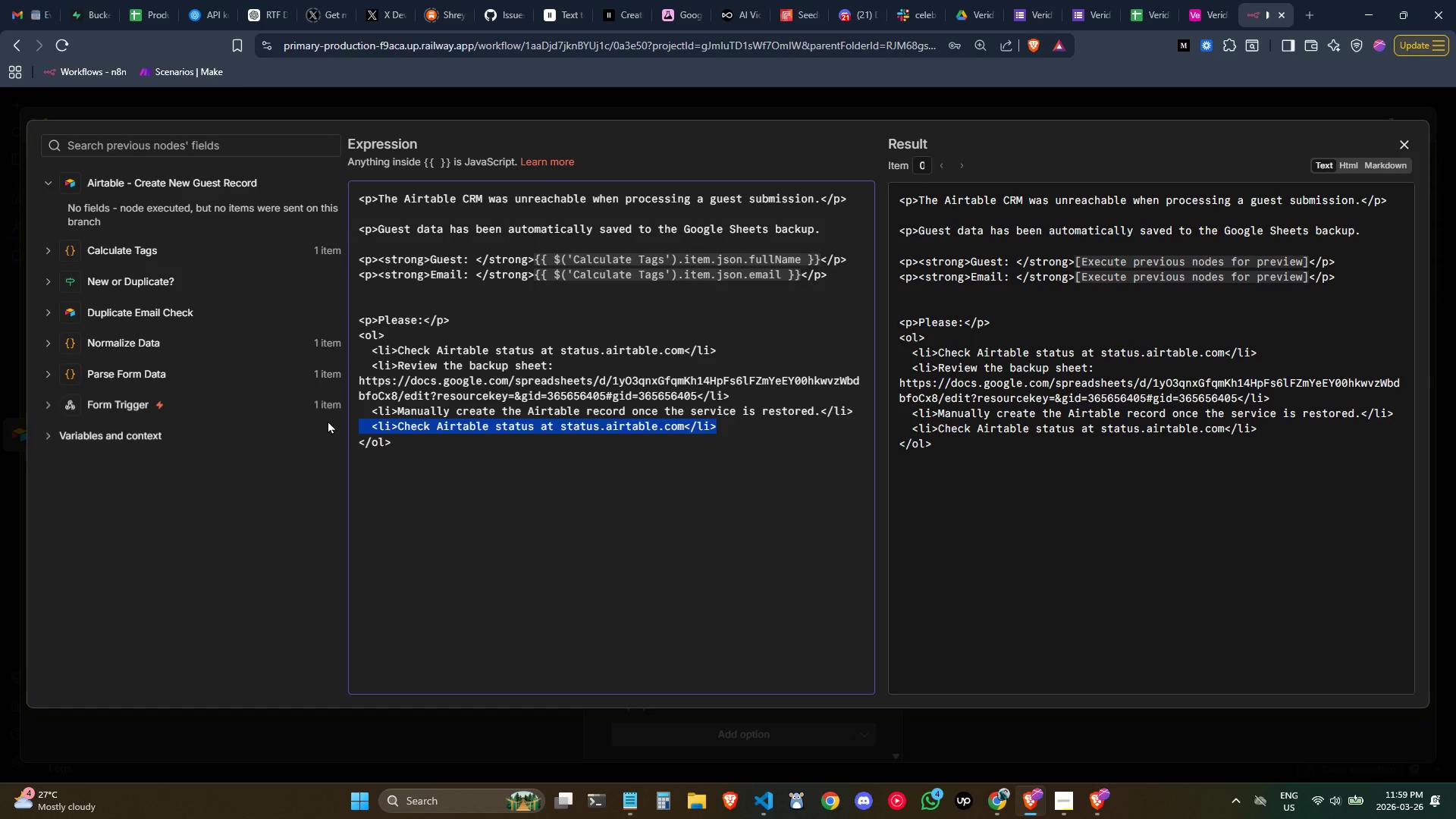 
key(Backspace)
 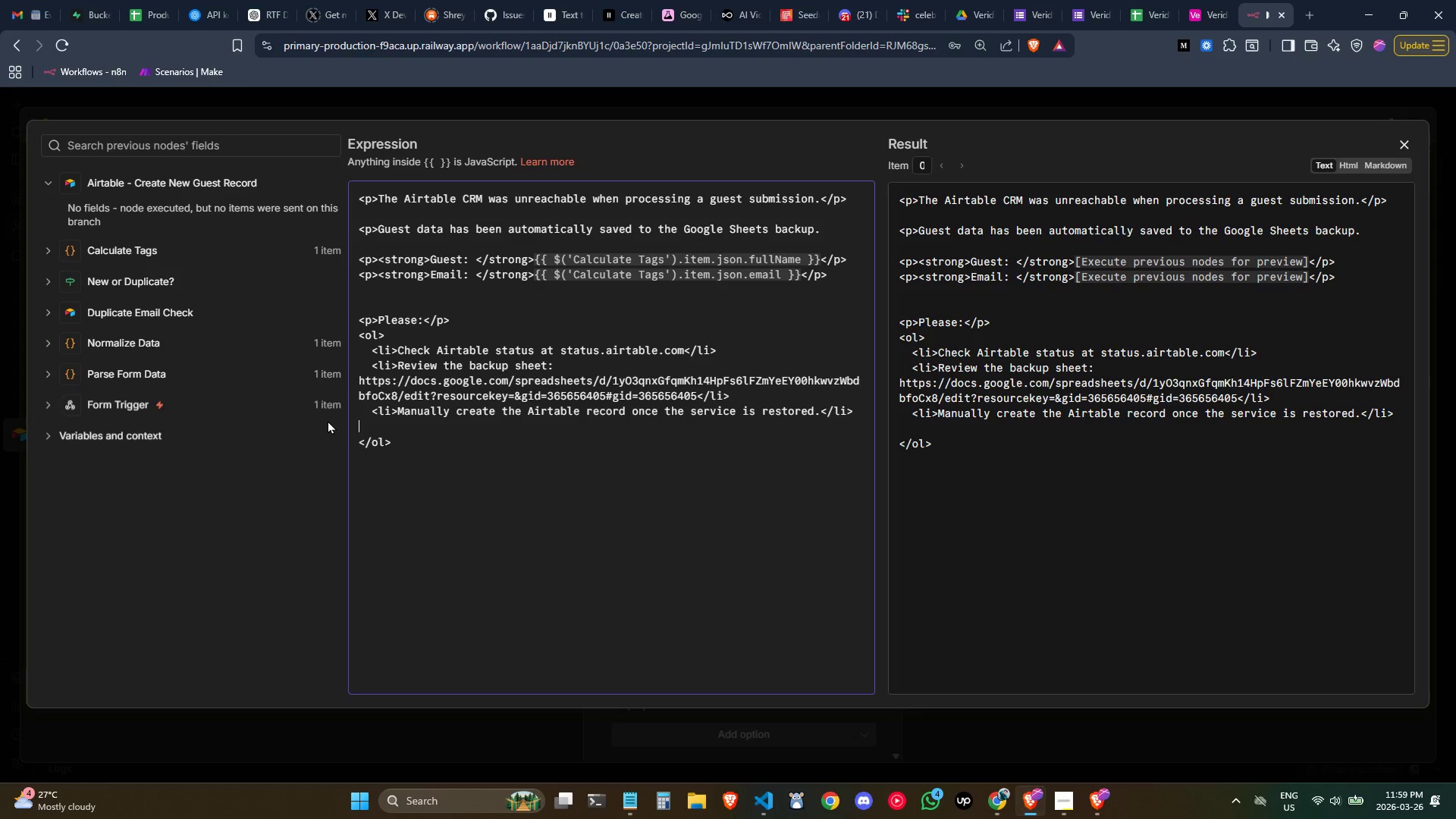 
key(Backspace)
 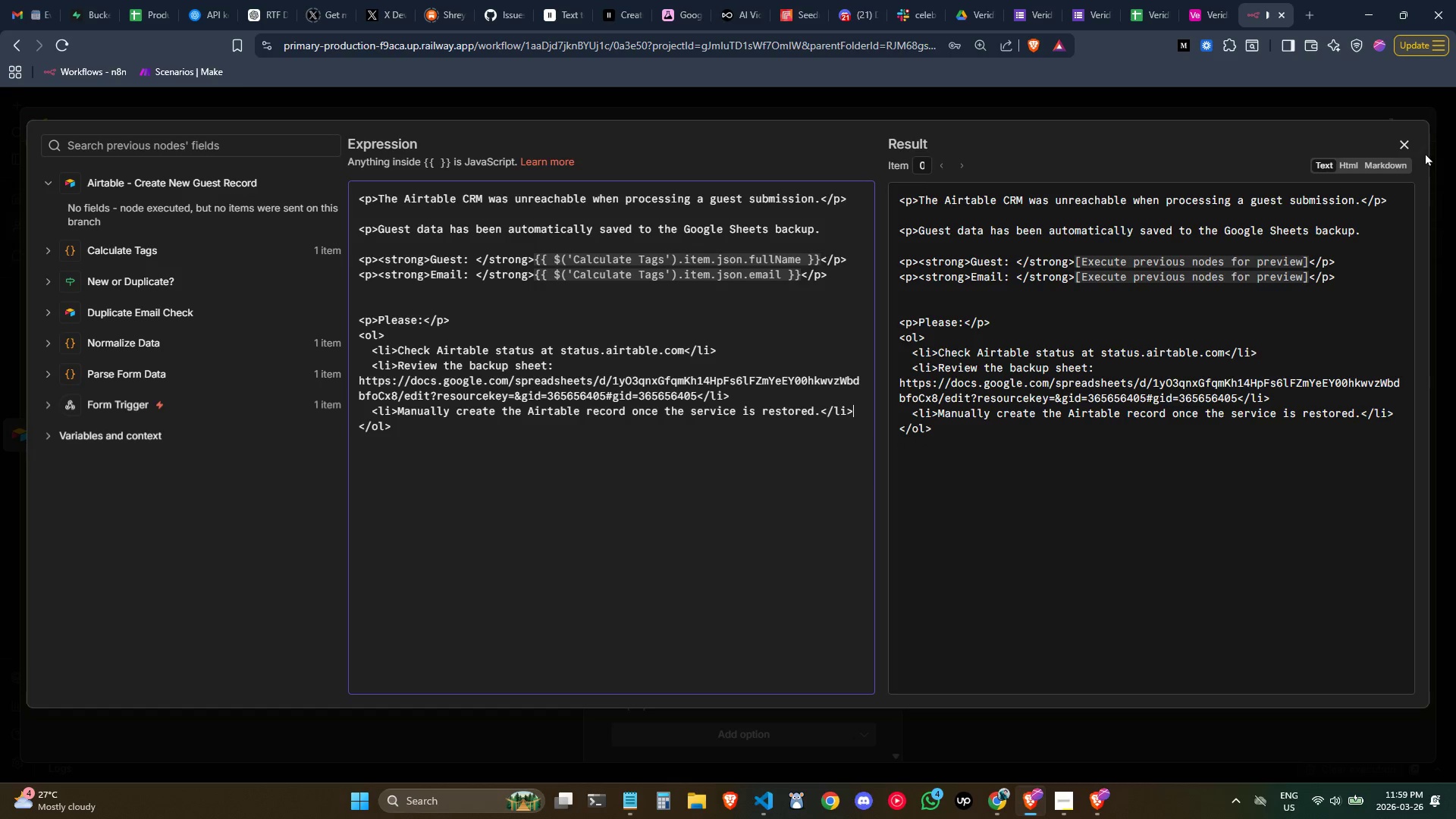 
left_click([1407, 141])
 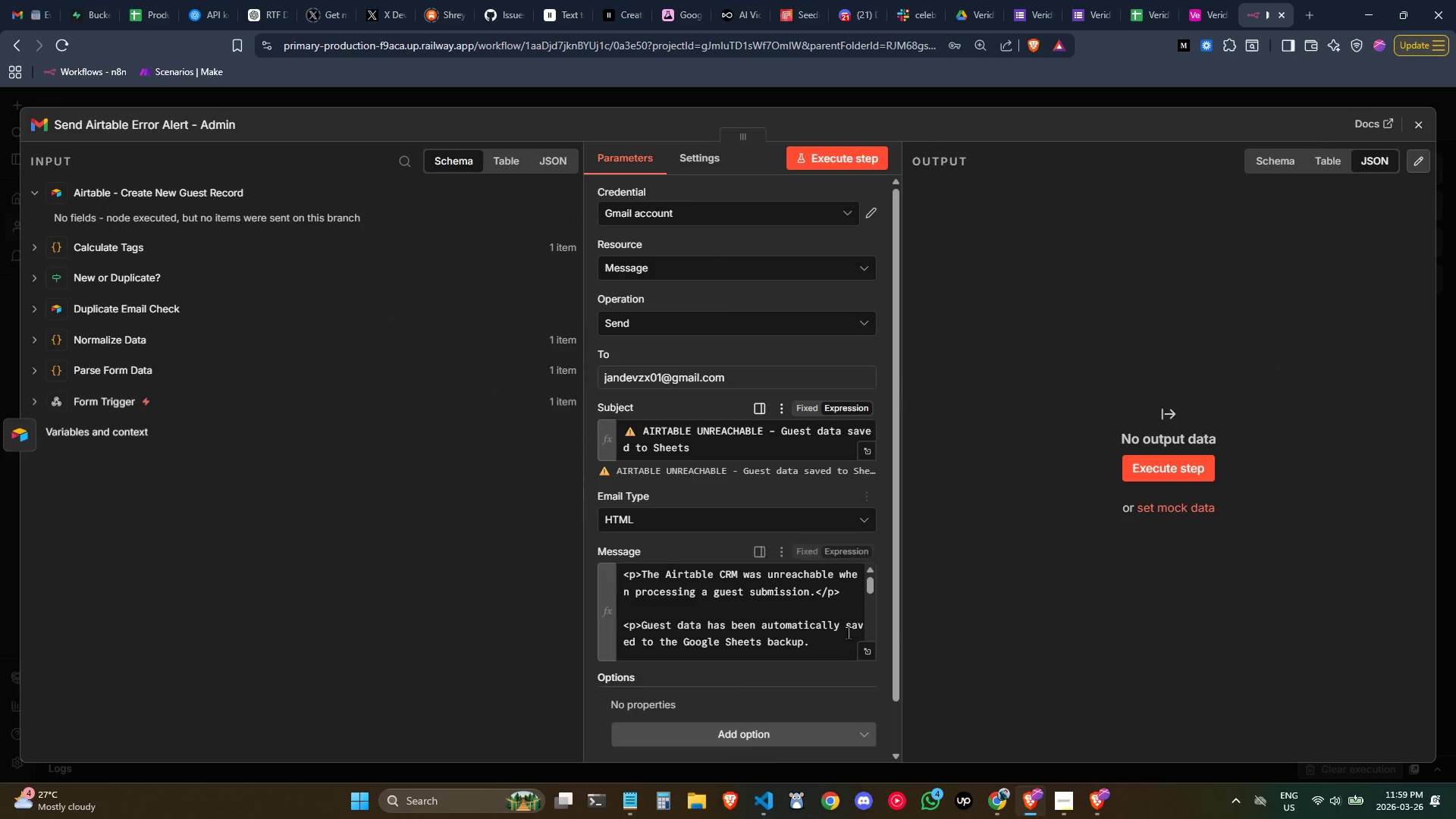 
left_click([861, 654])
 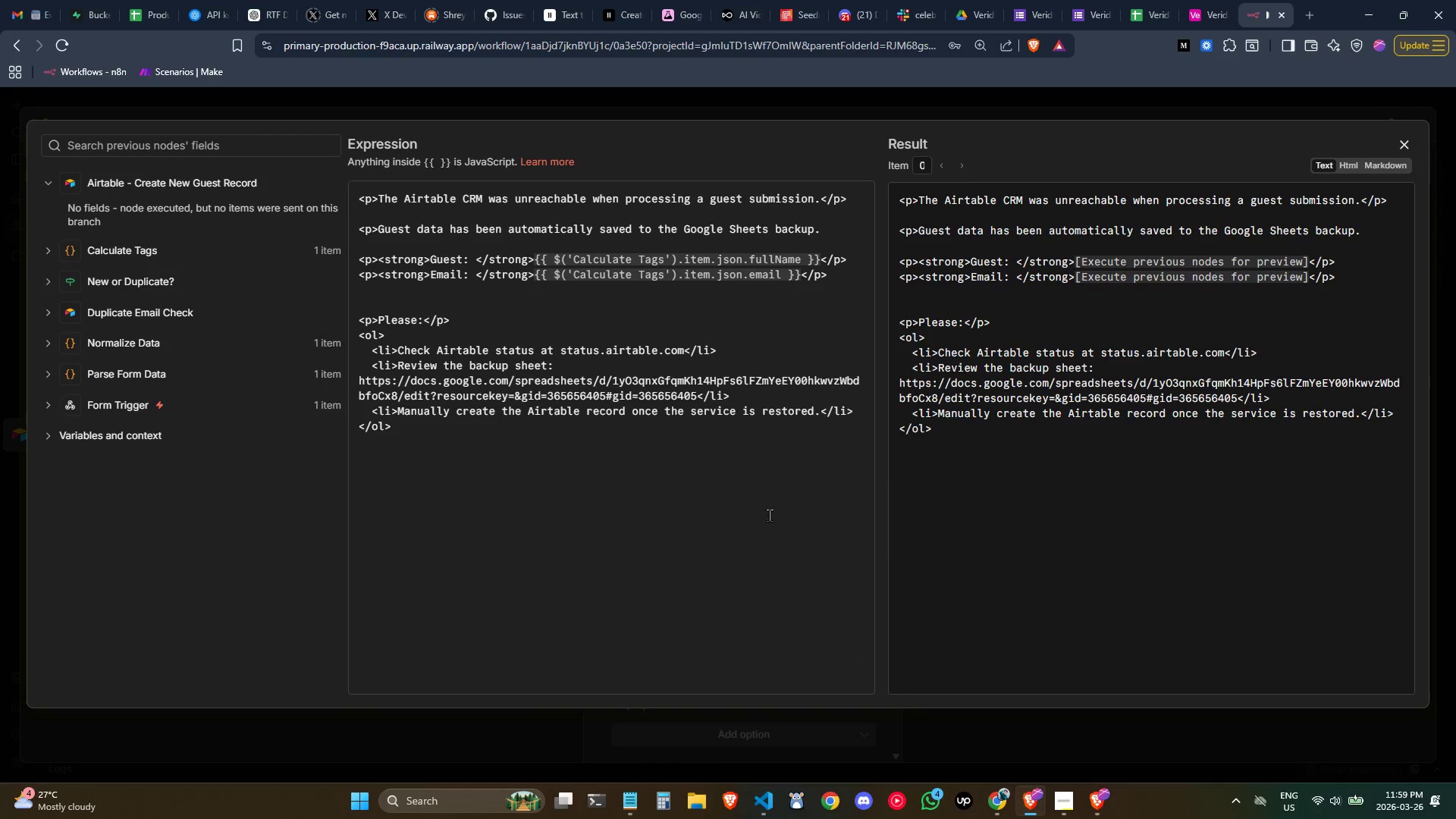 
left_click([754, 494])
 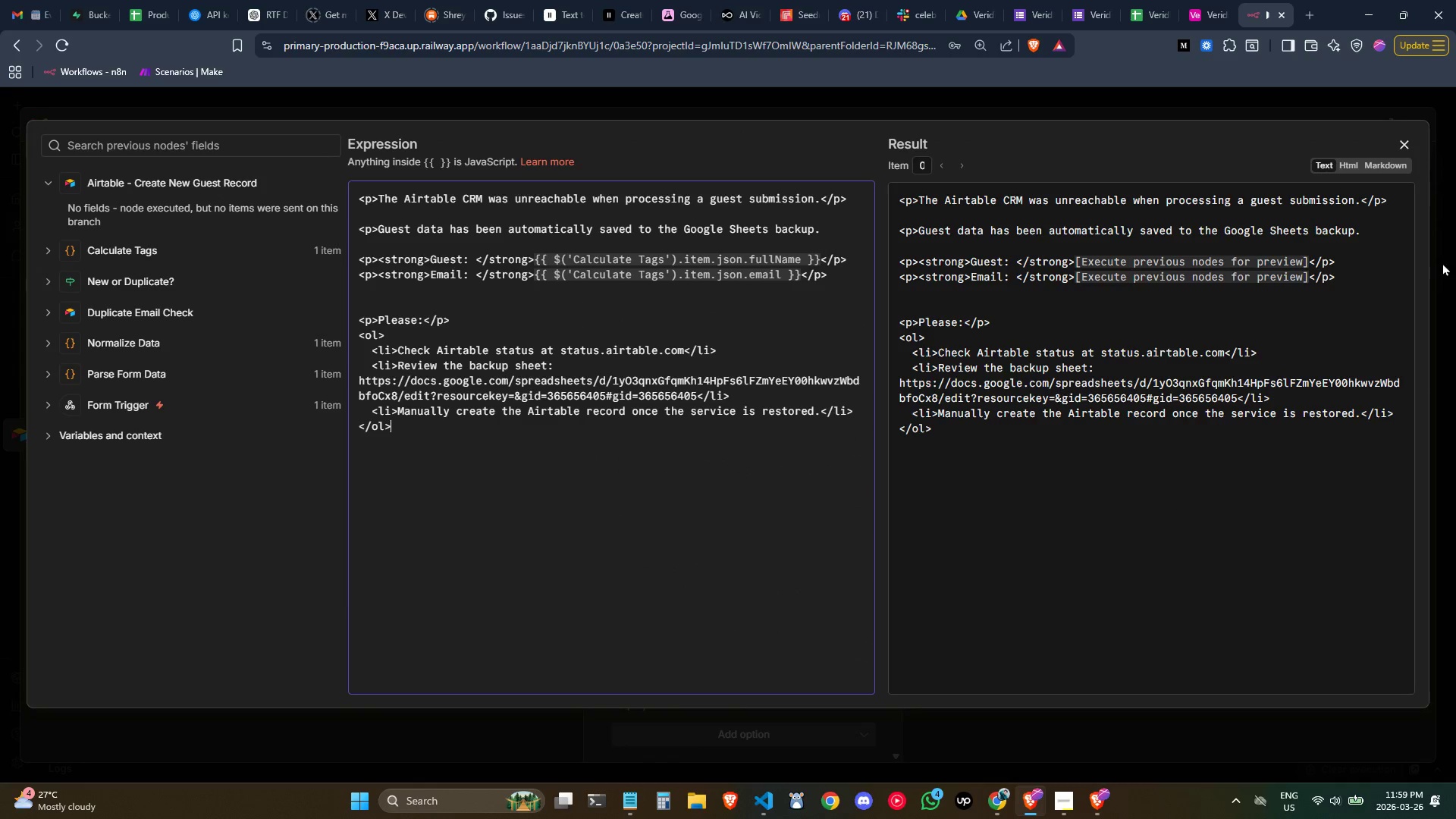 
left_click([1409, 135])
 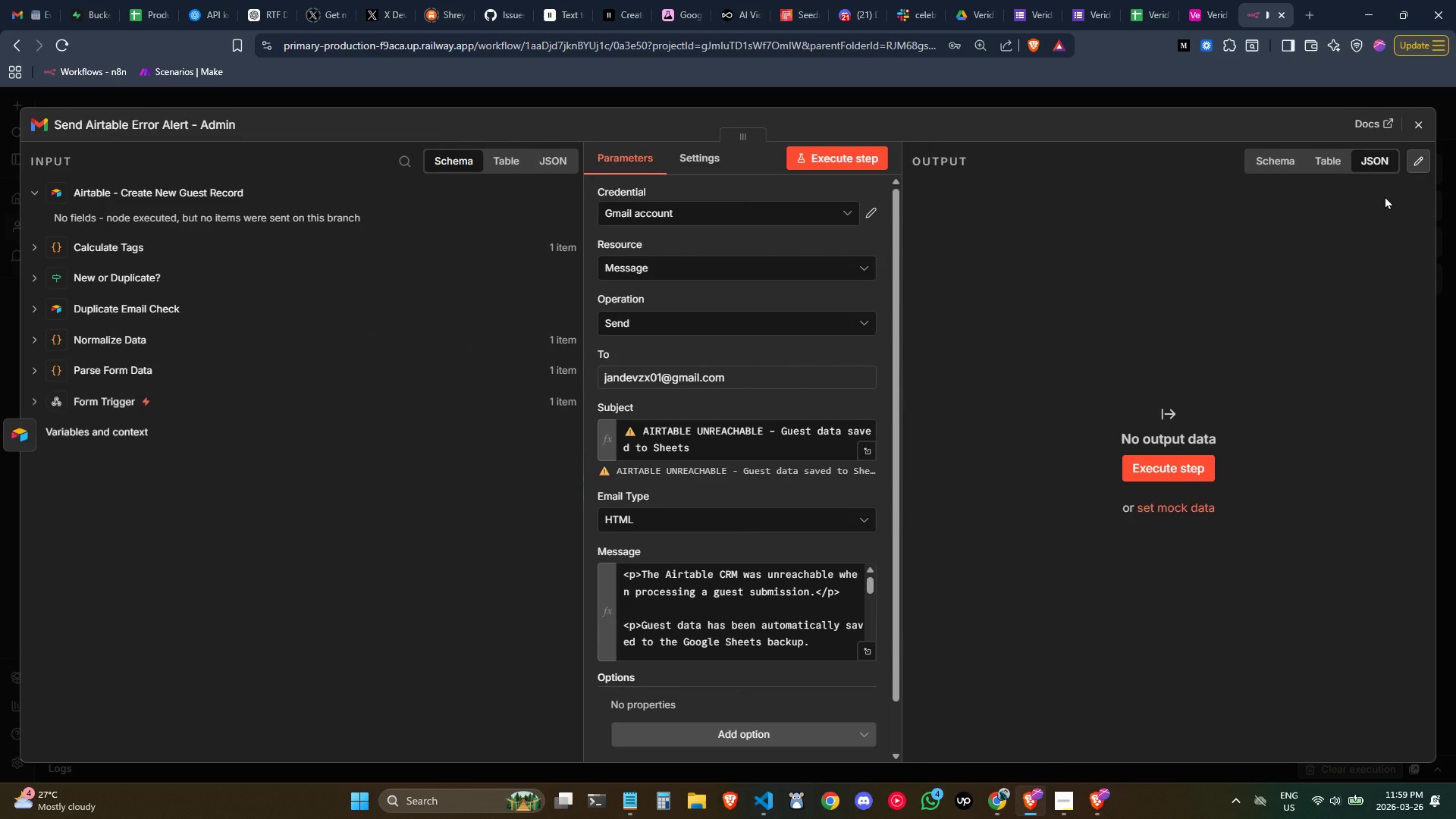 
wait(8.25)
 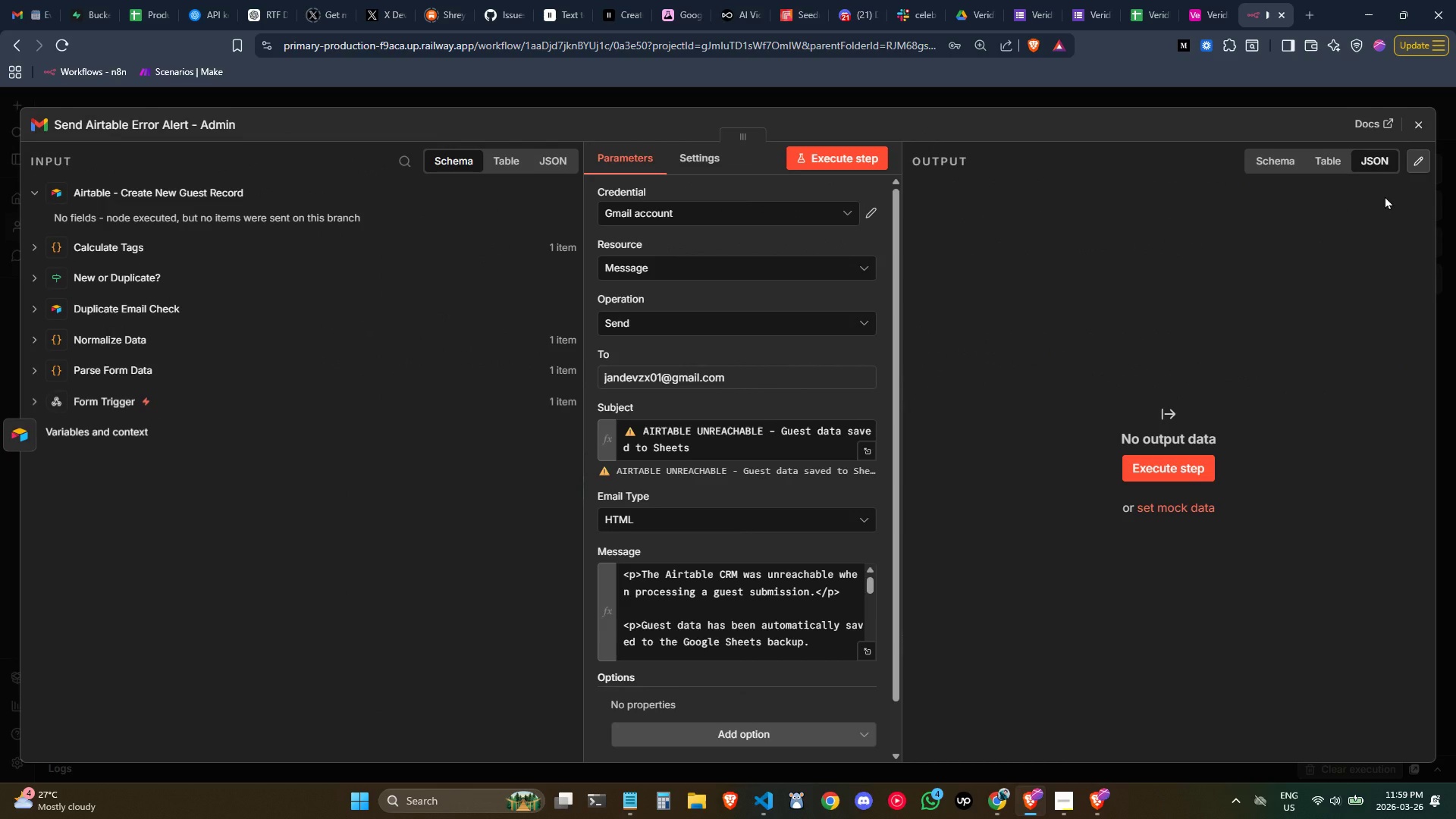 
left_click([1067, 797])